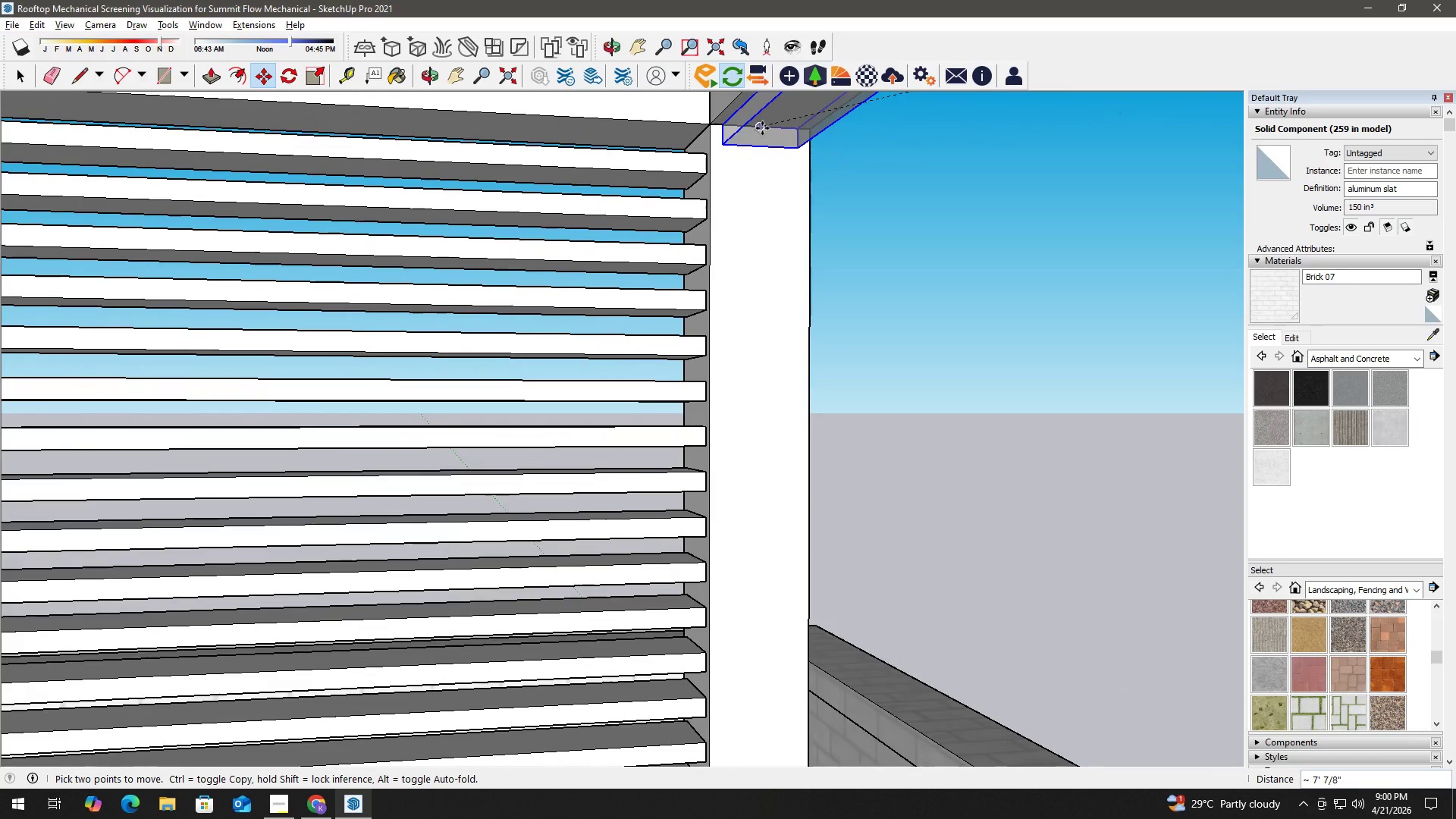 
left_click([762, 128])
 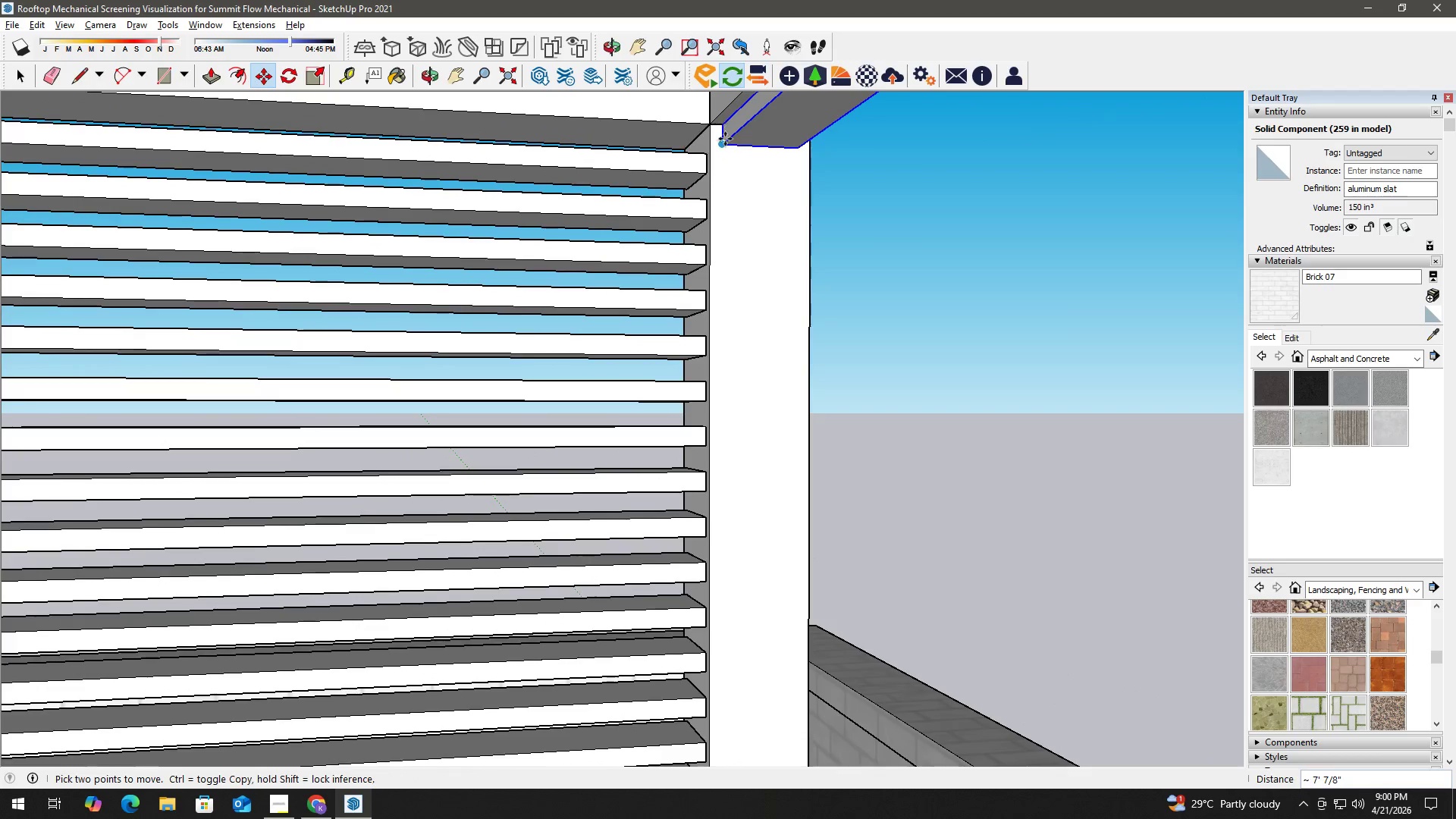 
scroll: coordinate [723, 134], scroll_direction: up, amount: 3.0
 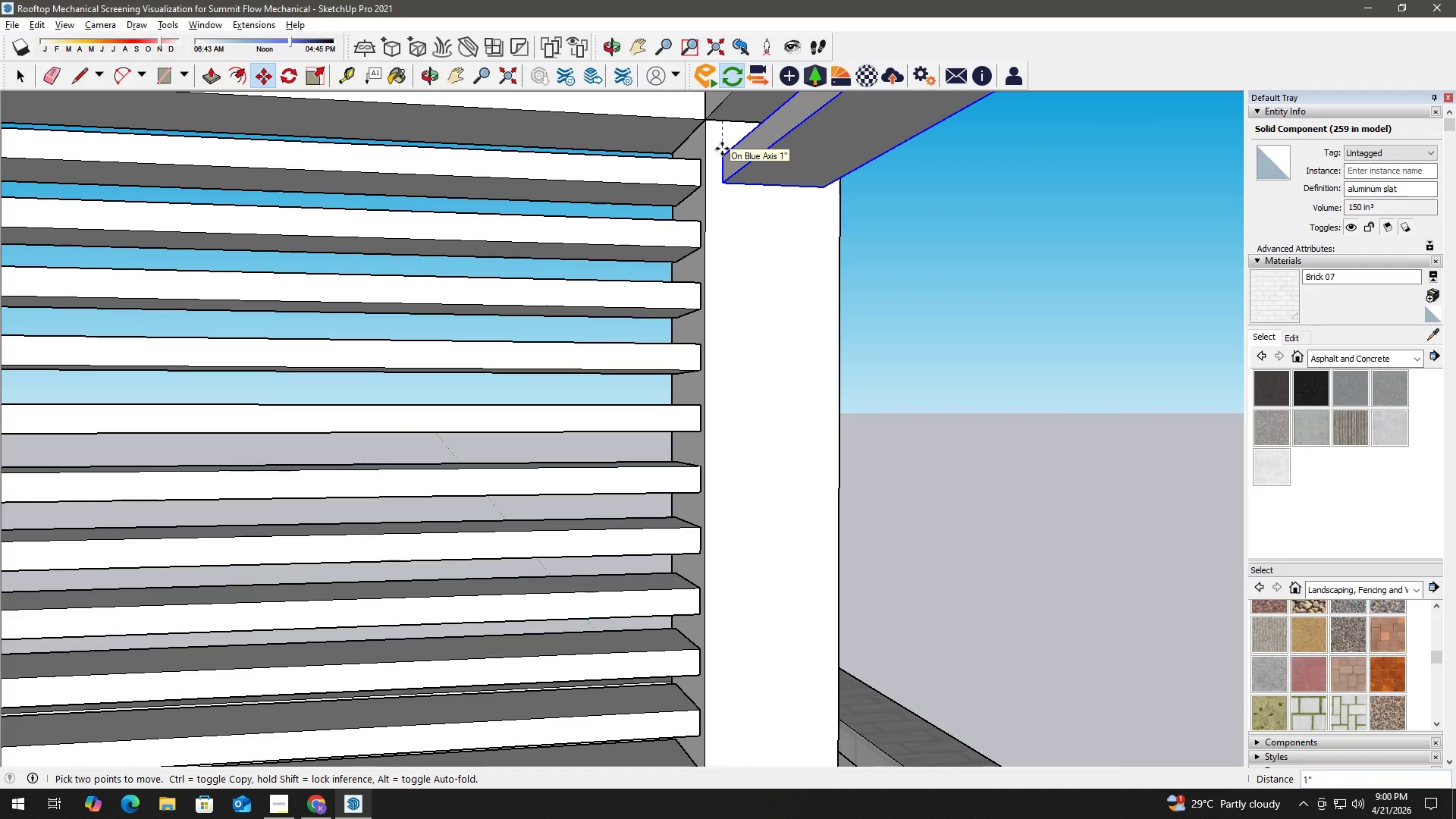 
key(Numpad1)
 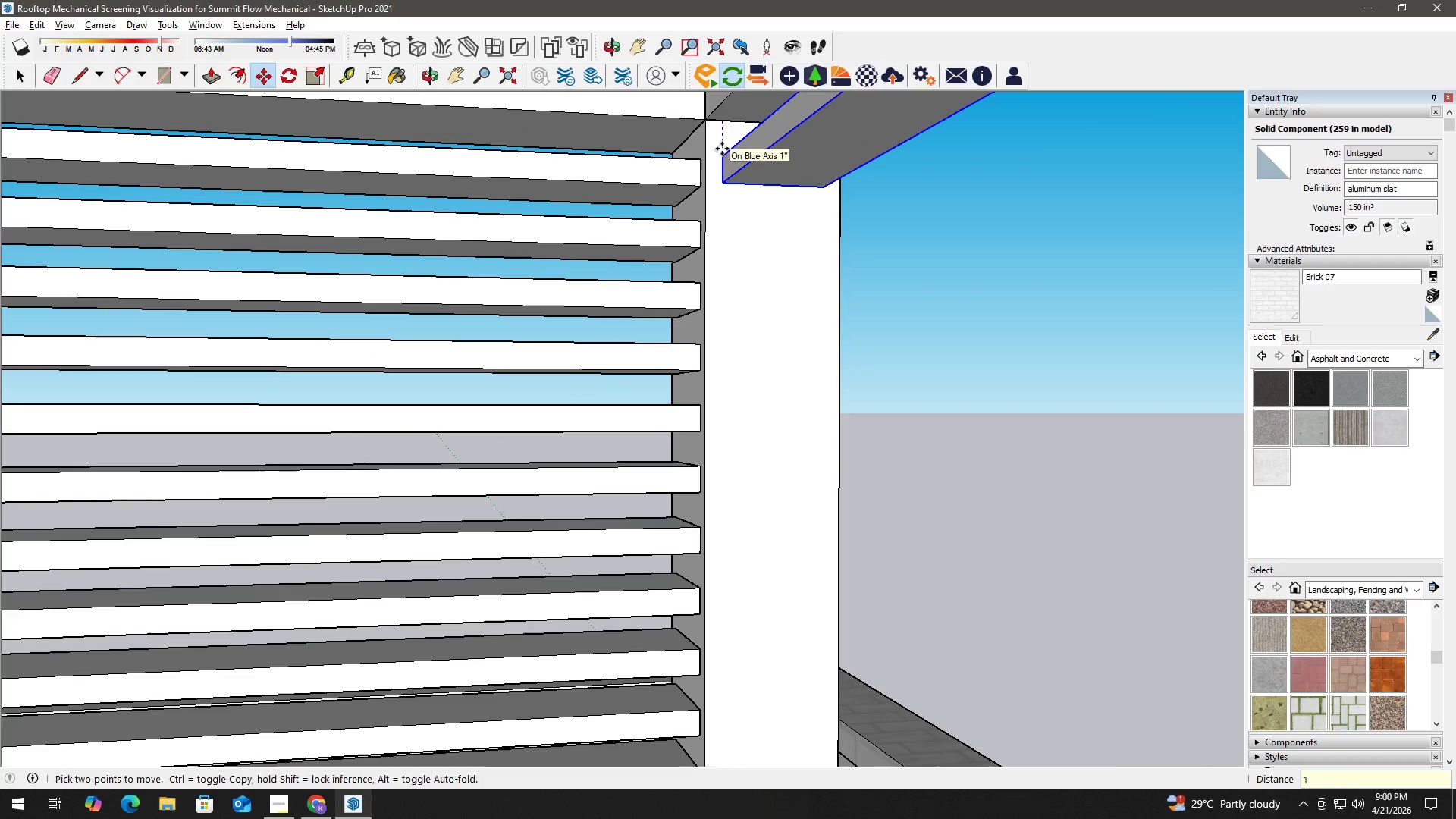 
key(NumpadEnter)
 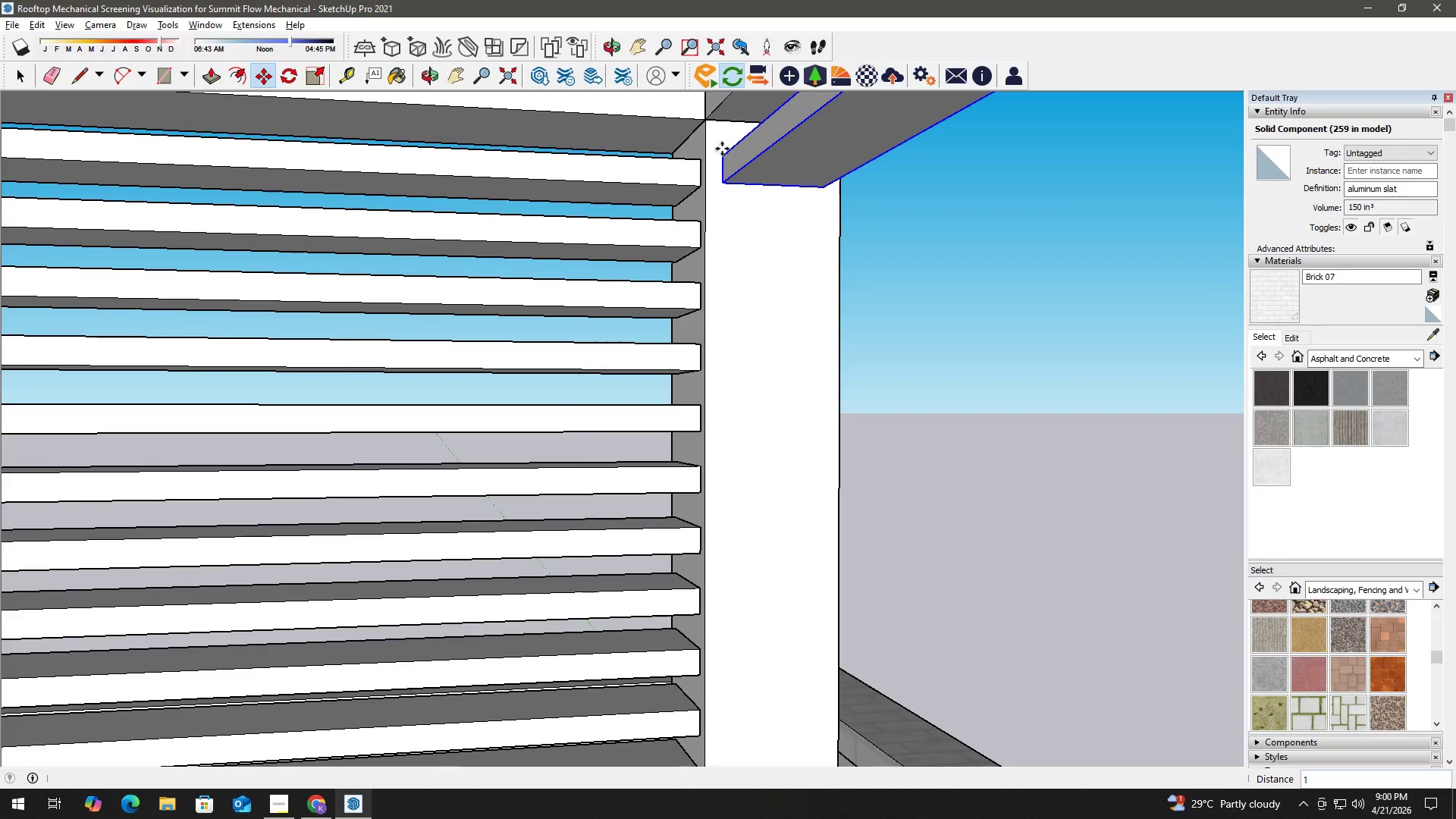 
wait(10.59)
 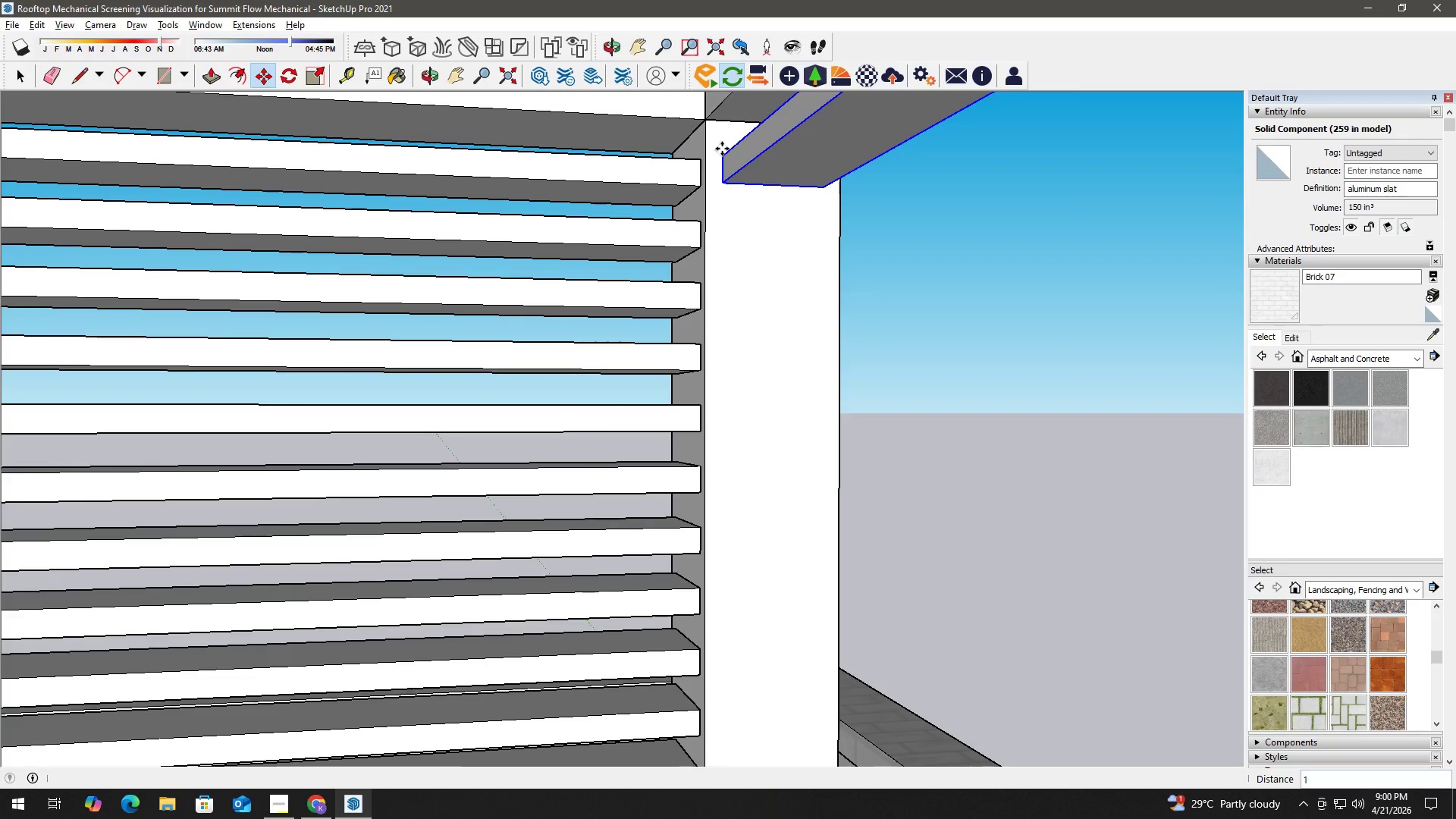 
left_click([723, 155])
 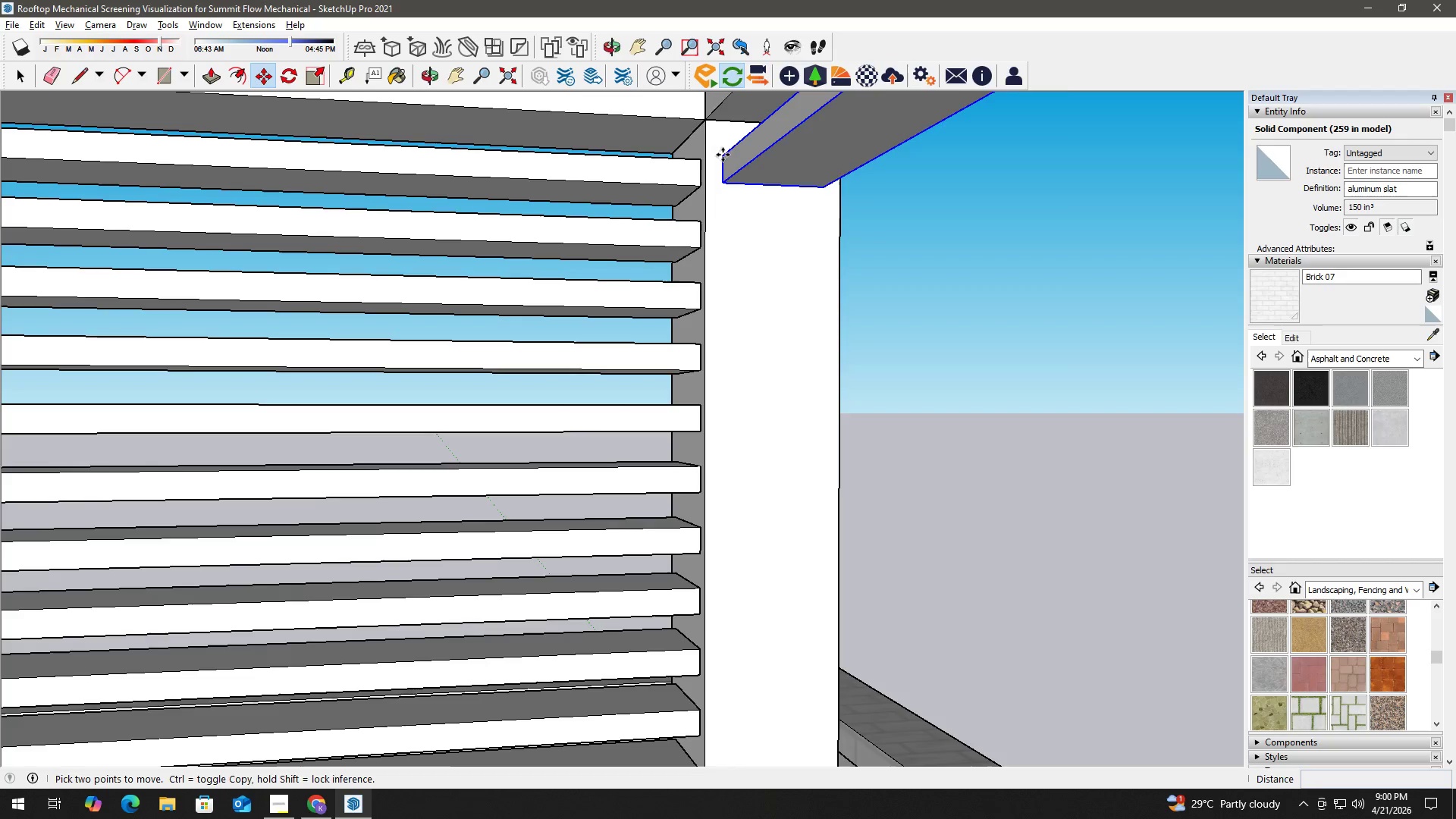 
key(Control+ControlLeft)
 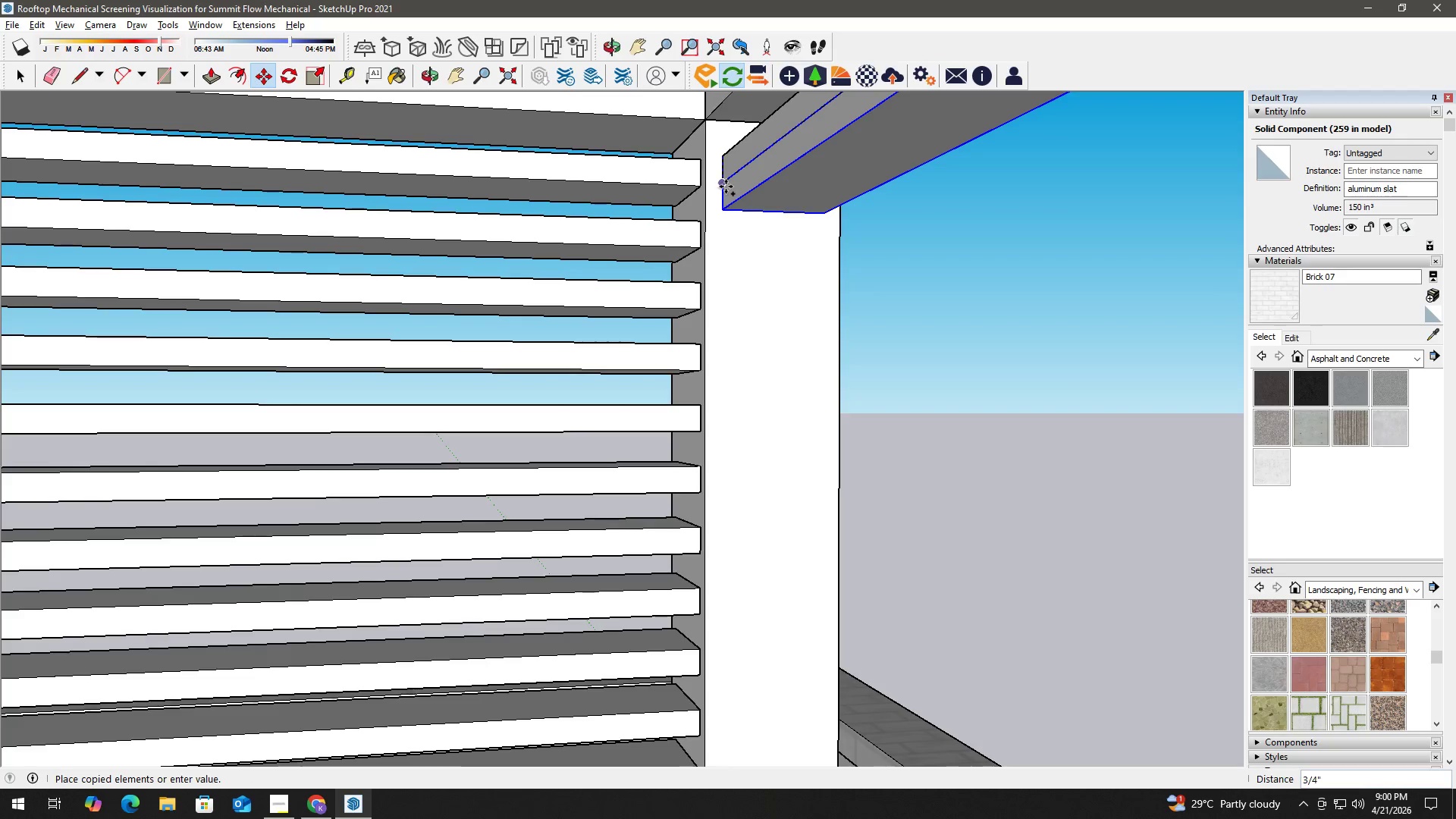 
left_click([725, 187])
 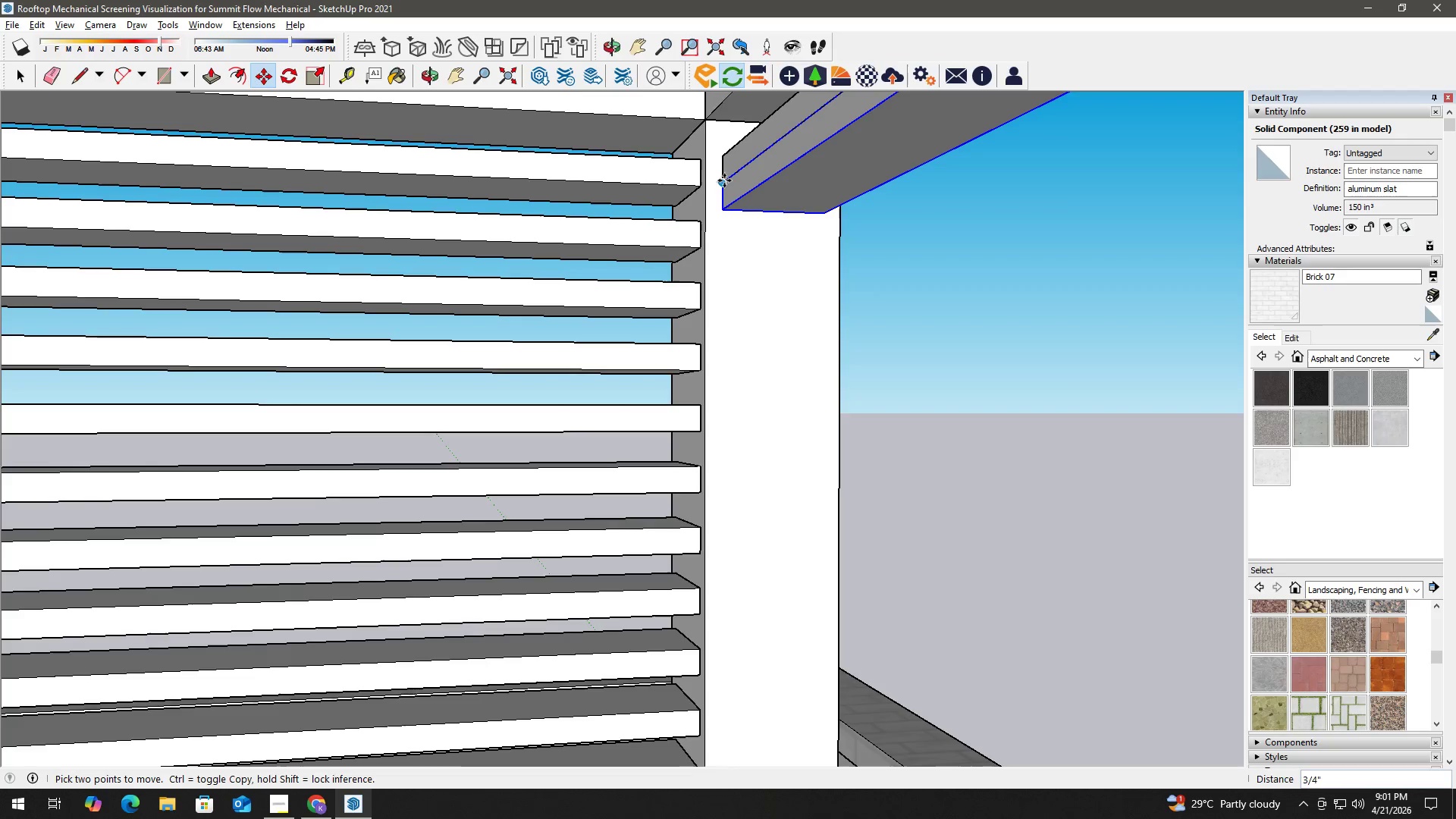 
left_click([724, 180])
 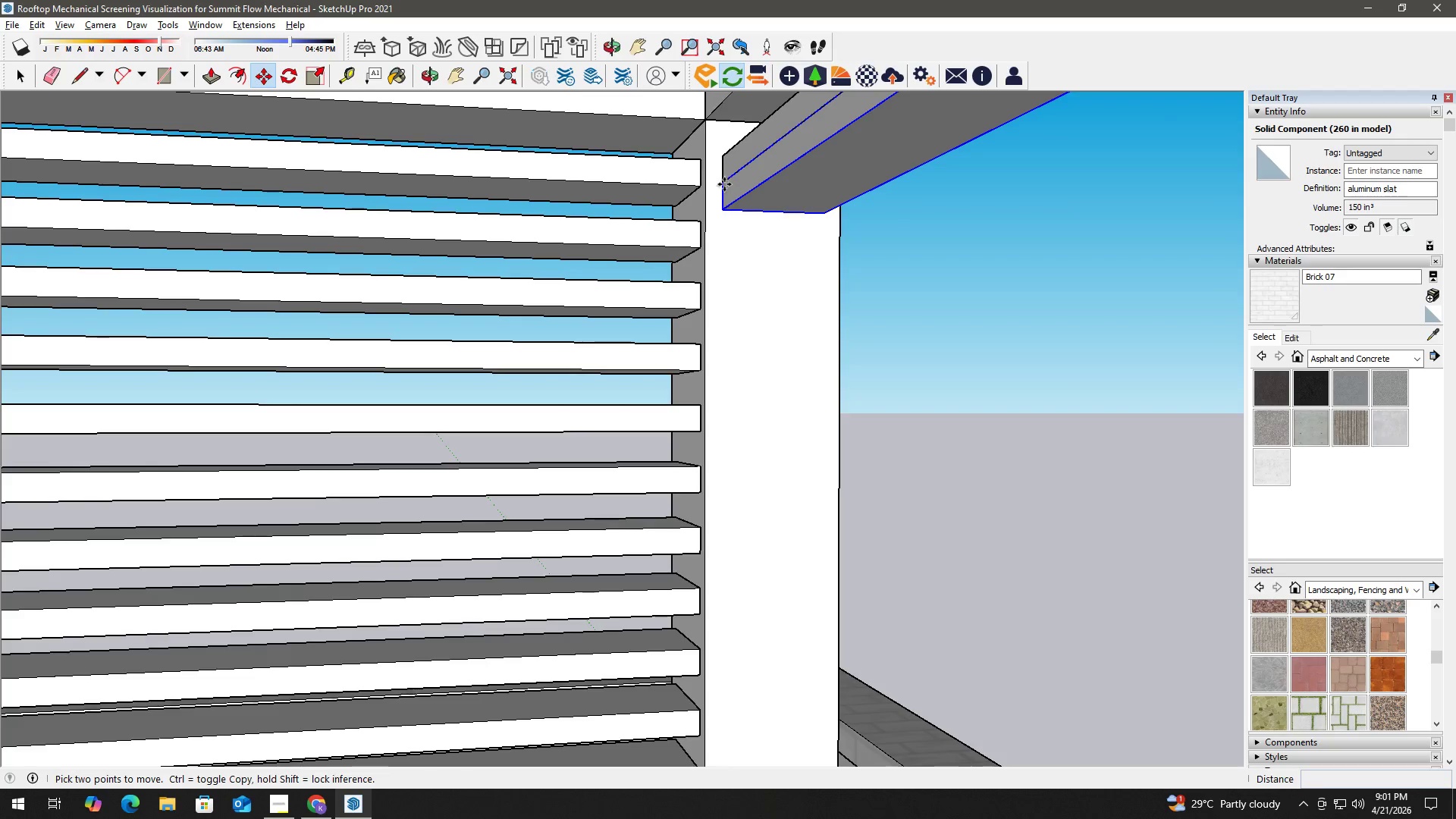 
key(Control+ControlLeft)
 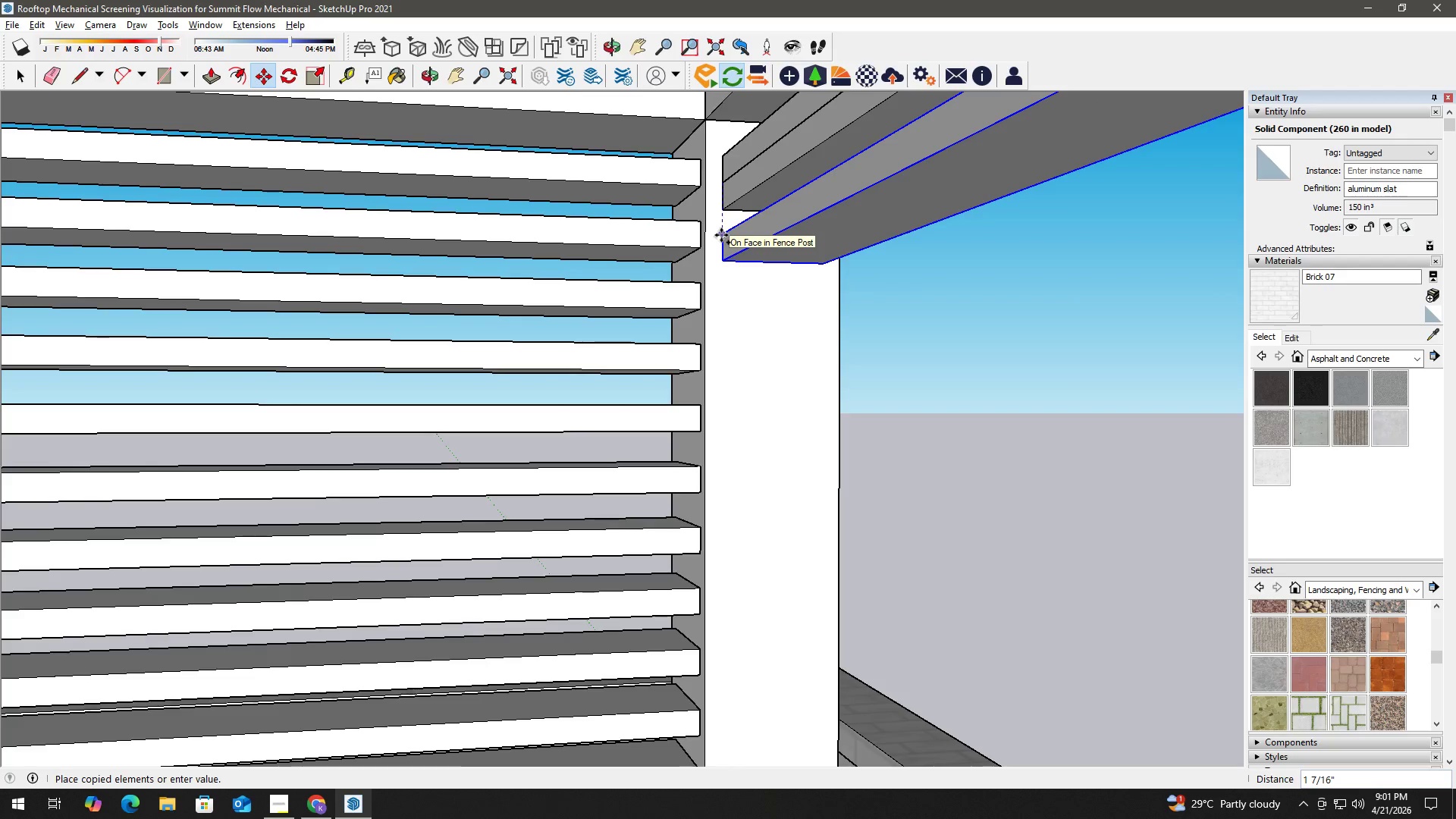 
key(Control+ControlLeft)
 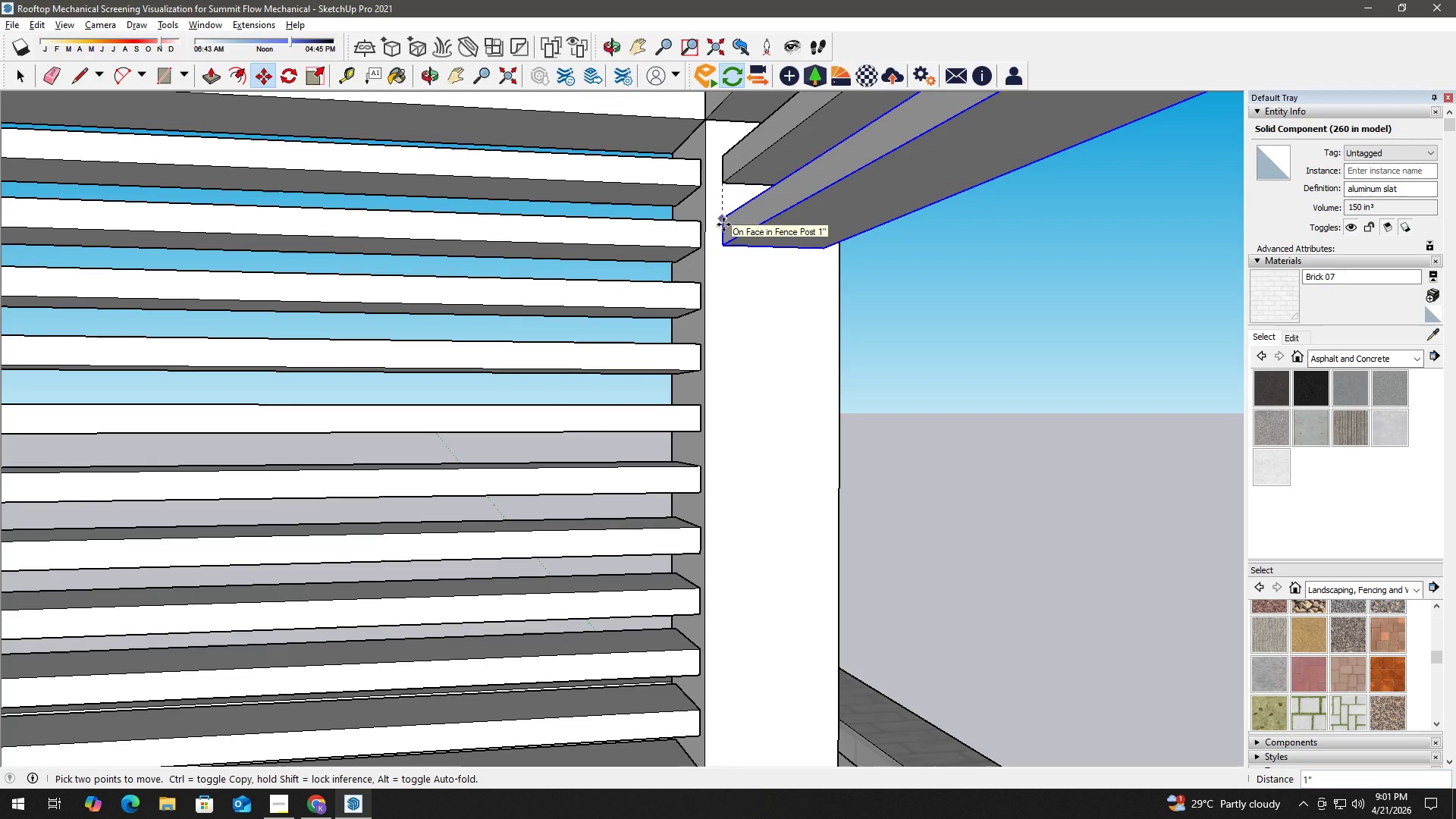 
key(Numpad1)
 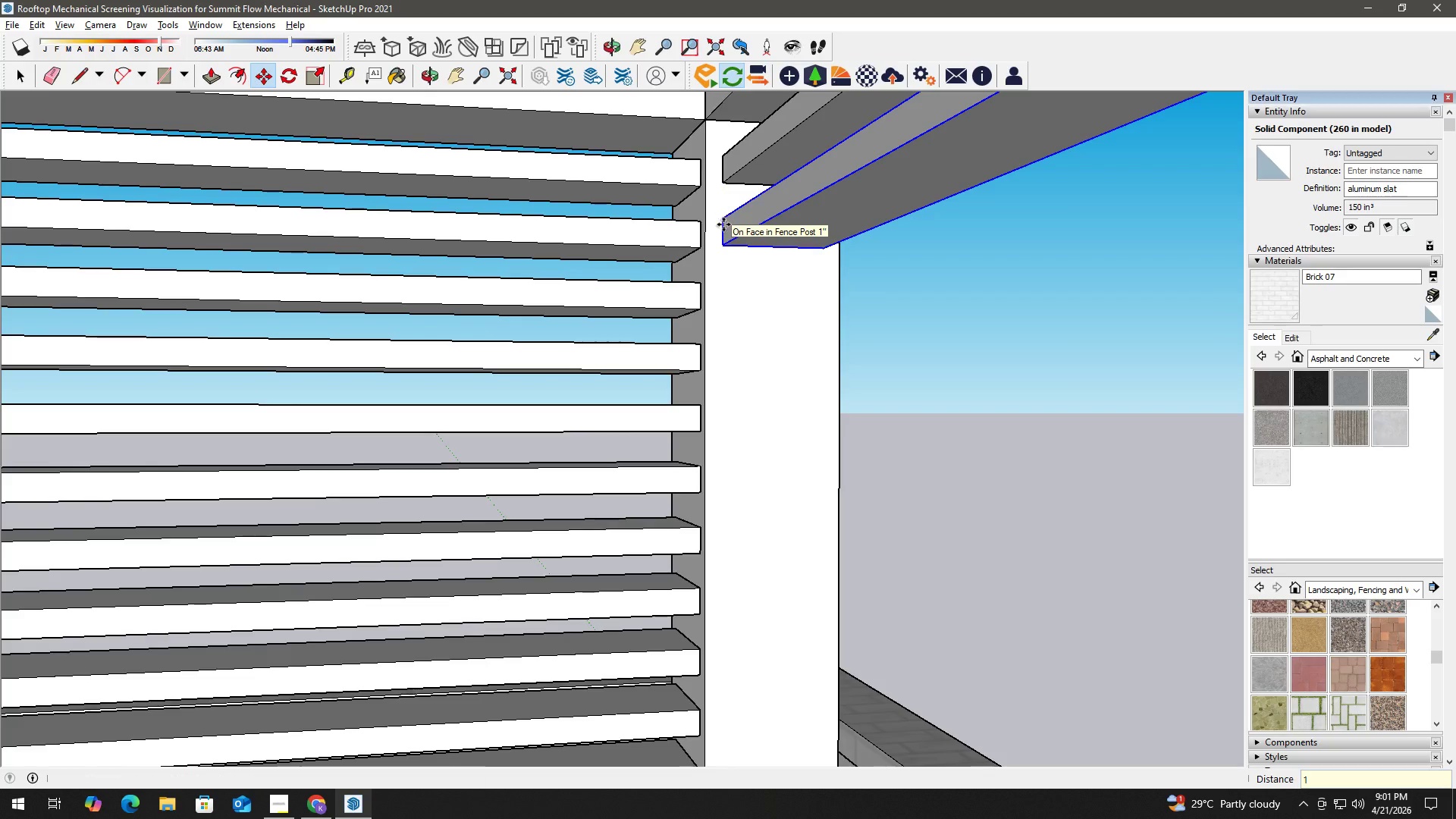 
key(NumpadEnter)
 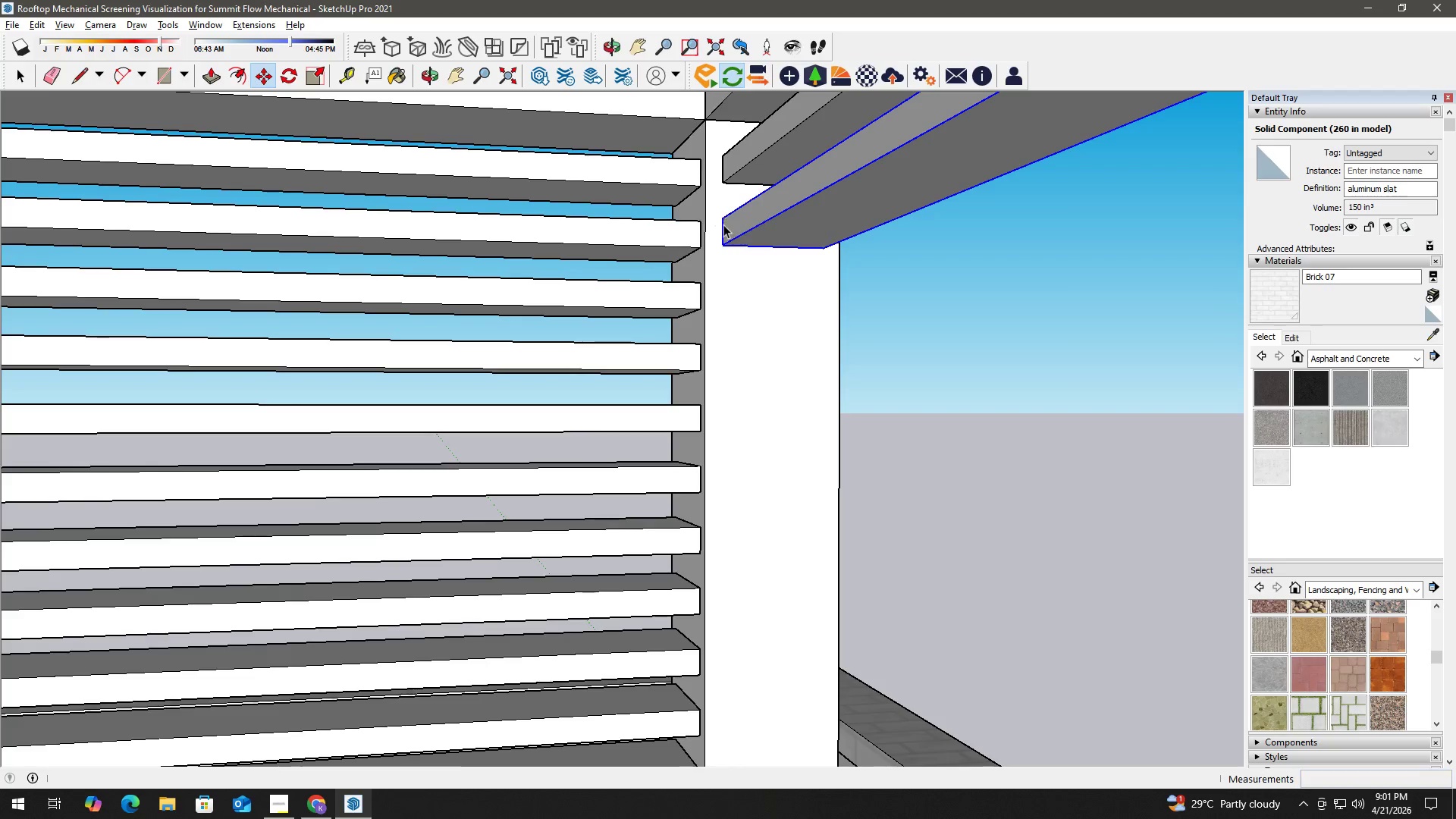 
key(Space)
 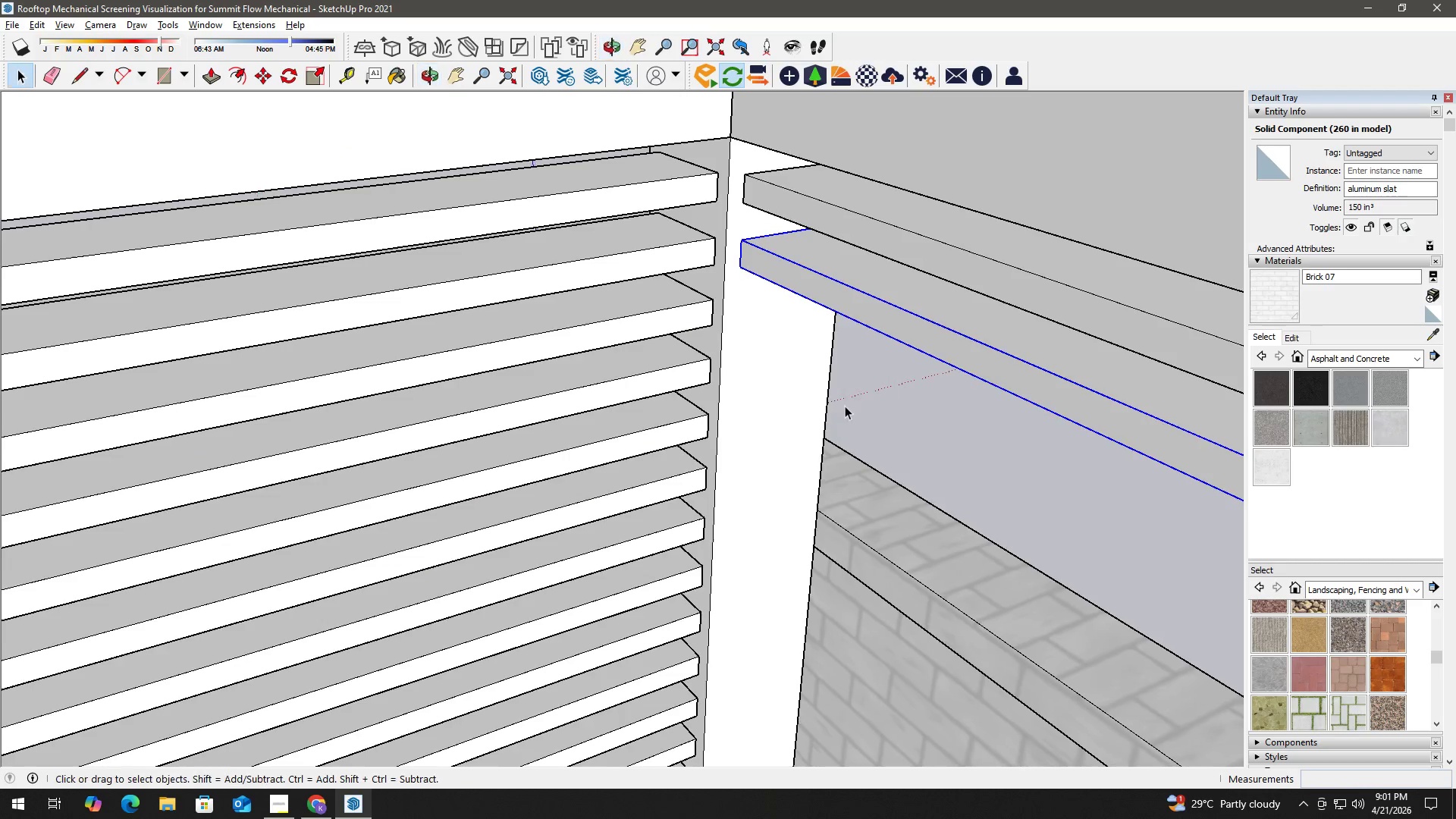 
scroll: coordinate [851, 313], scroll_direction: down, amount: 6.0
 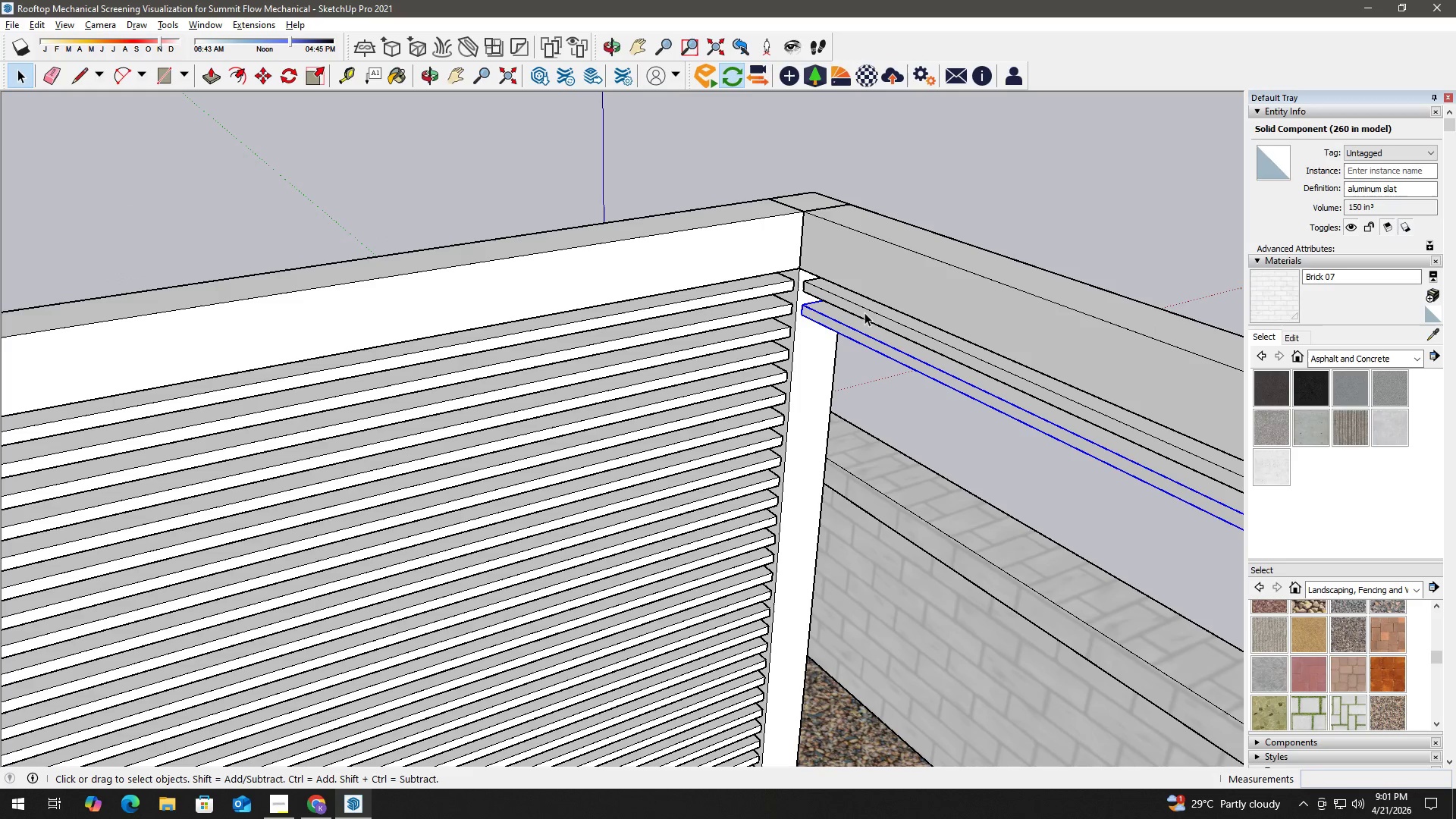 
key(Delete)
 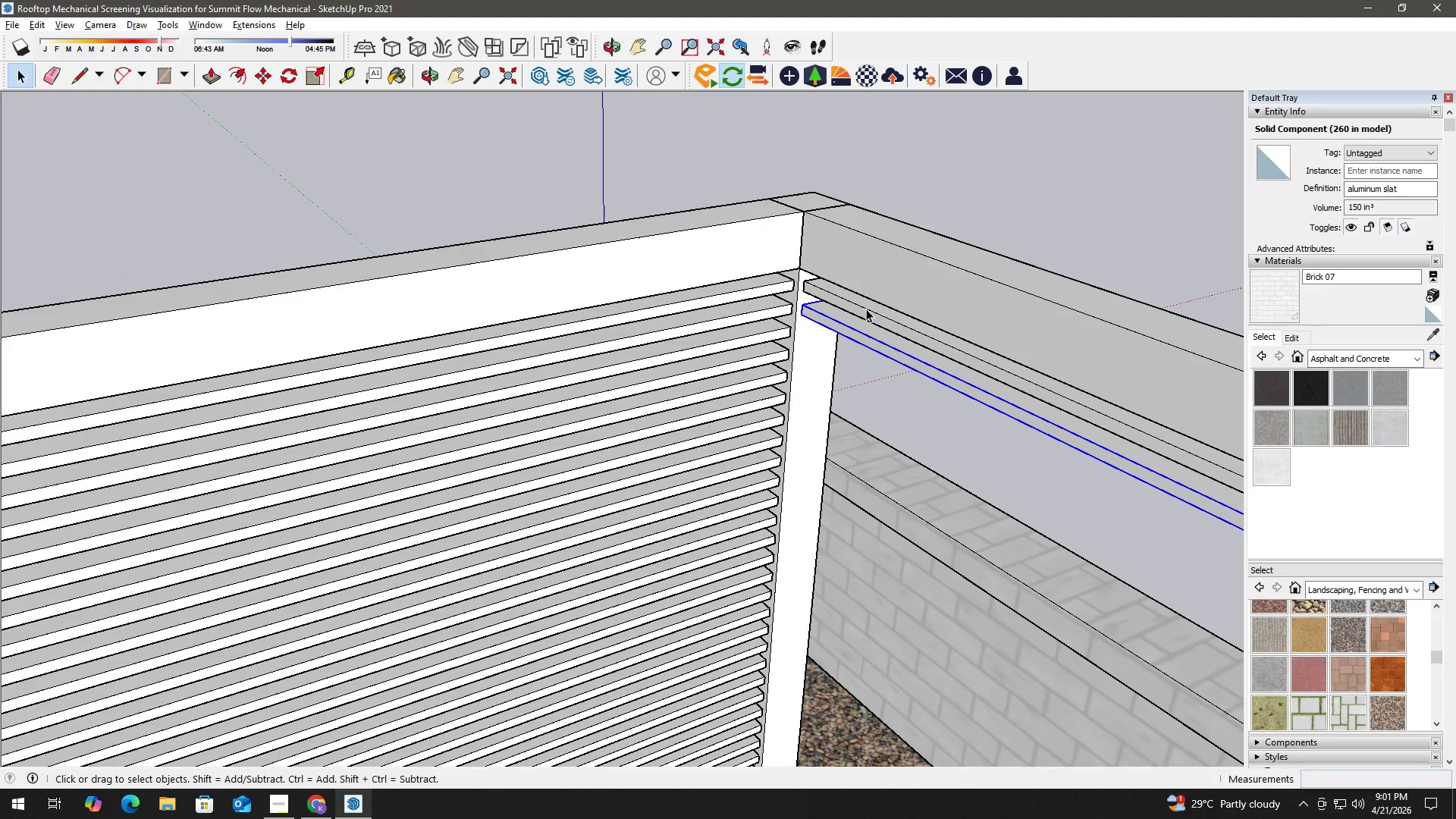 
left_click([866, 309])
 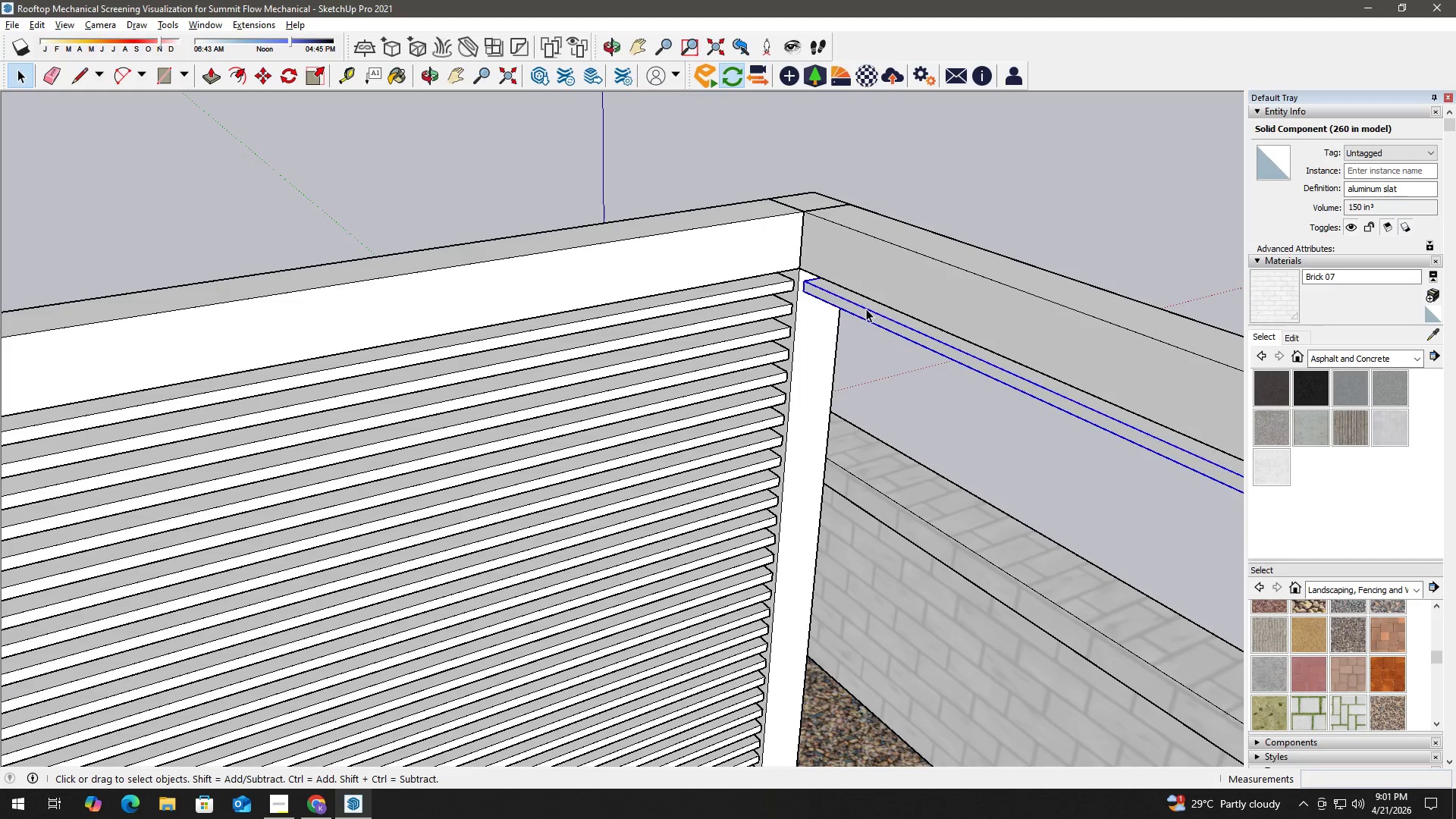 
right_click([866, 309])
 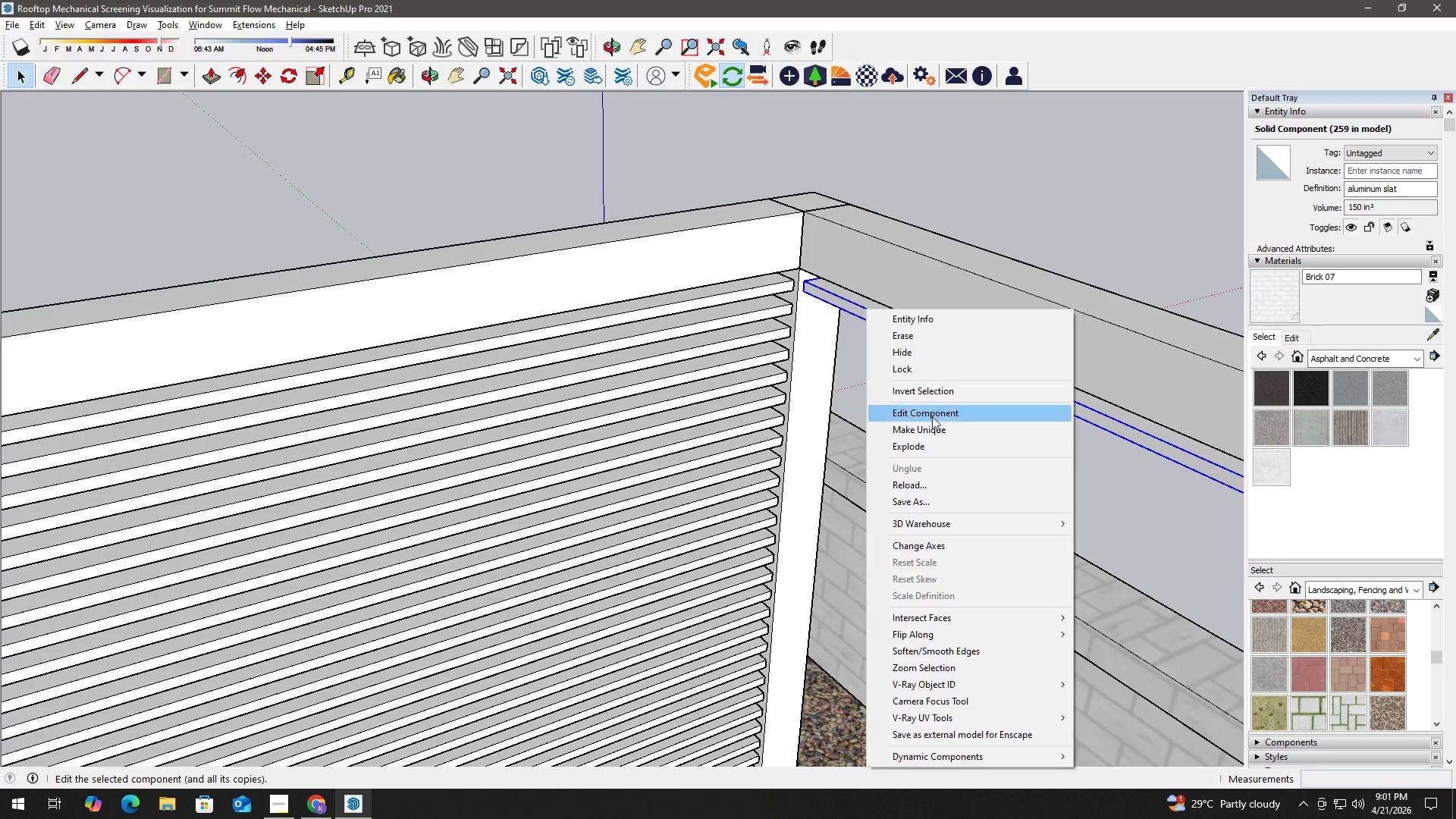 
left_click([941, 428])
 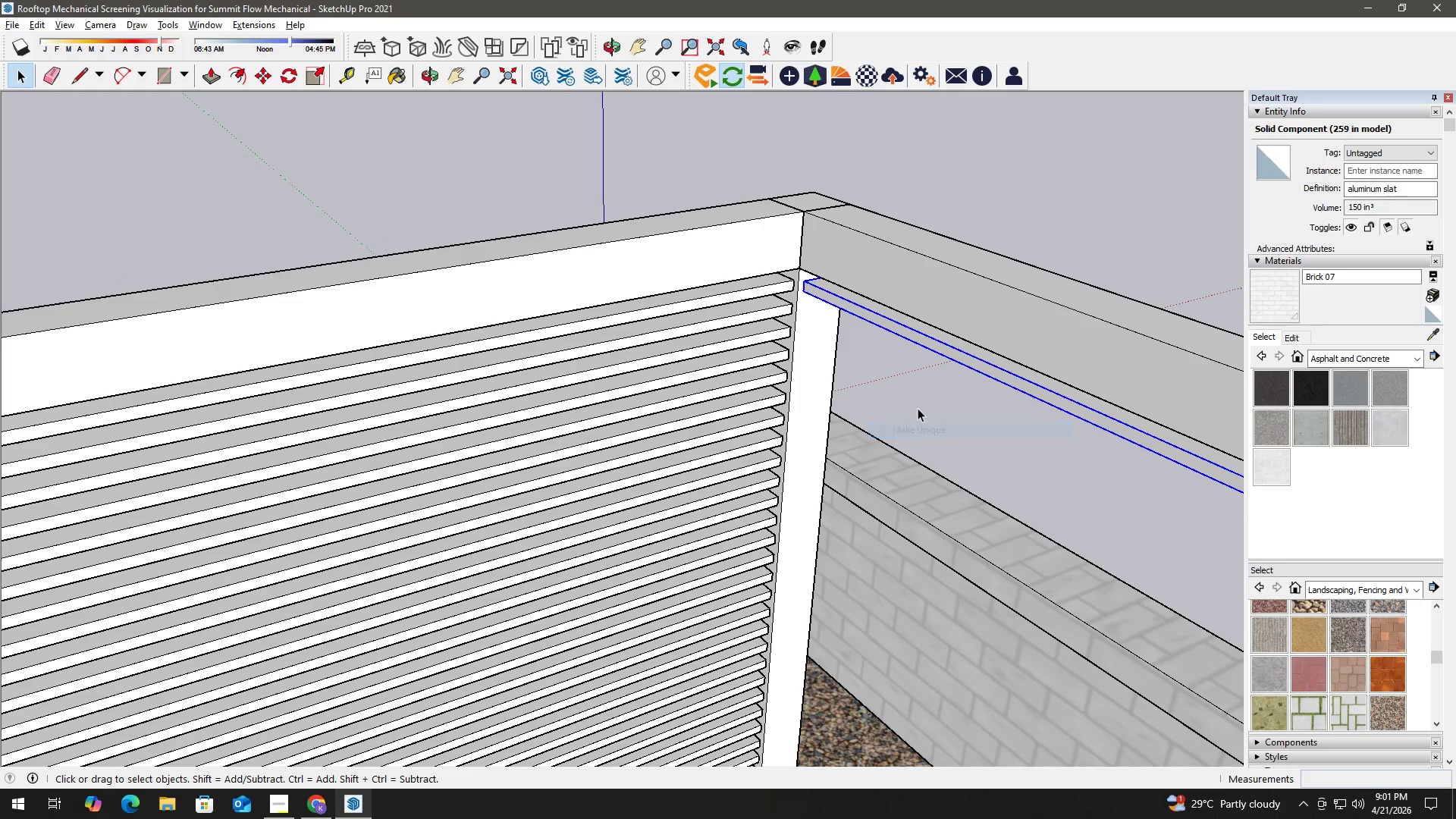 
key(H)
 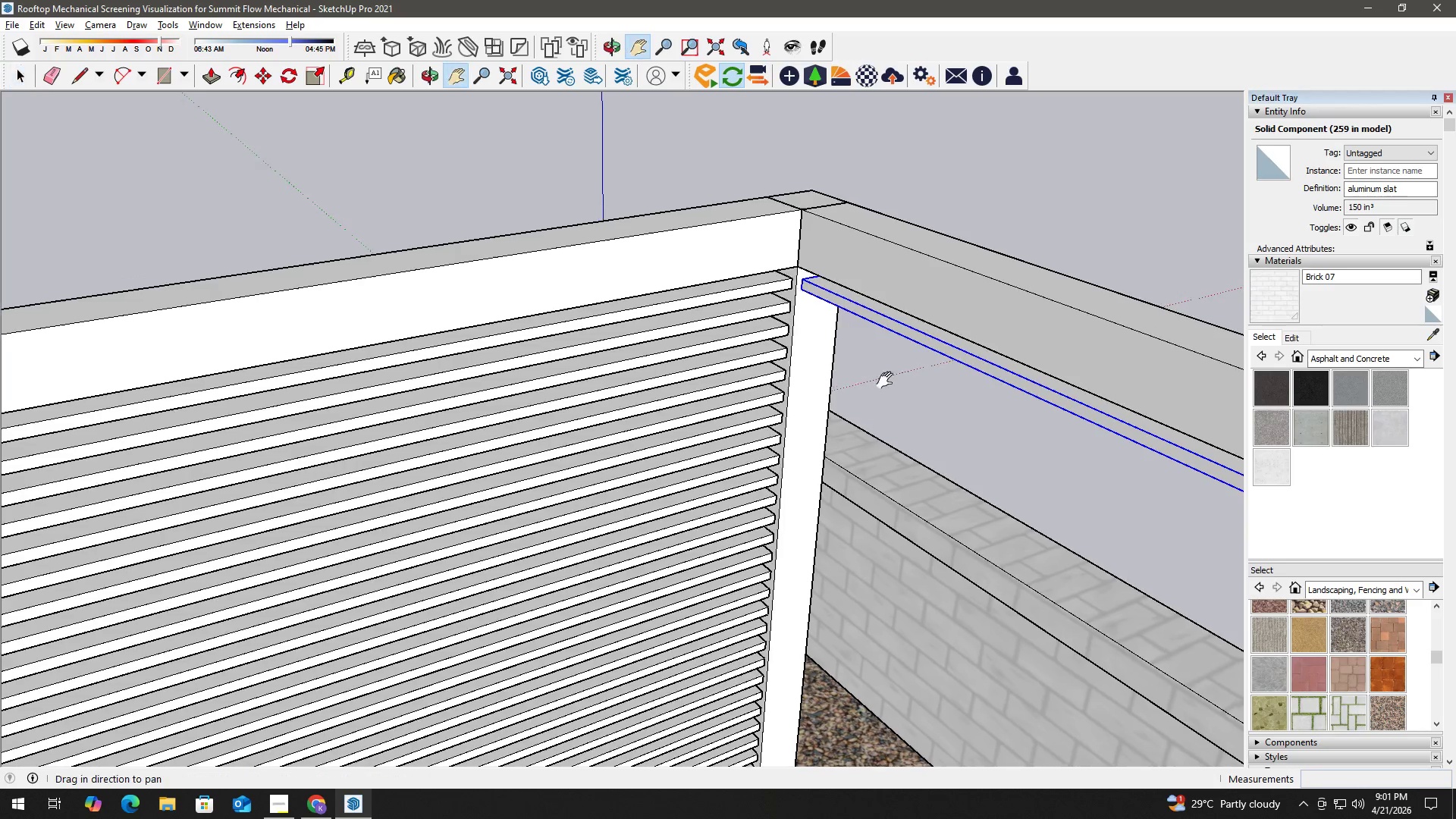 
left_click_drag(start_coordinate=[893, 385], to_coordinate=[654, 286])
 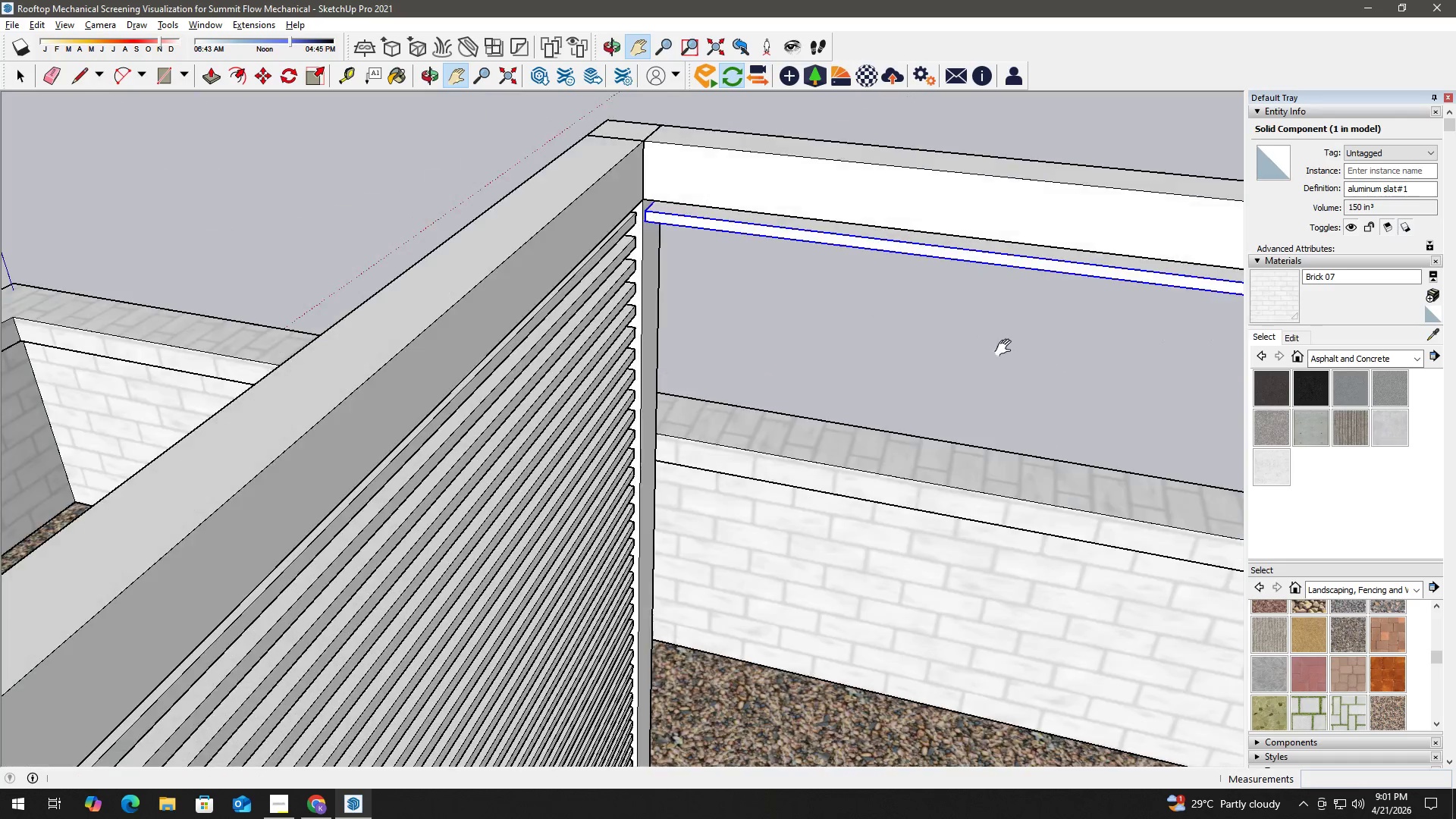 
hold_key(key=H, duration=10.02)
 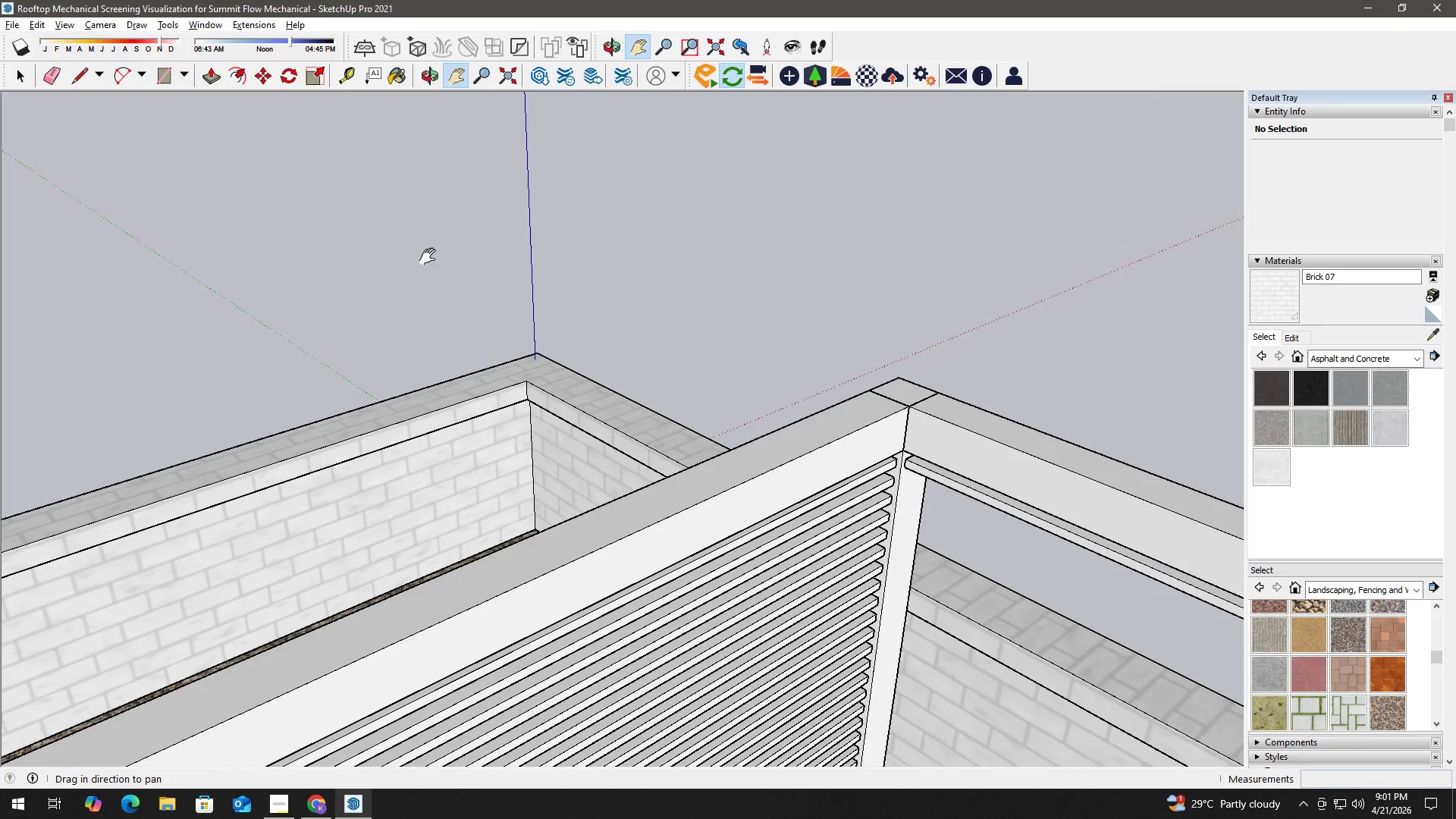 
left_click_drag(start_coordinate=[1043, 342], to_coordinate=[351, 248])
 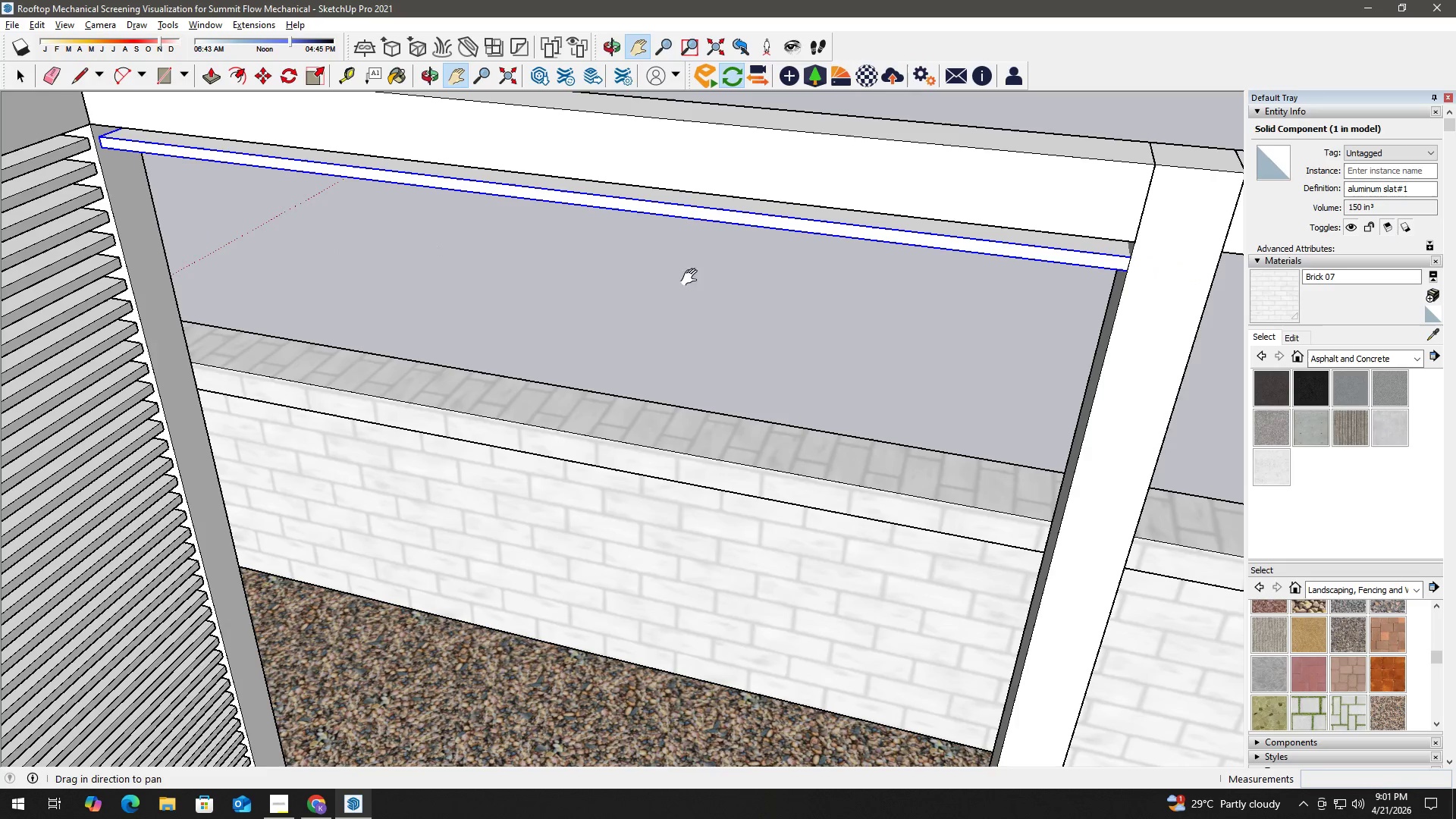 
left_click_drag(start_coordinate=[792, 284], to_coordinate=[538, 275])
 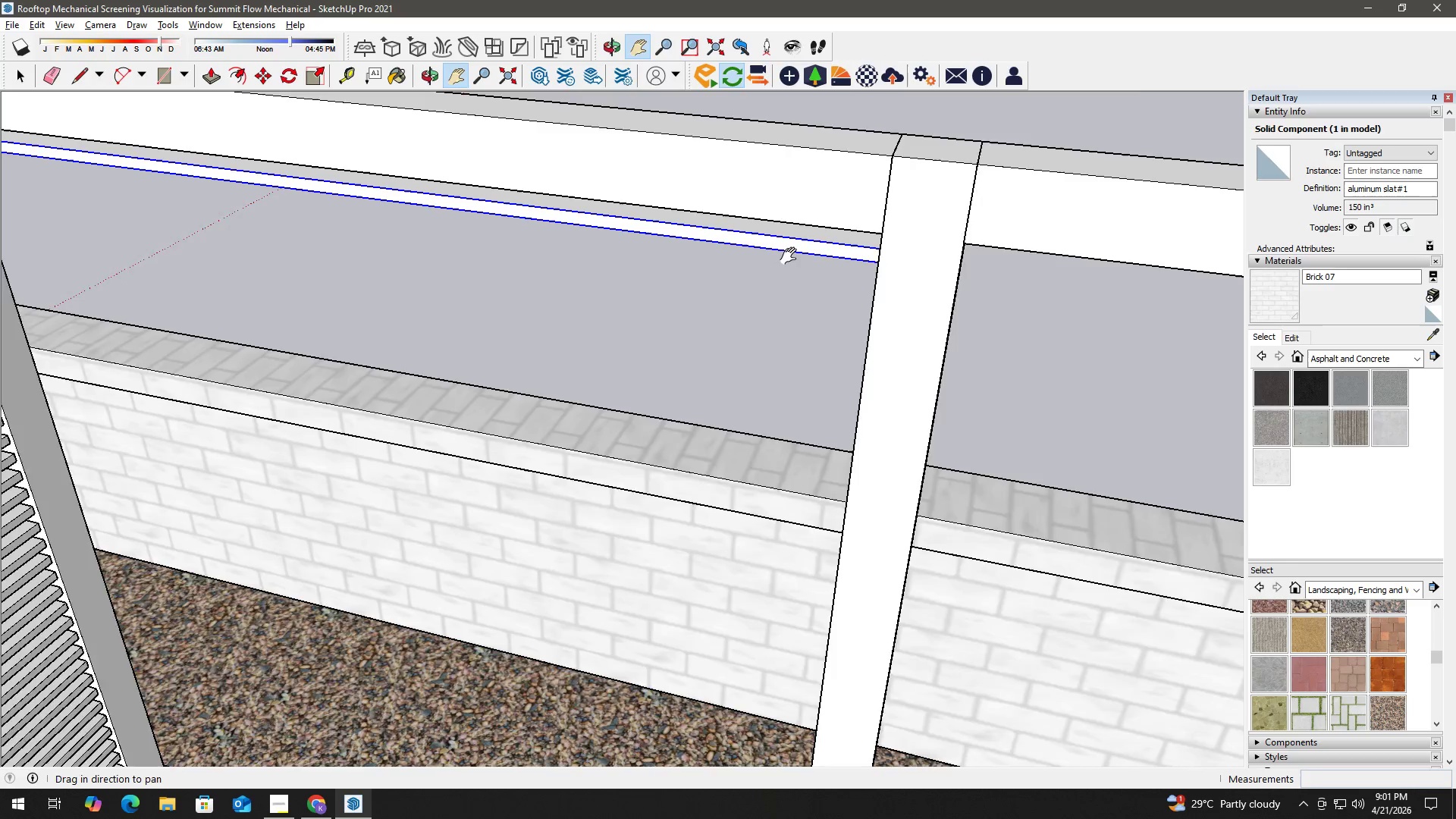 
key(Space)
 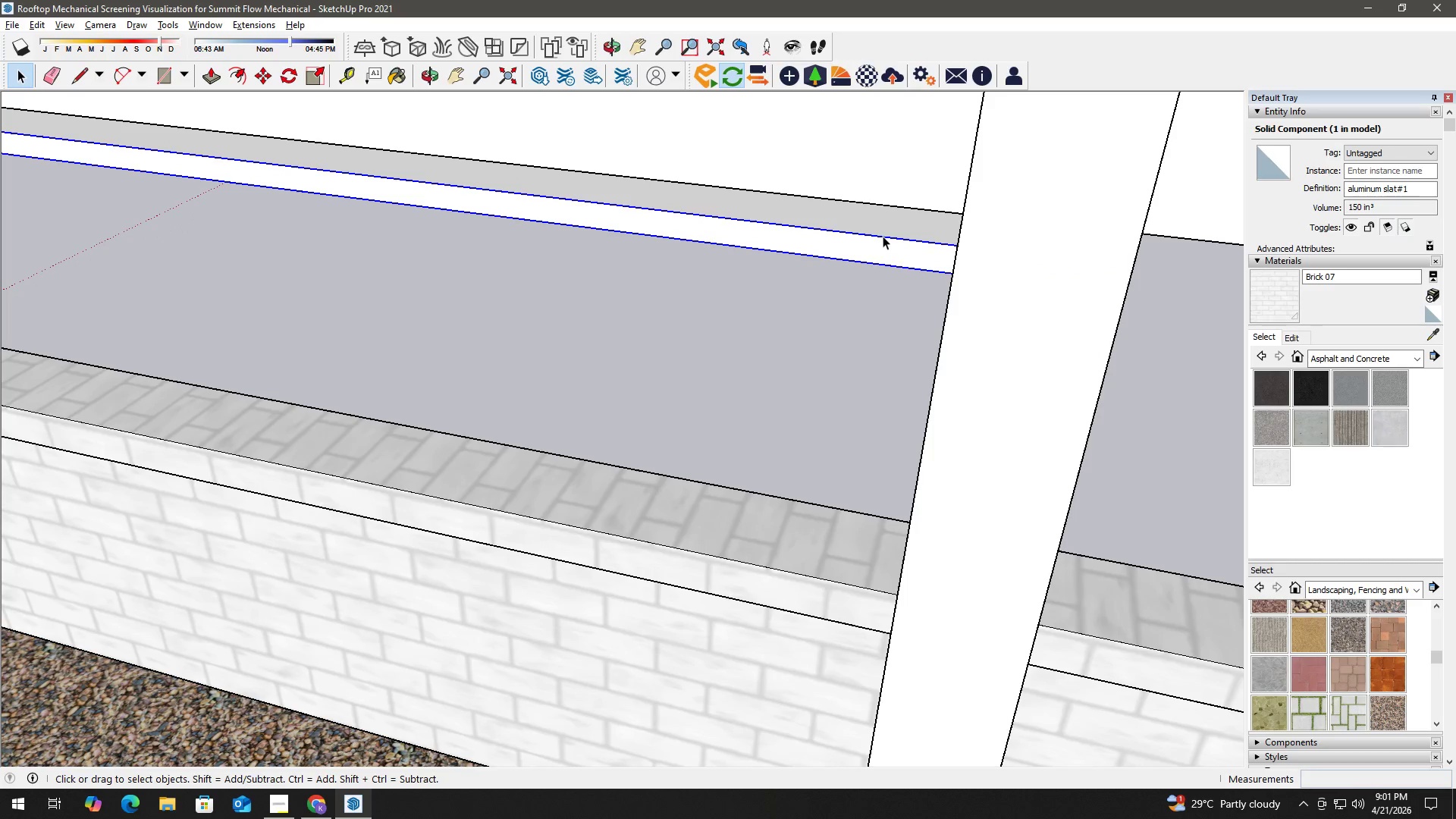 
double_click([883, 236])
 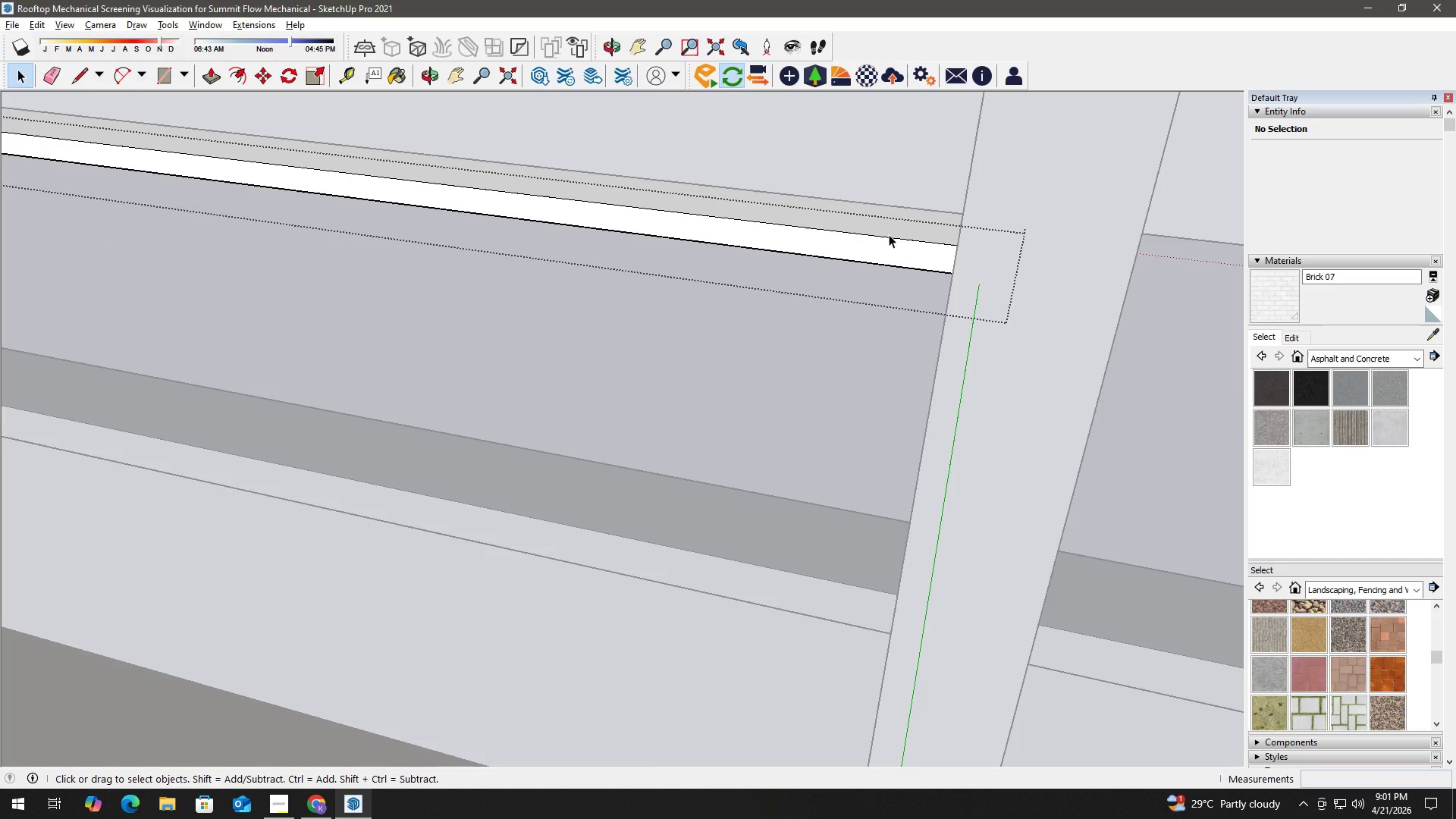 
scroll: coordinate [874, 239], scroll_direction: up, amount: 4.0
 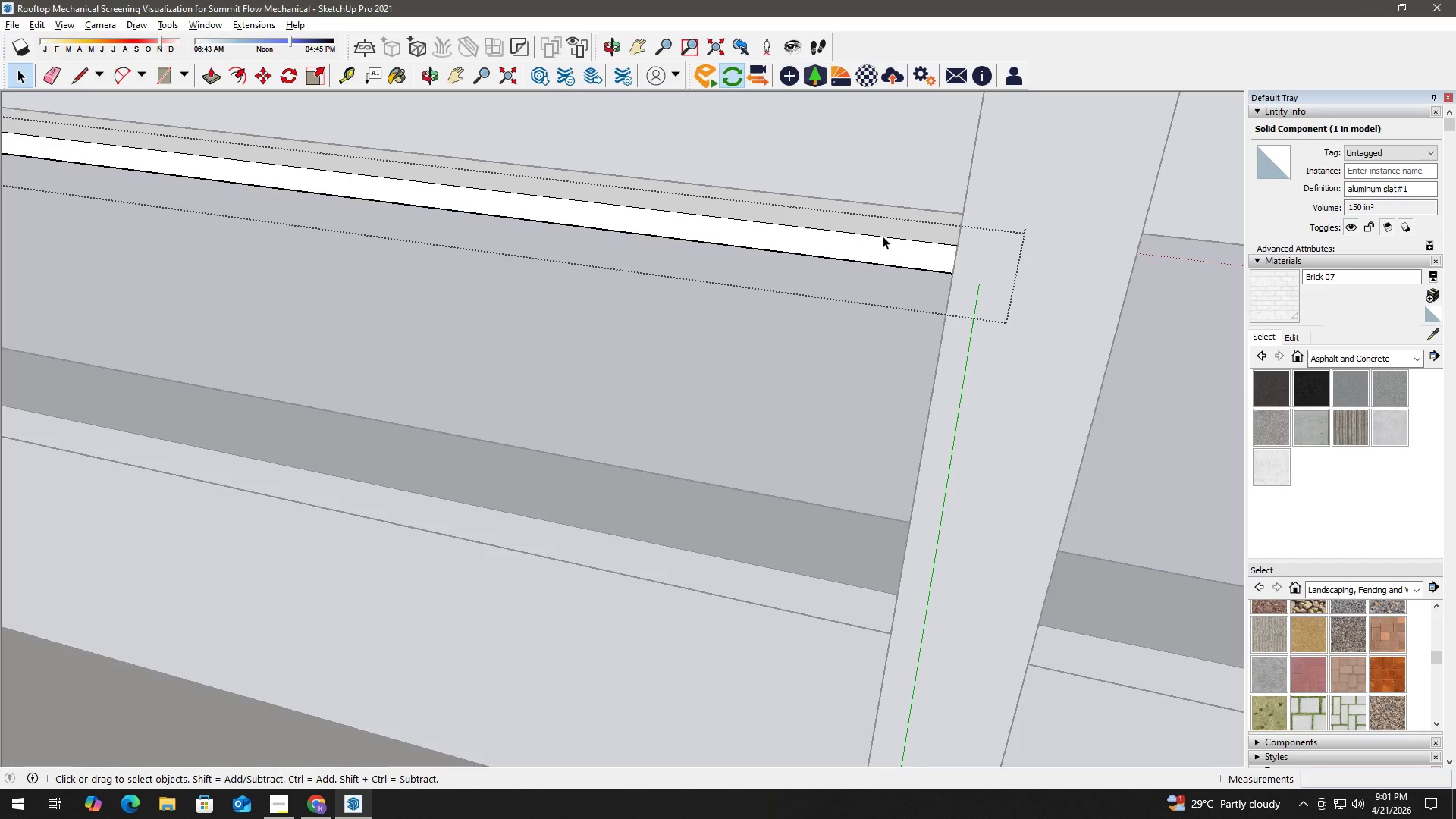 
key(K)
 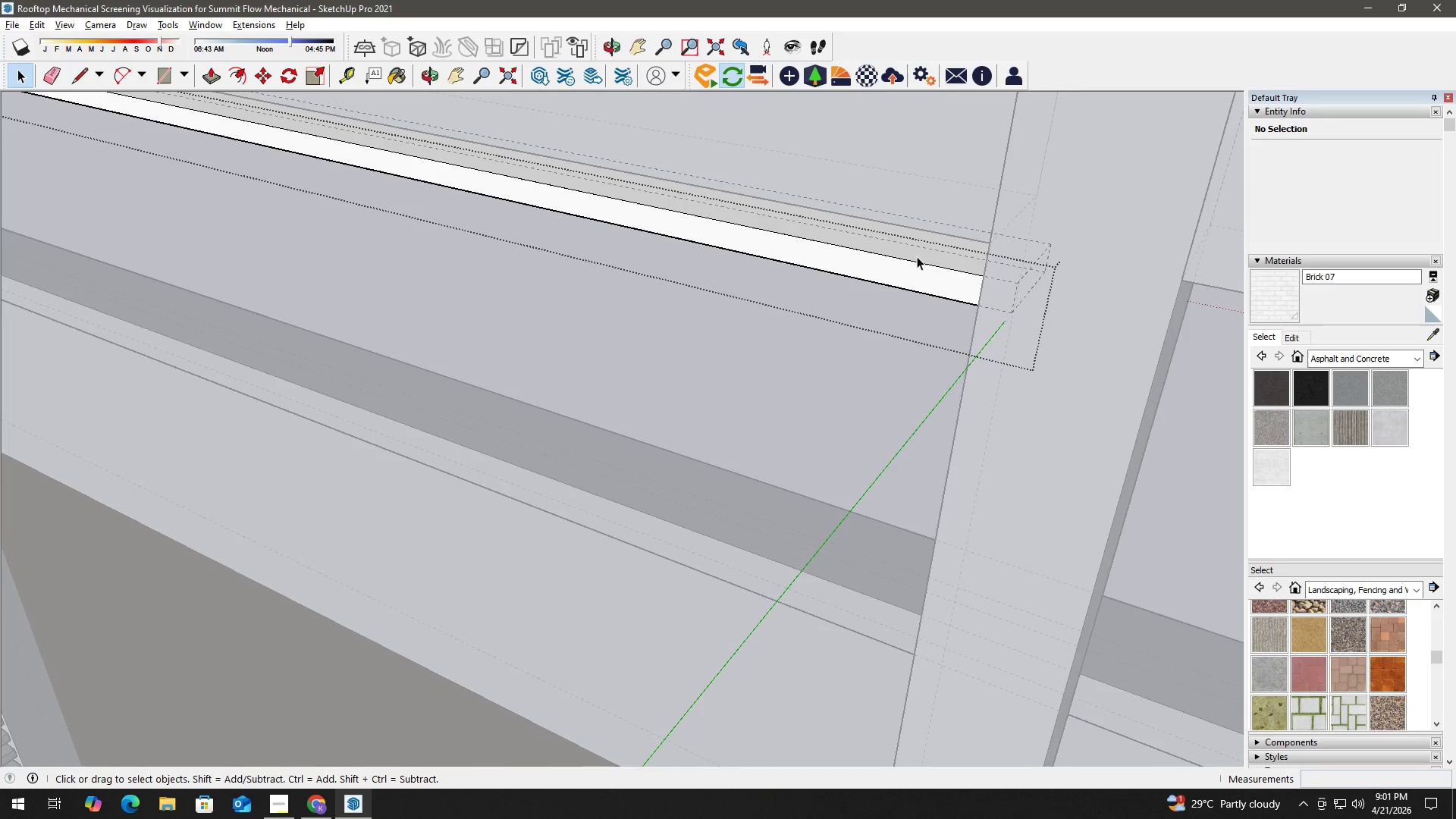 
left_click([1031, 278])
 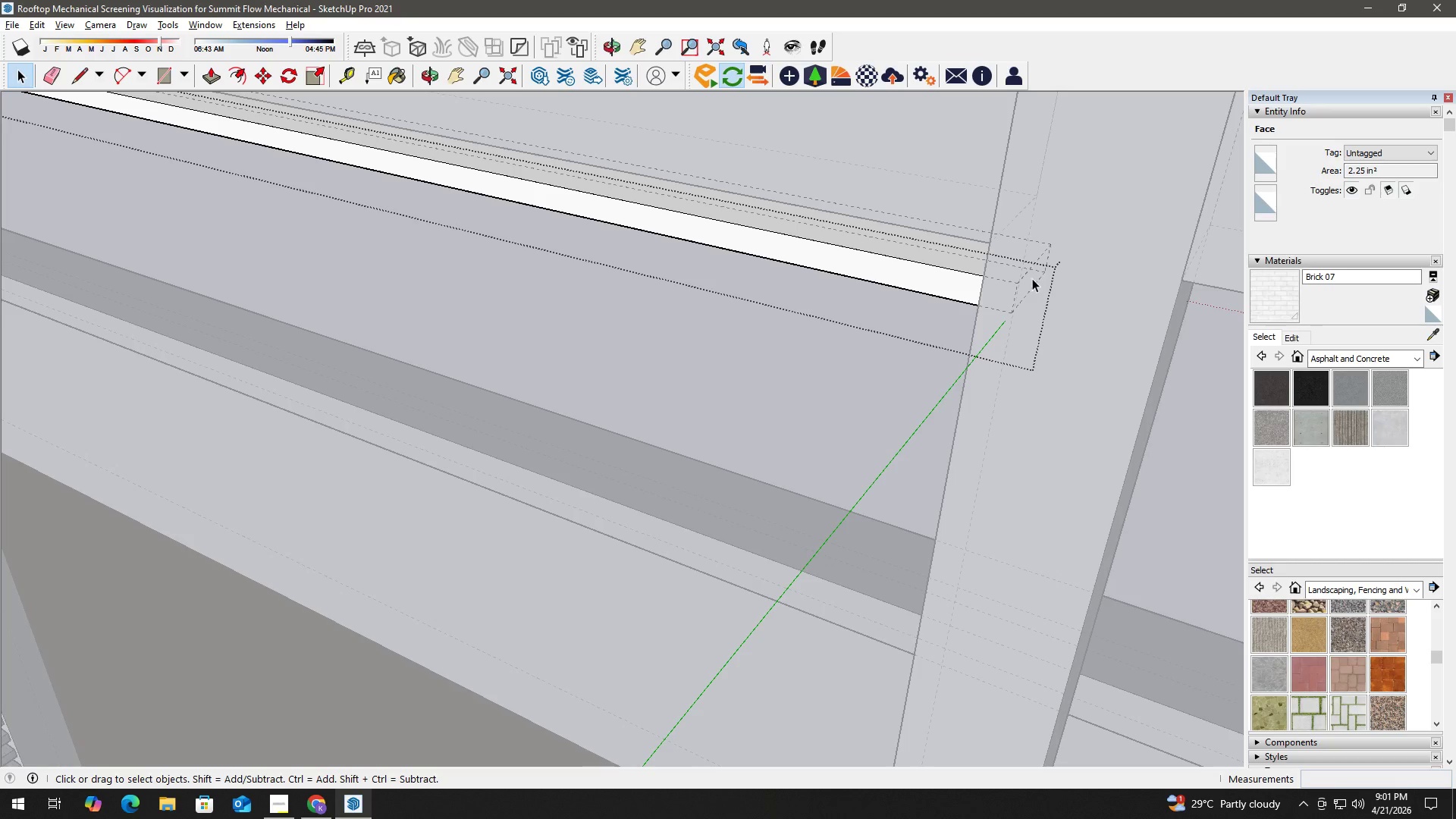 
key(P)
 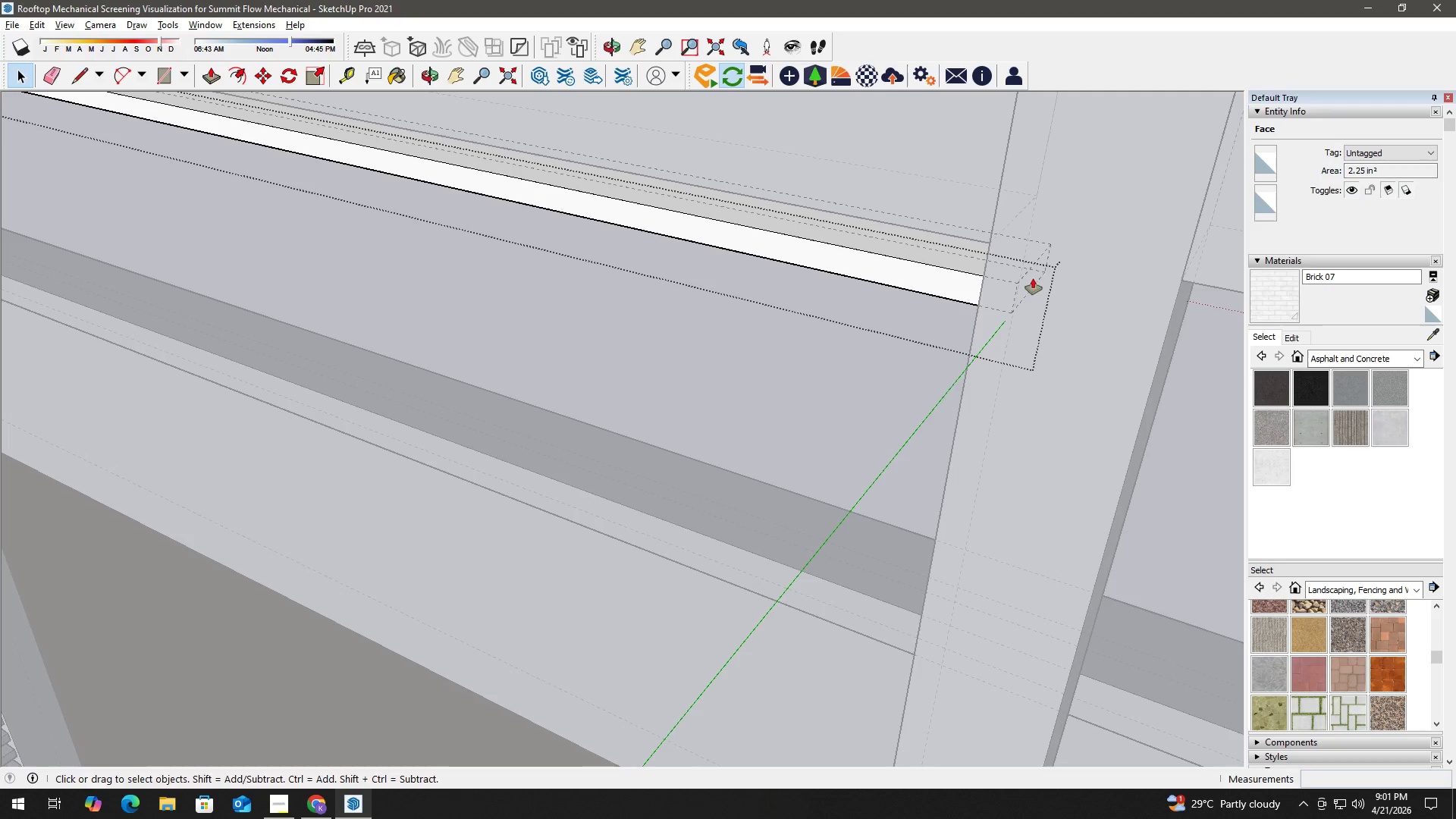 
left_click([1034, 278])
 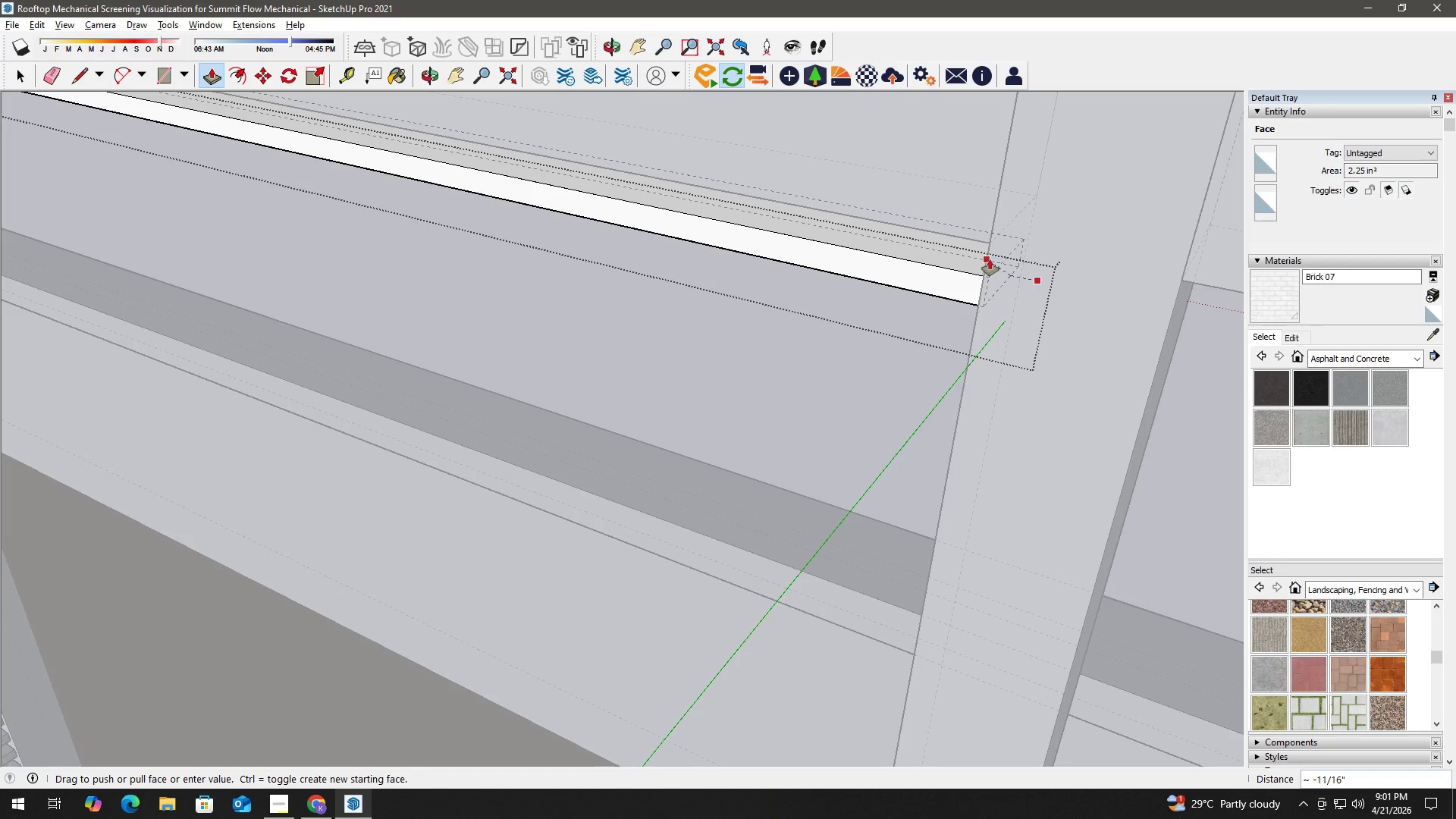 
left_click([990, 256])
 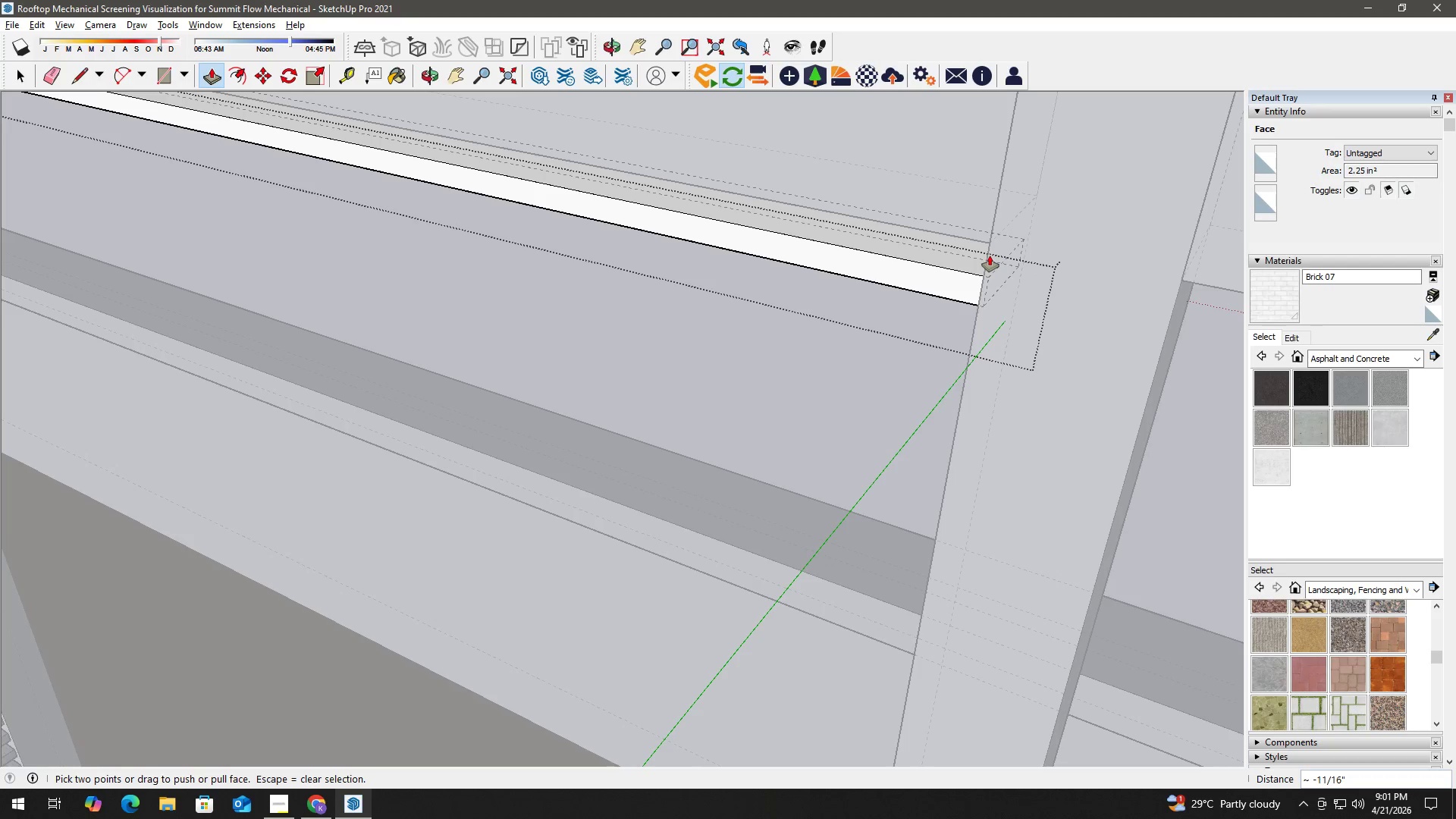 
key(Space)
 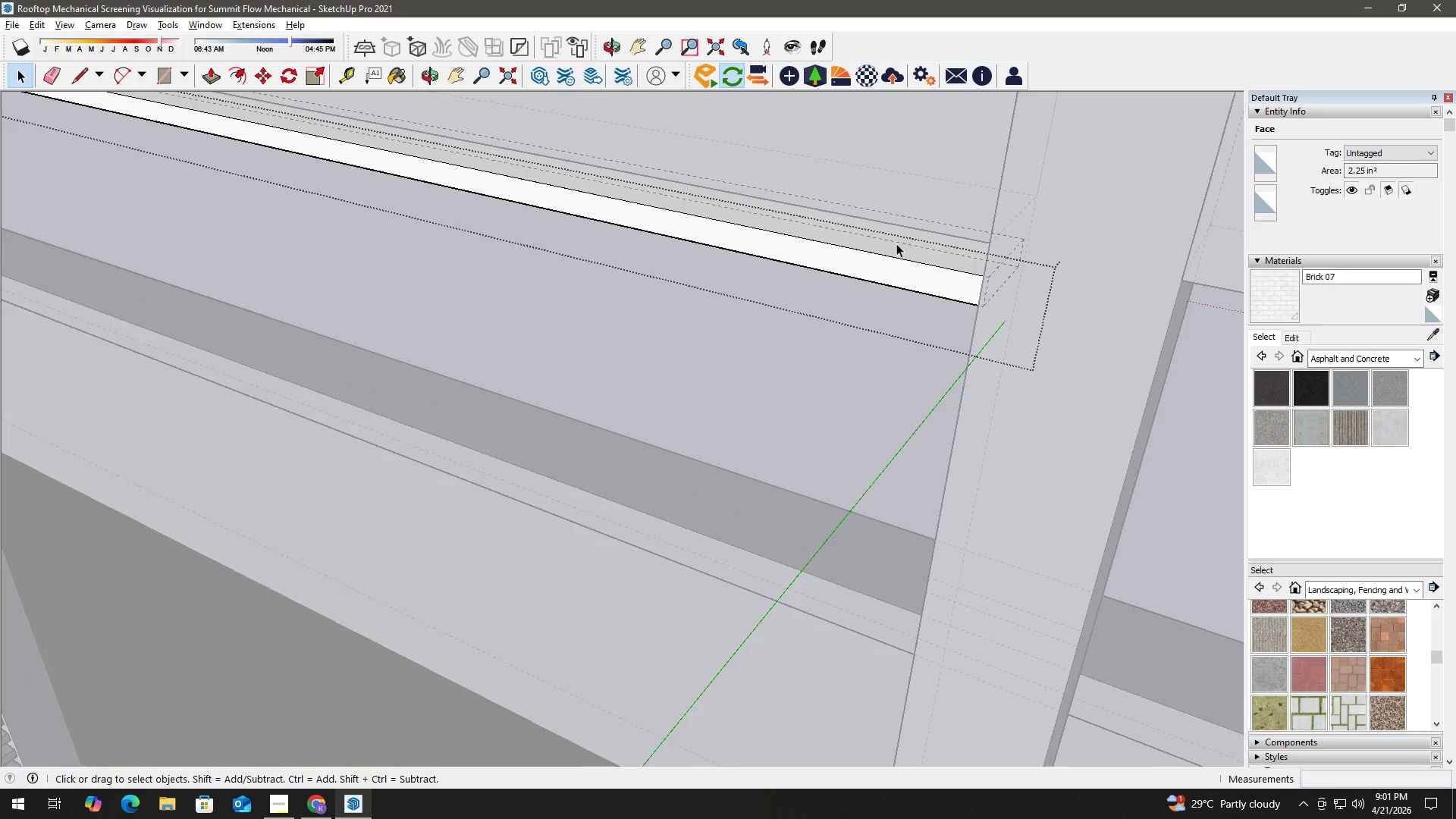 
key(Escape)
 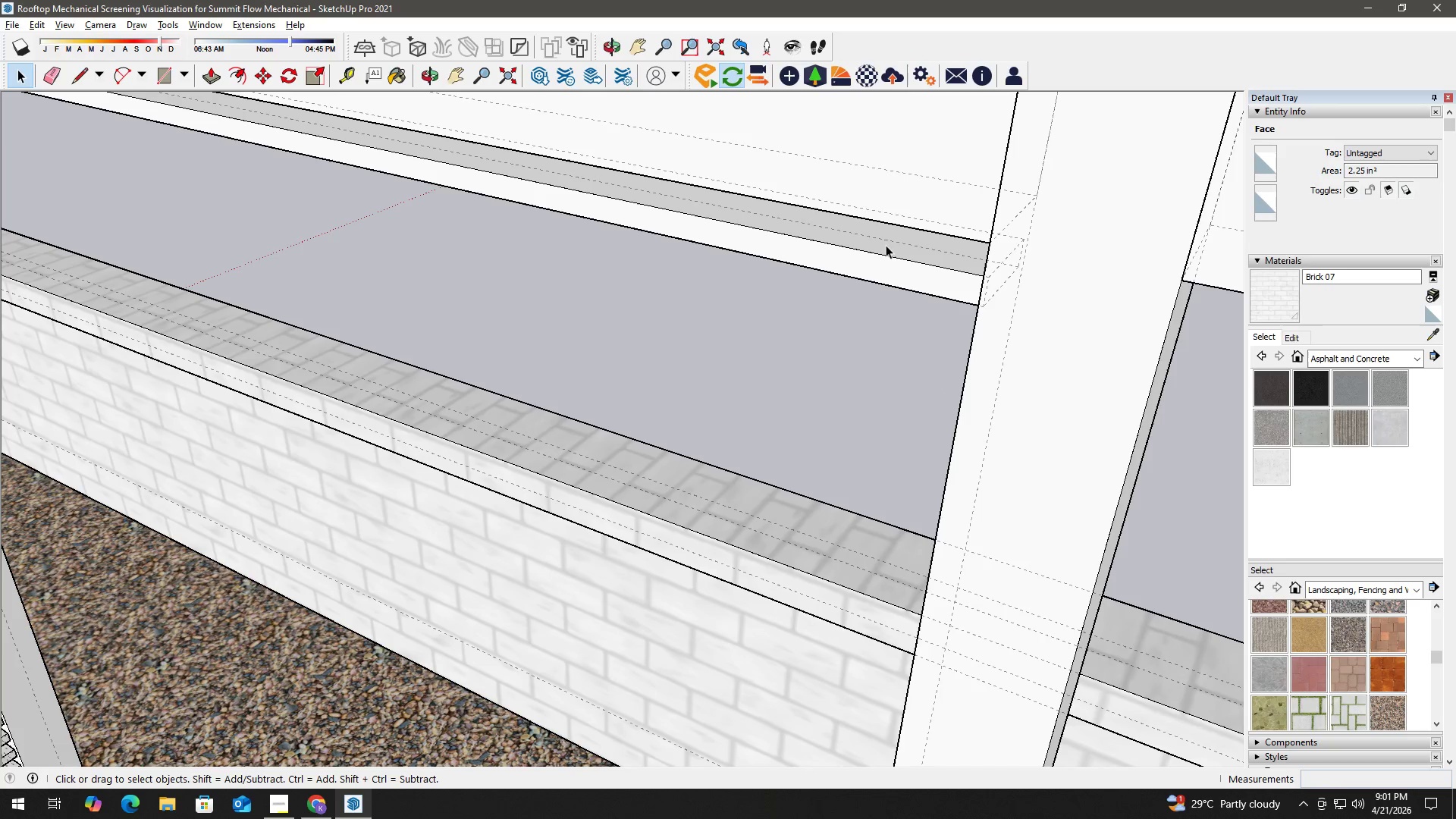 
key(Escape)
 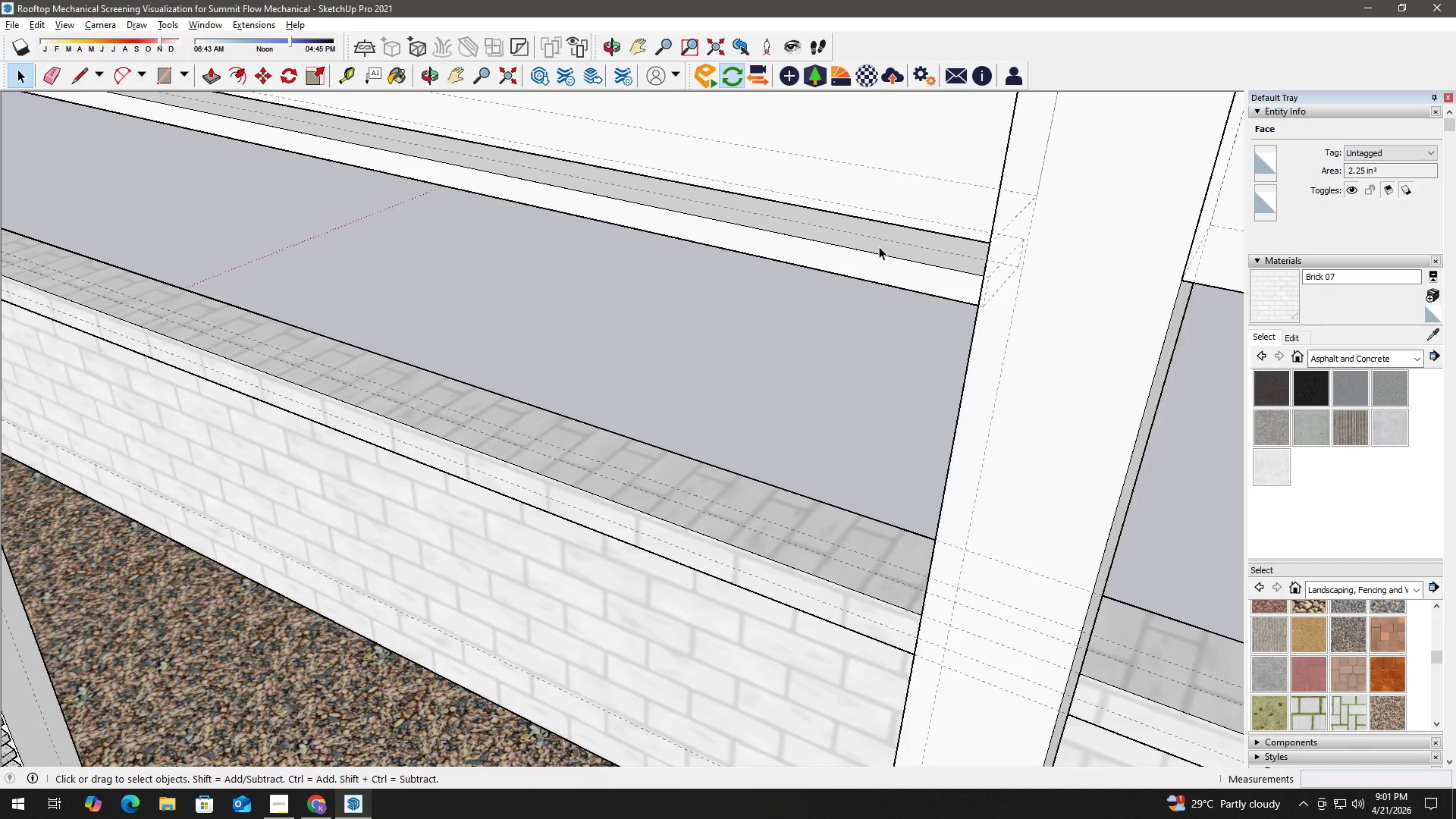 
scroll: coordinate [836, 253], scroll_direction: down, amount: 6.0
 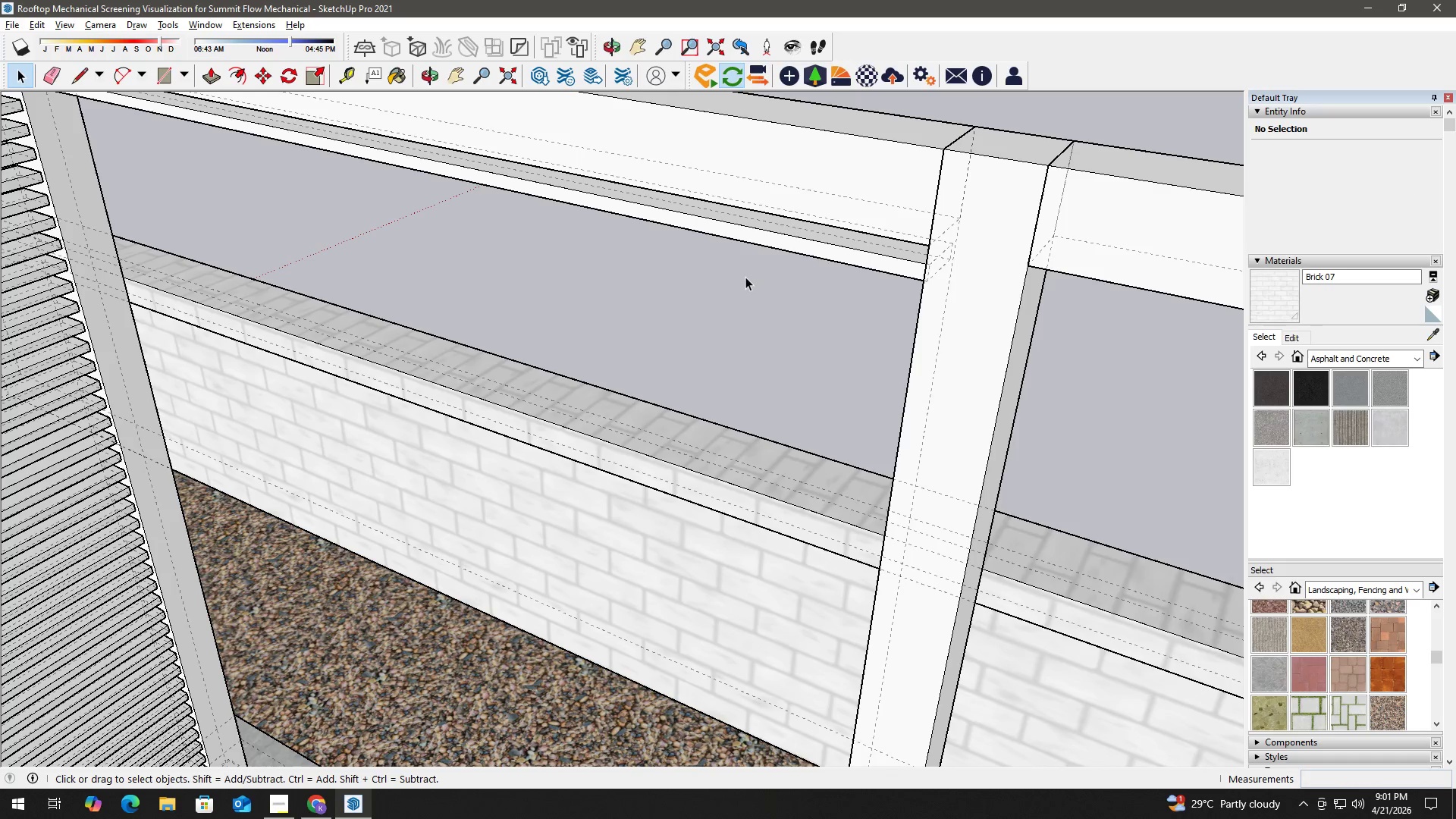 
key(K)
 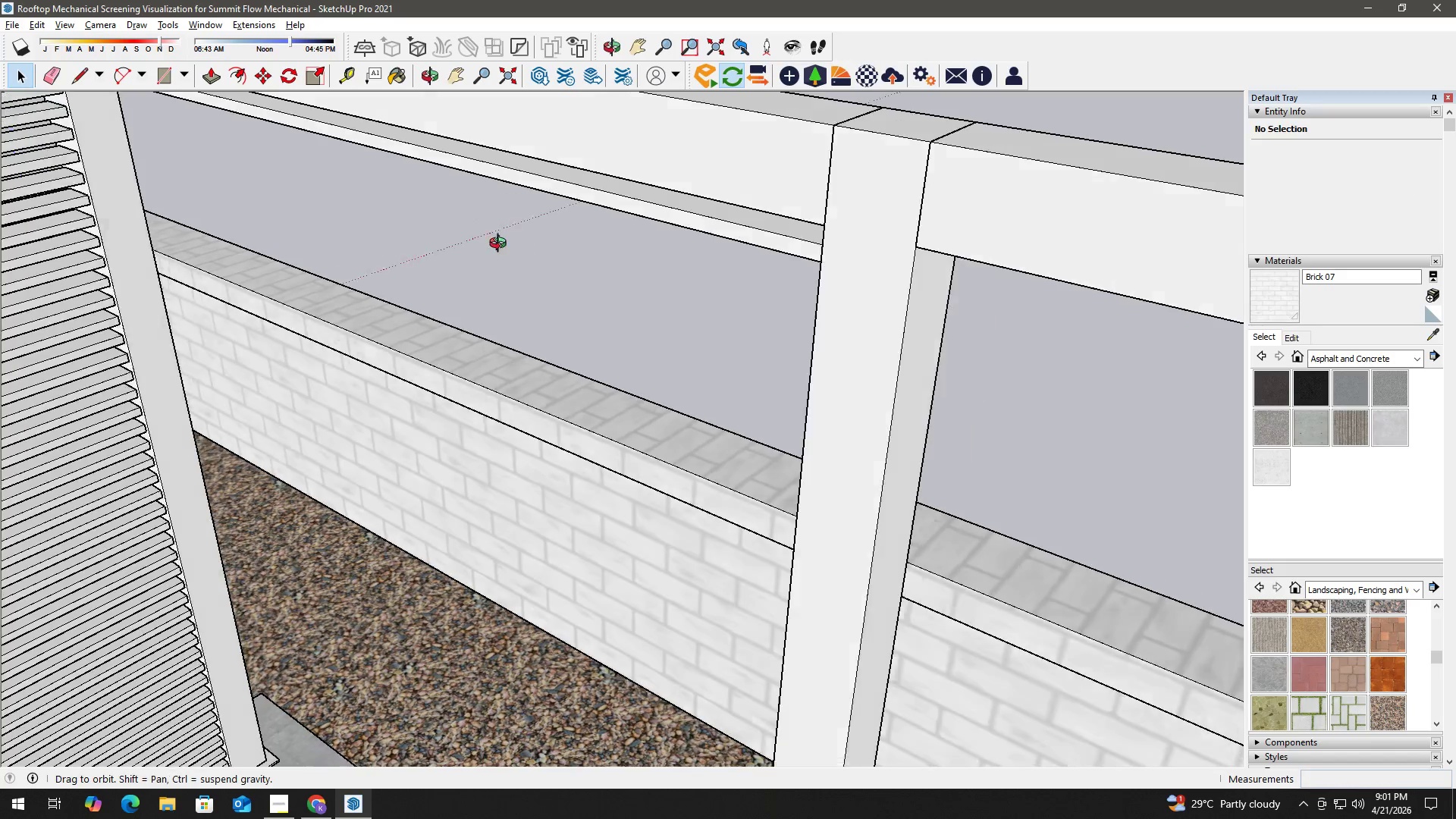 
left_click_drag(start_coordinate=[285, 199], to_coordinate=[626, 381])
 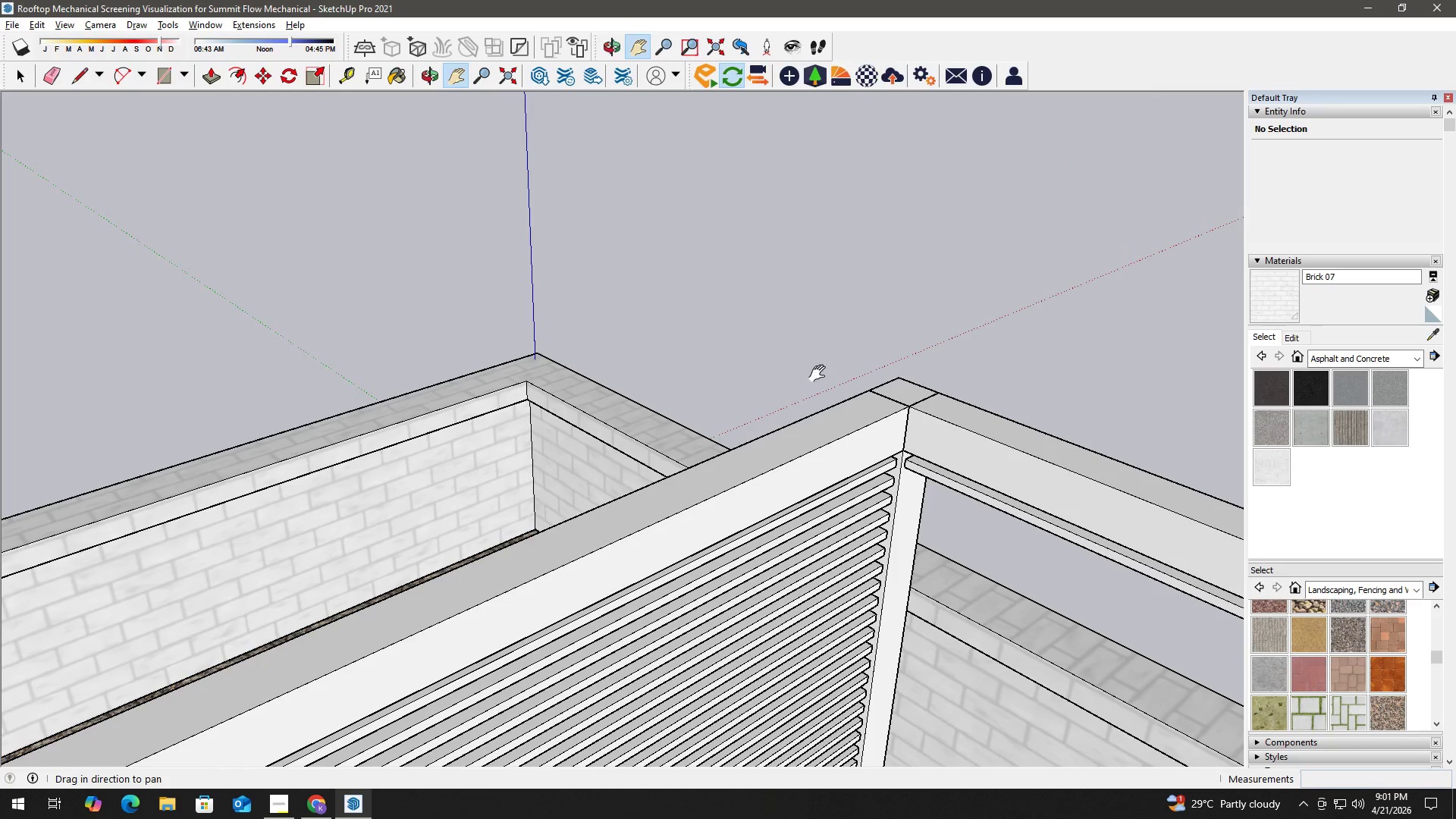 
key(Space)
 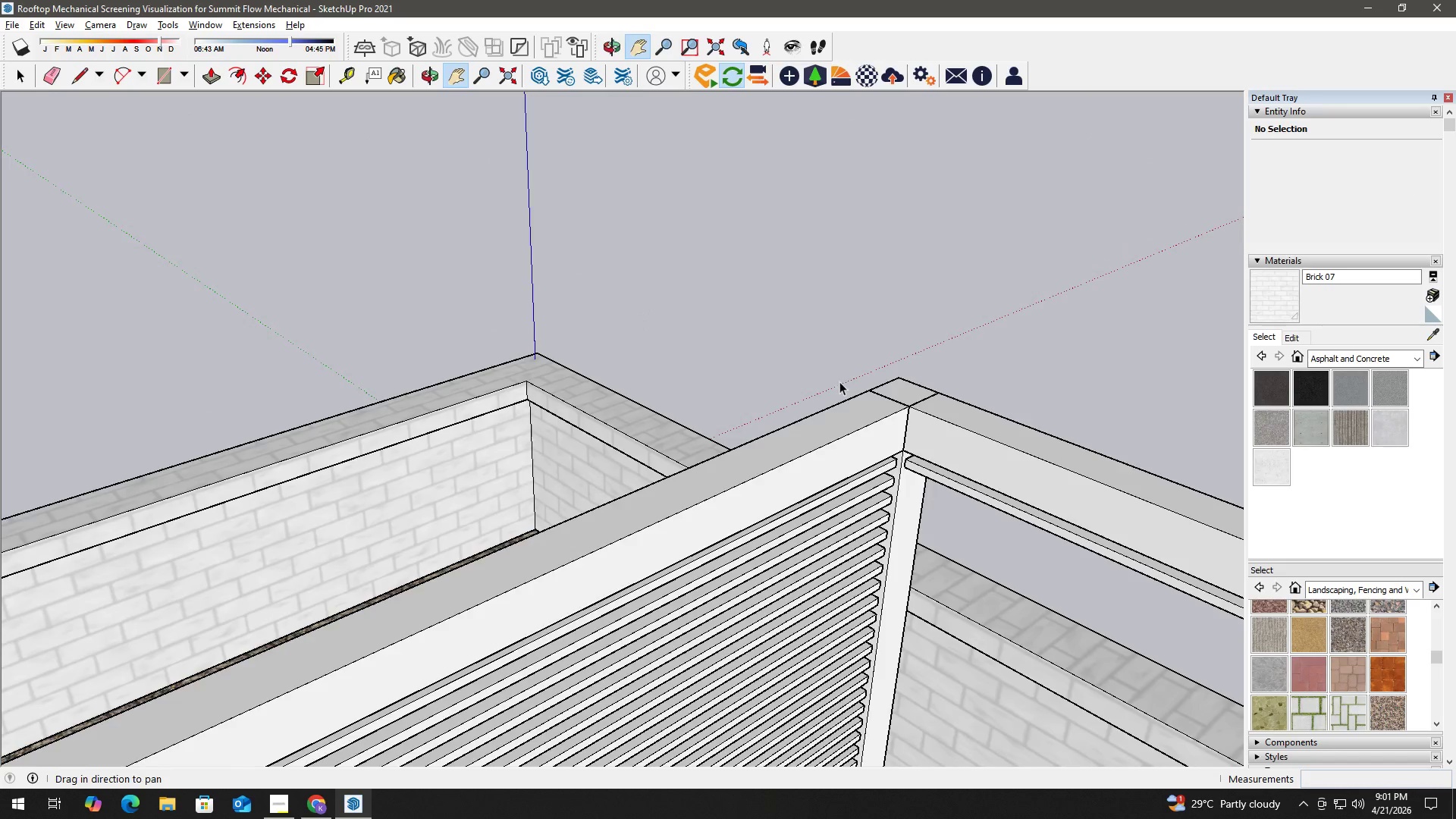 
scroll: coordinate [839, 381], scroll_direction: up, amount: 3.0
 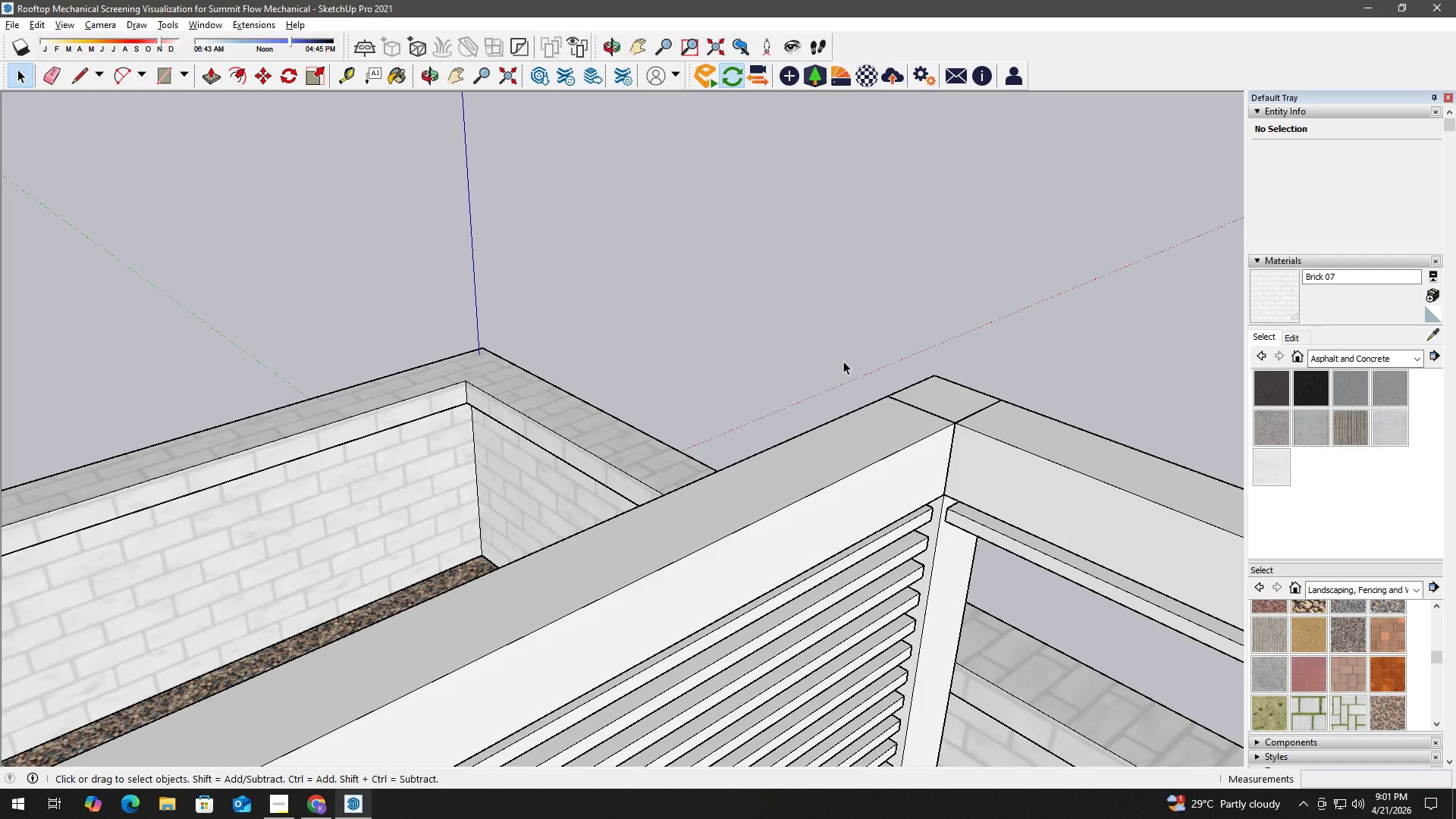 
wait(11.06)
 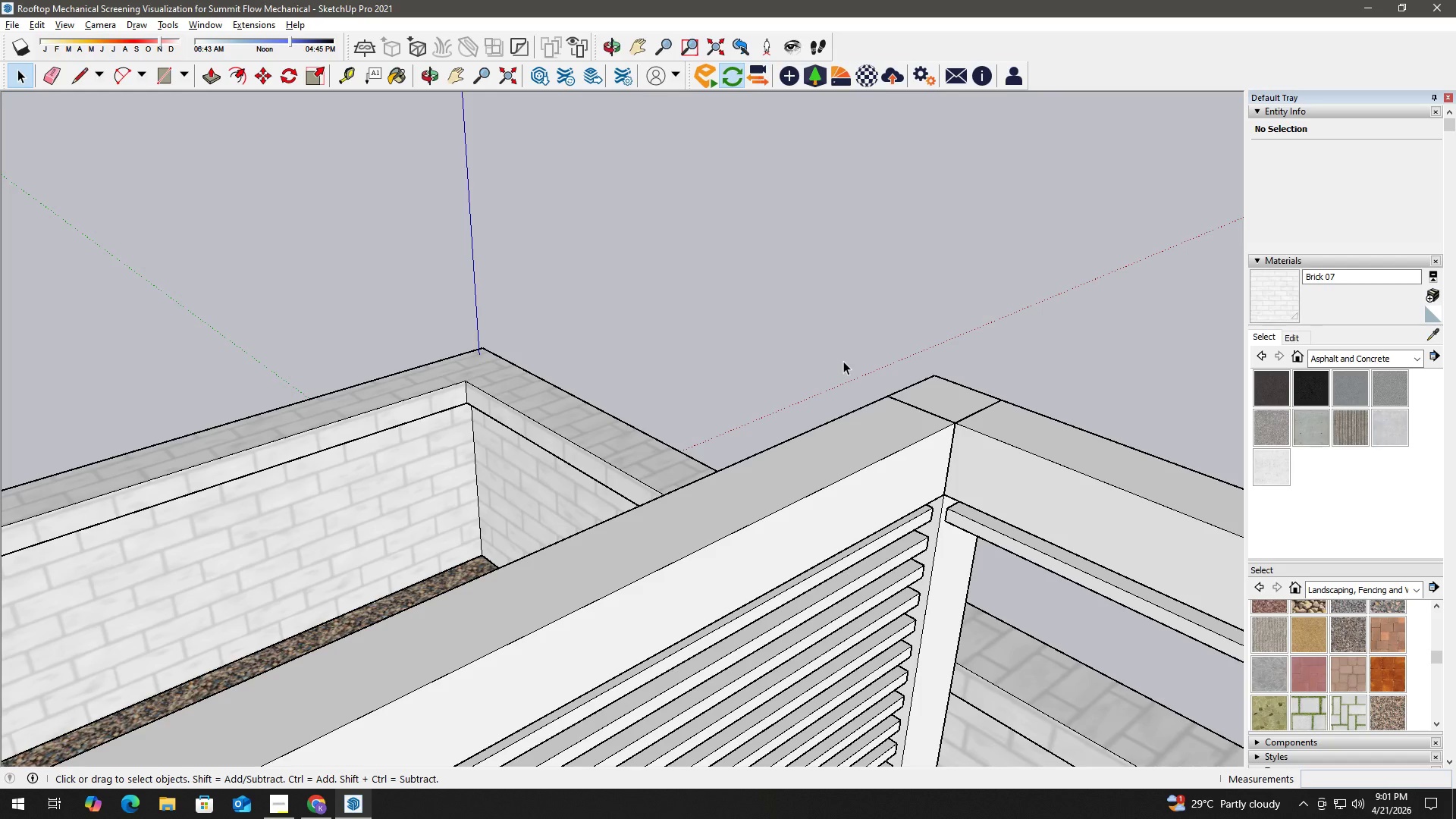 
key(H)
 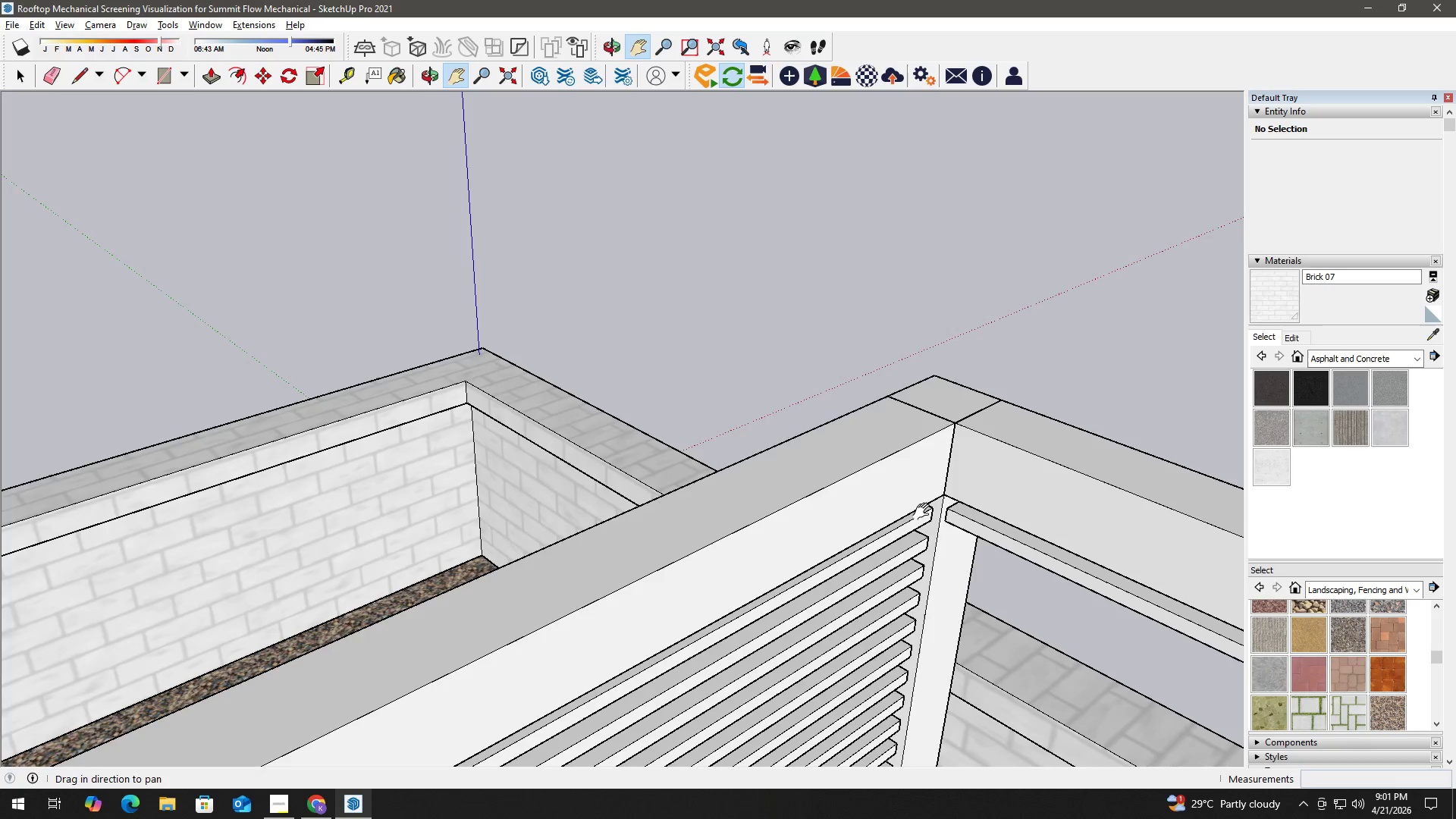 
left_click_drag(start_coordinate=[924, 512], to_coordinate=[752, 400])
 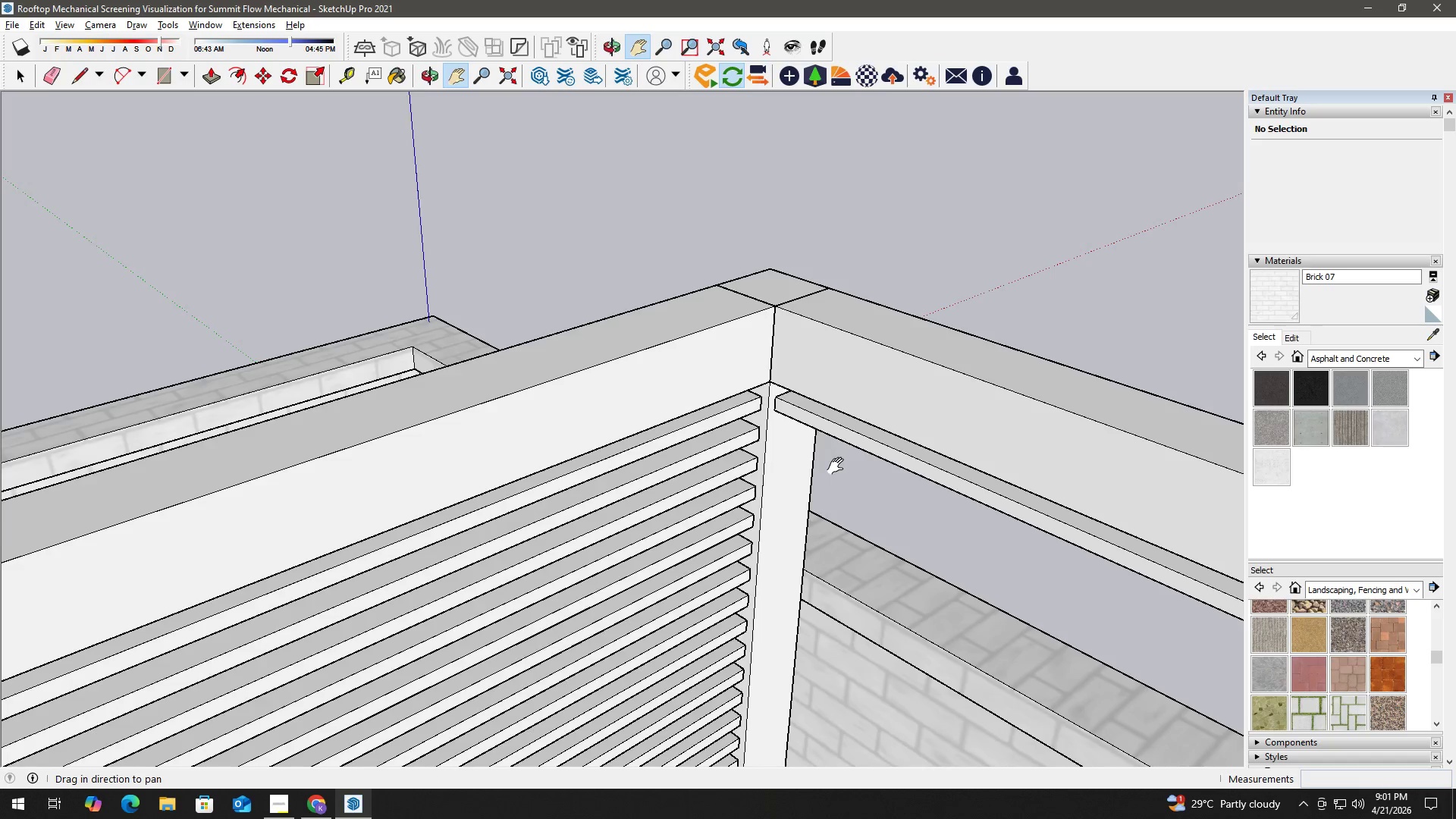 
key(Space)
 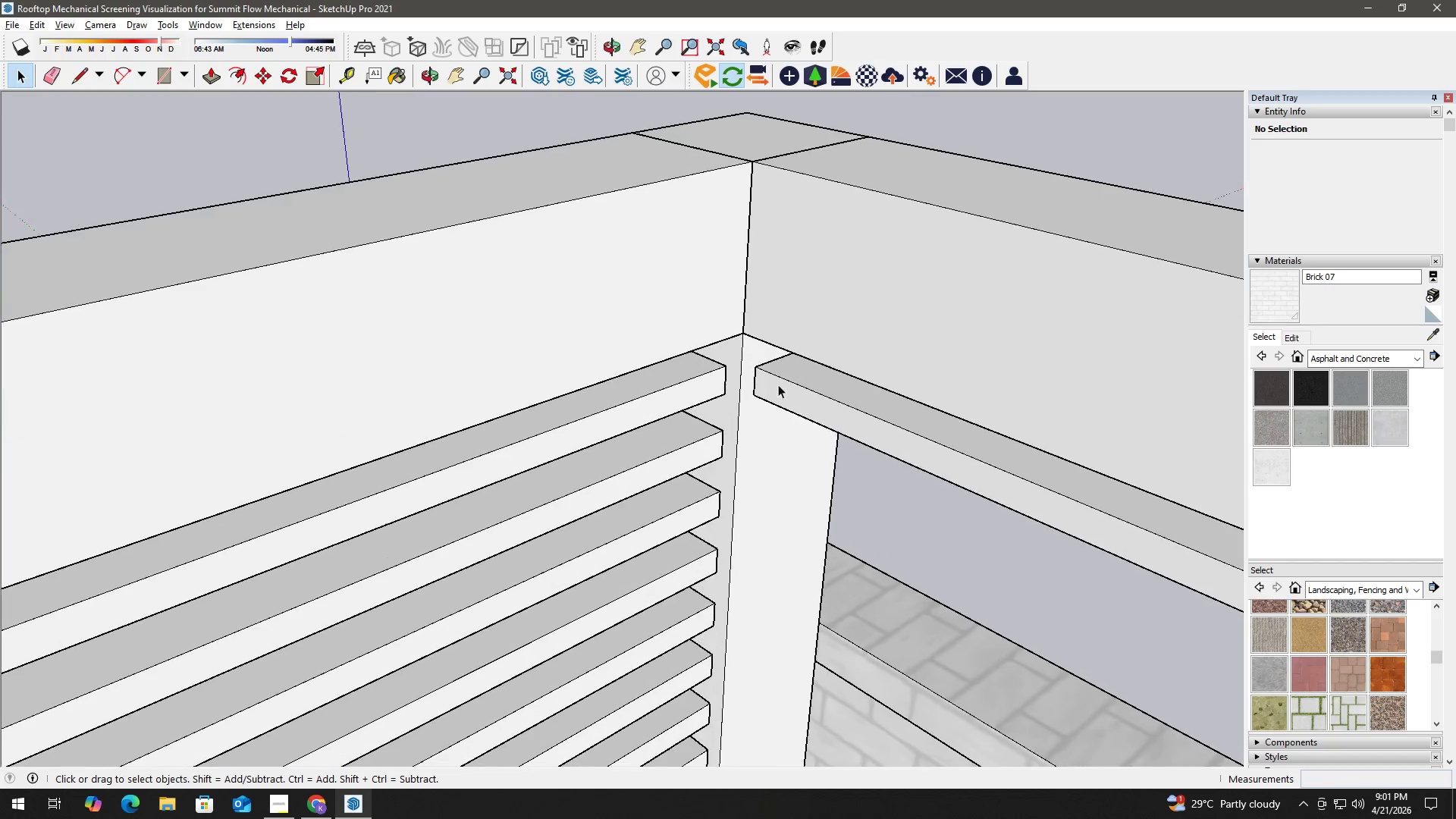 
left_click([764, 369])
 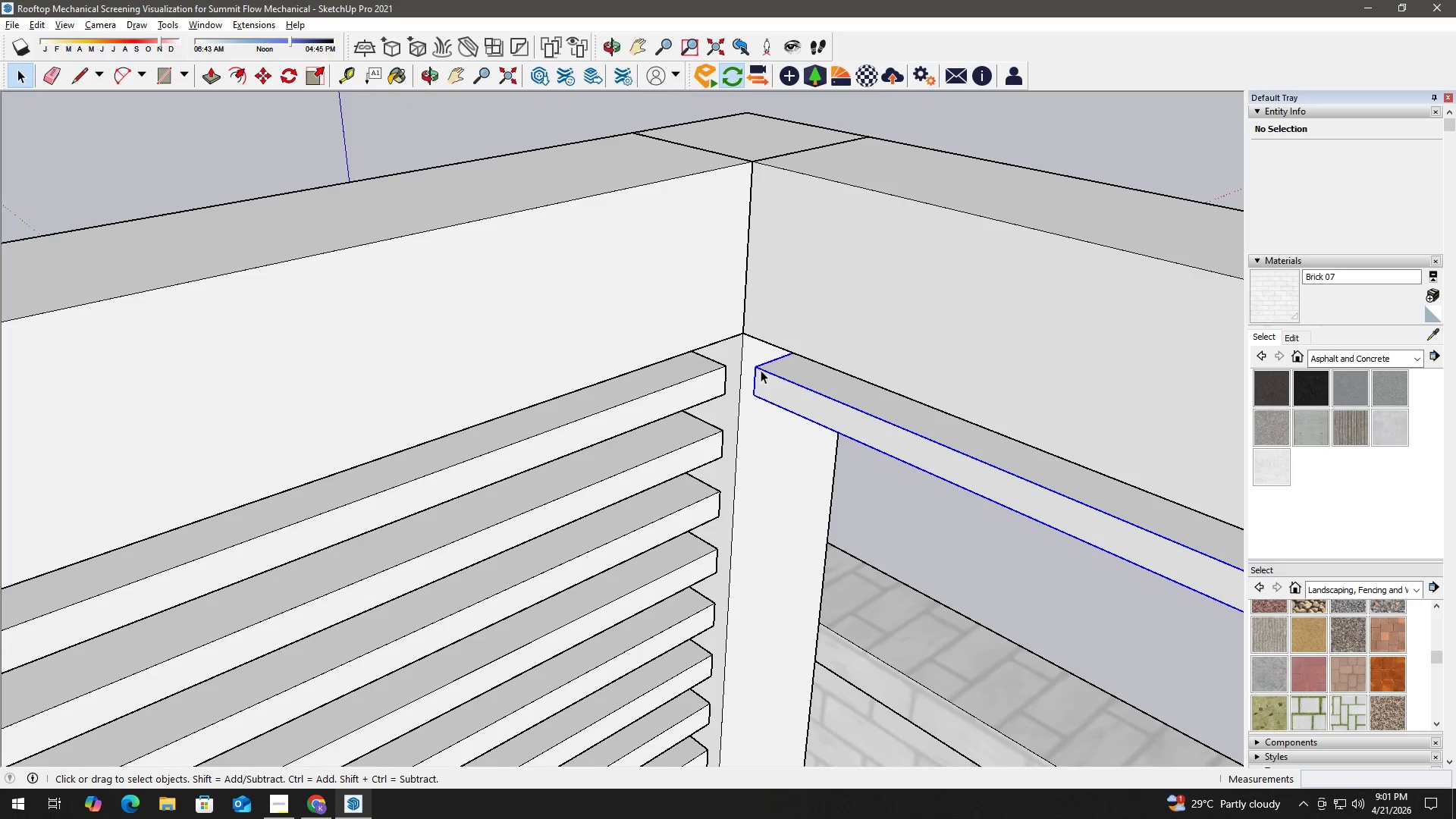 
scroll: coordinate [792, 400], scroll_direction: up, amount: 7.0
 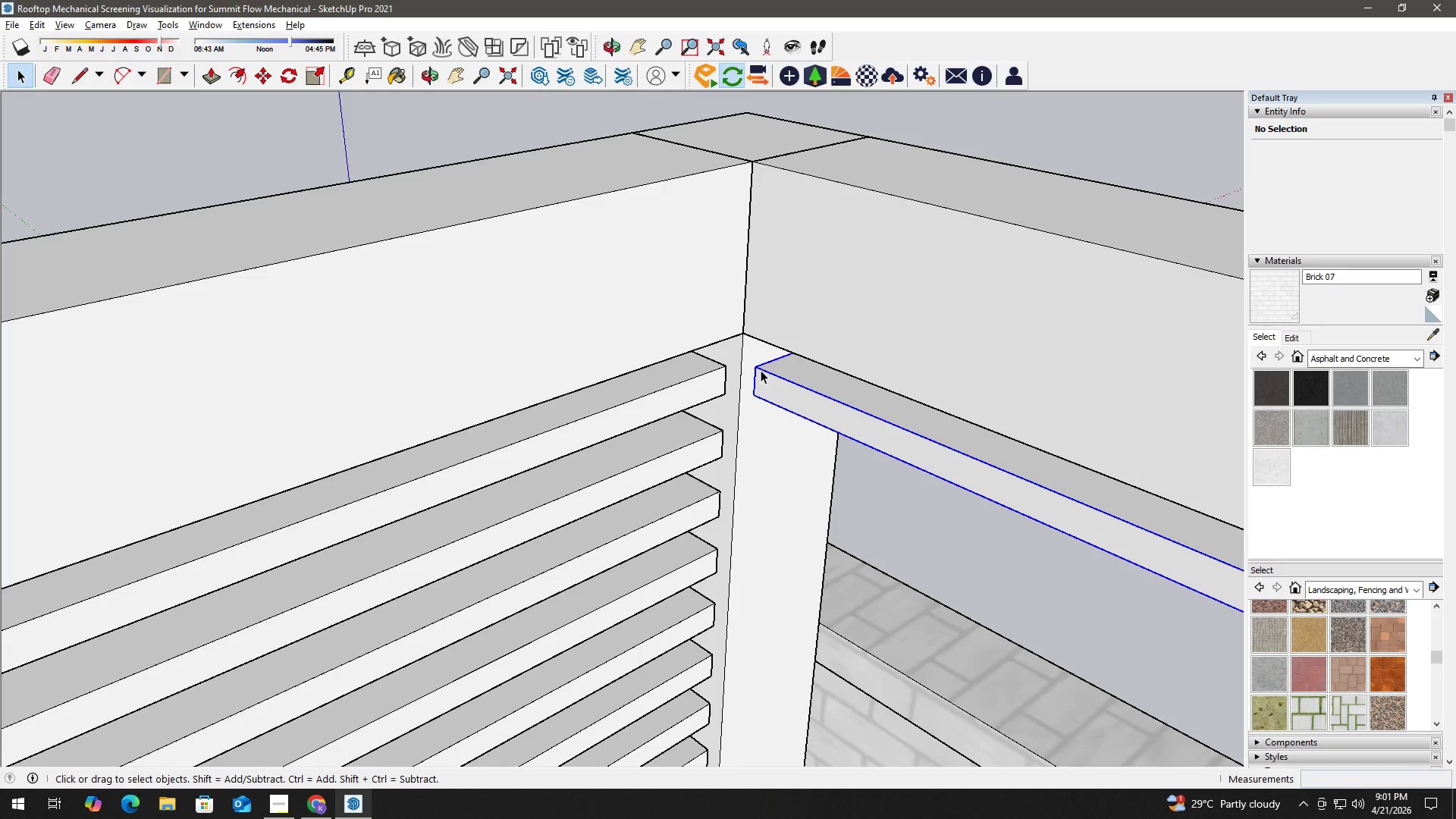 
key(M)
 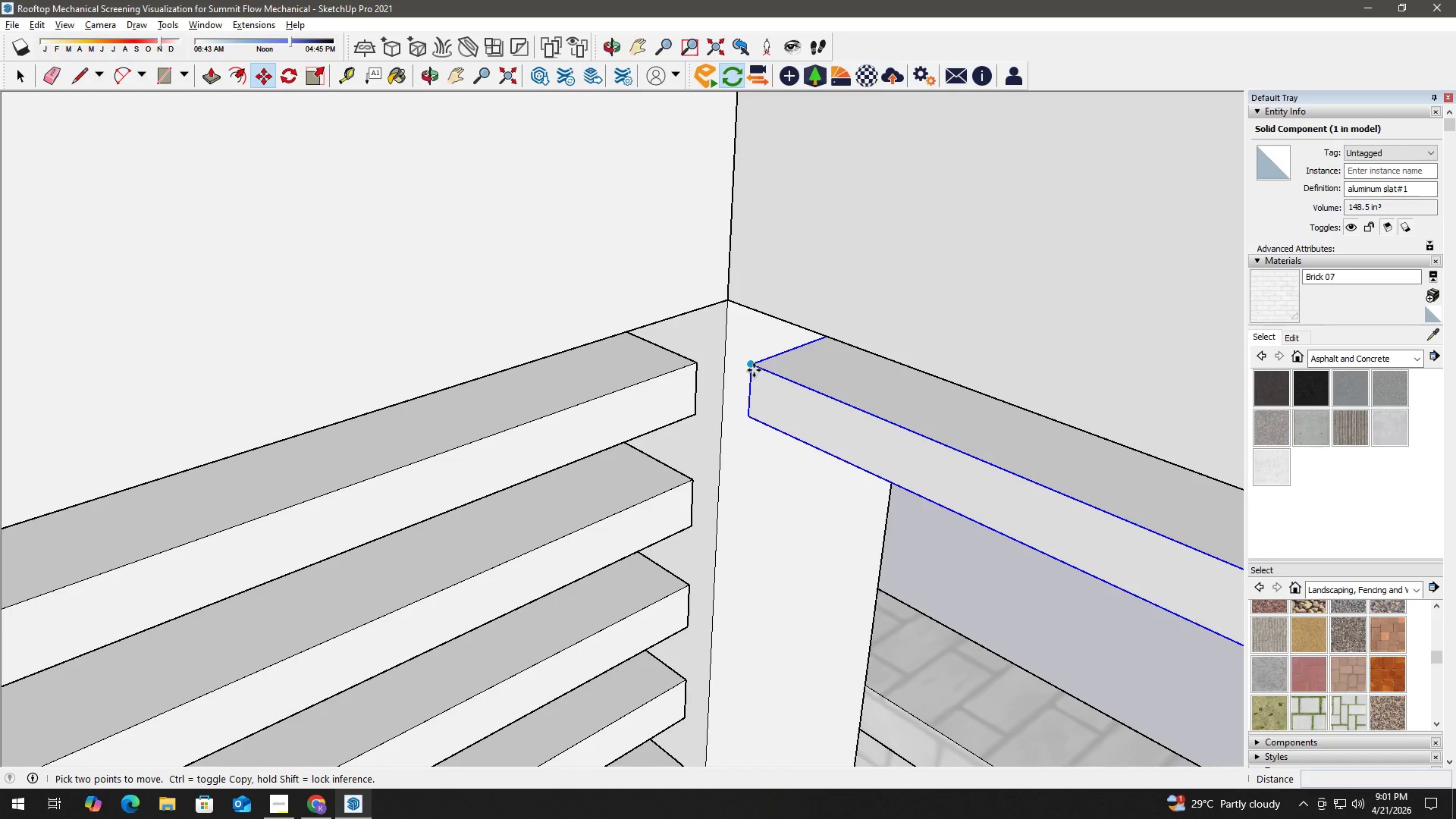 
scroll: coordinate [760, 370], scroll_direction: up, amount: 6.0
 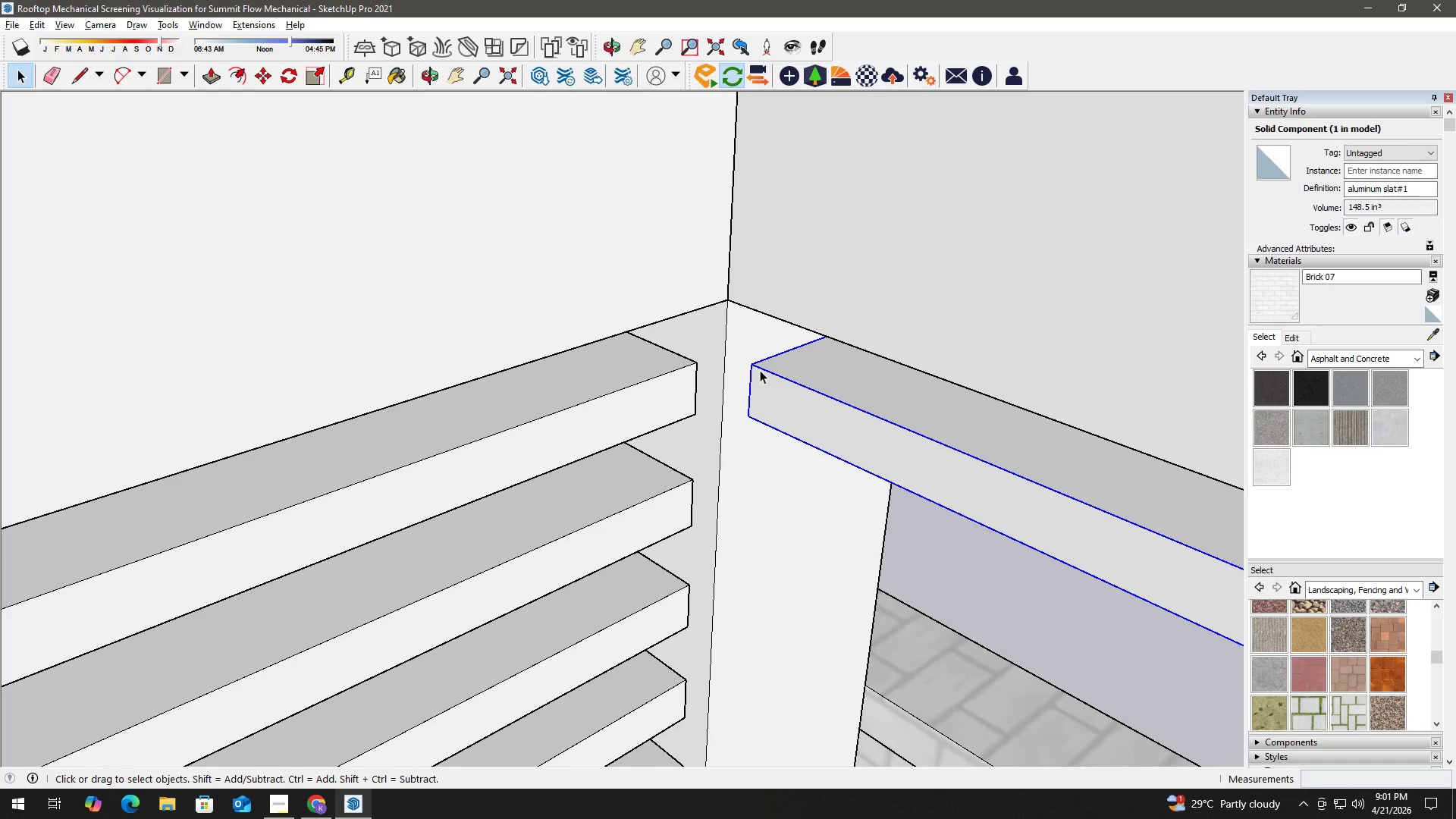 
left_click([754, 369])
 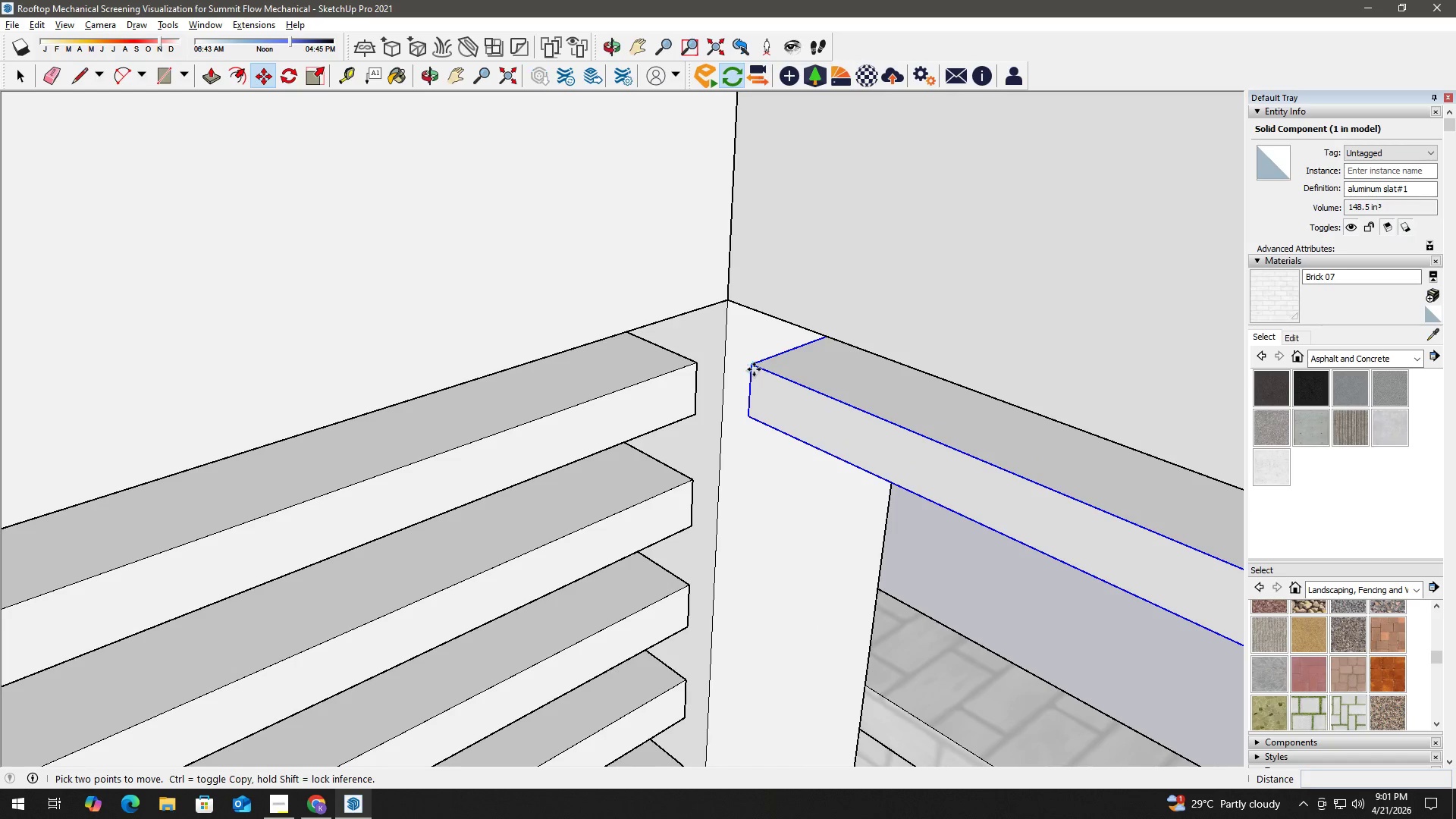 
key(Control+ControlLeft)
 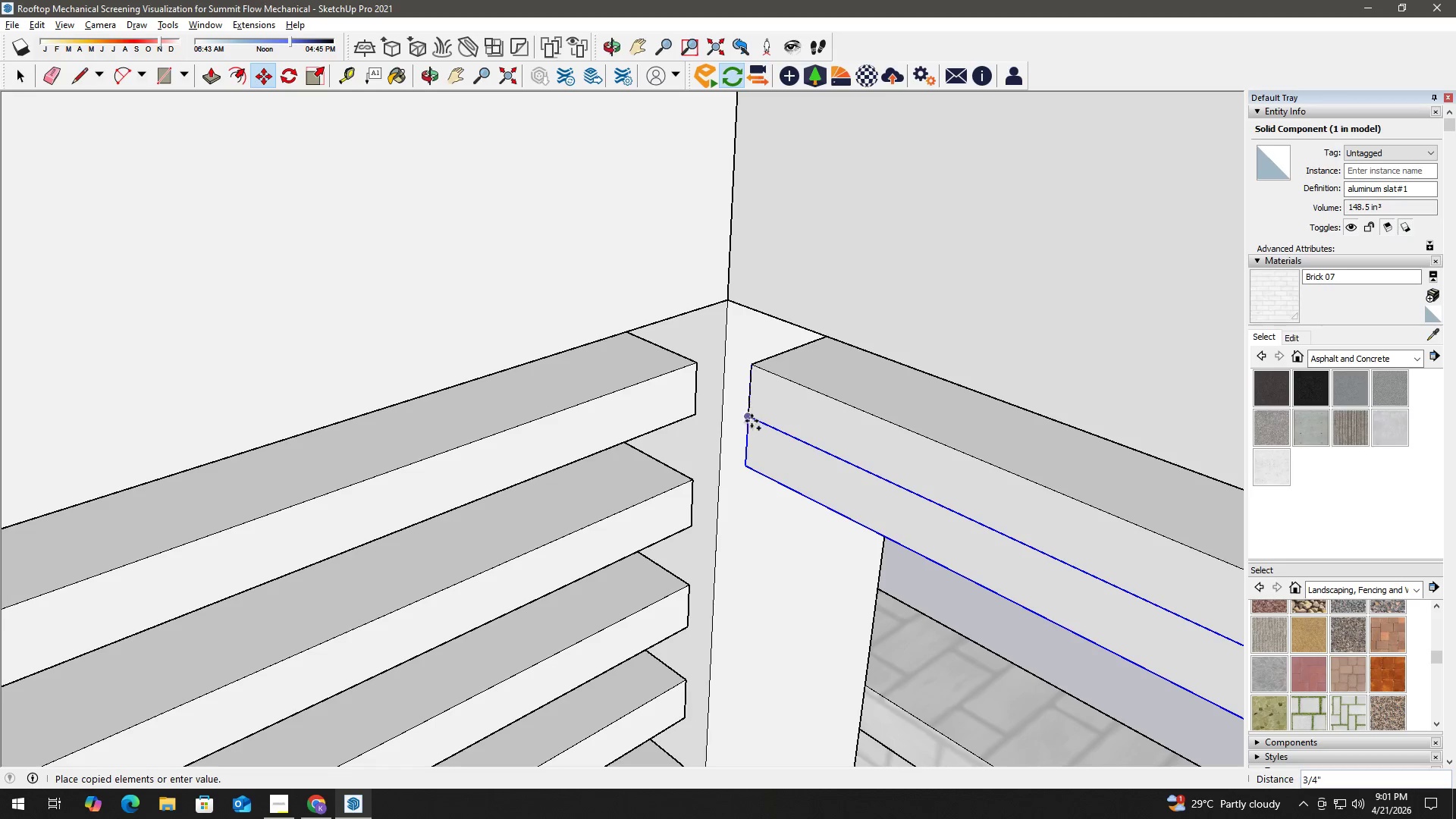 
left_click([752, 421])
 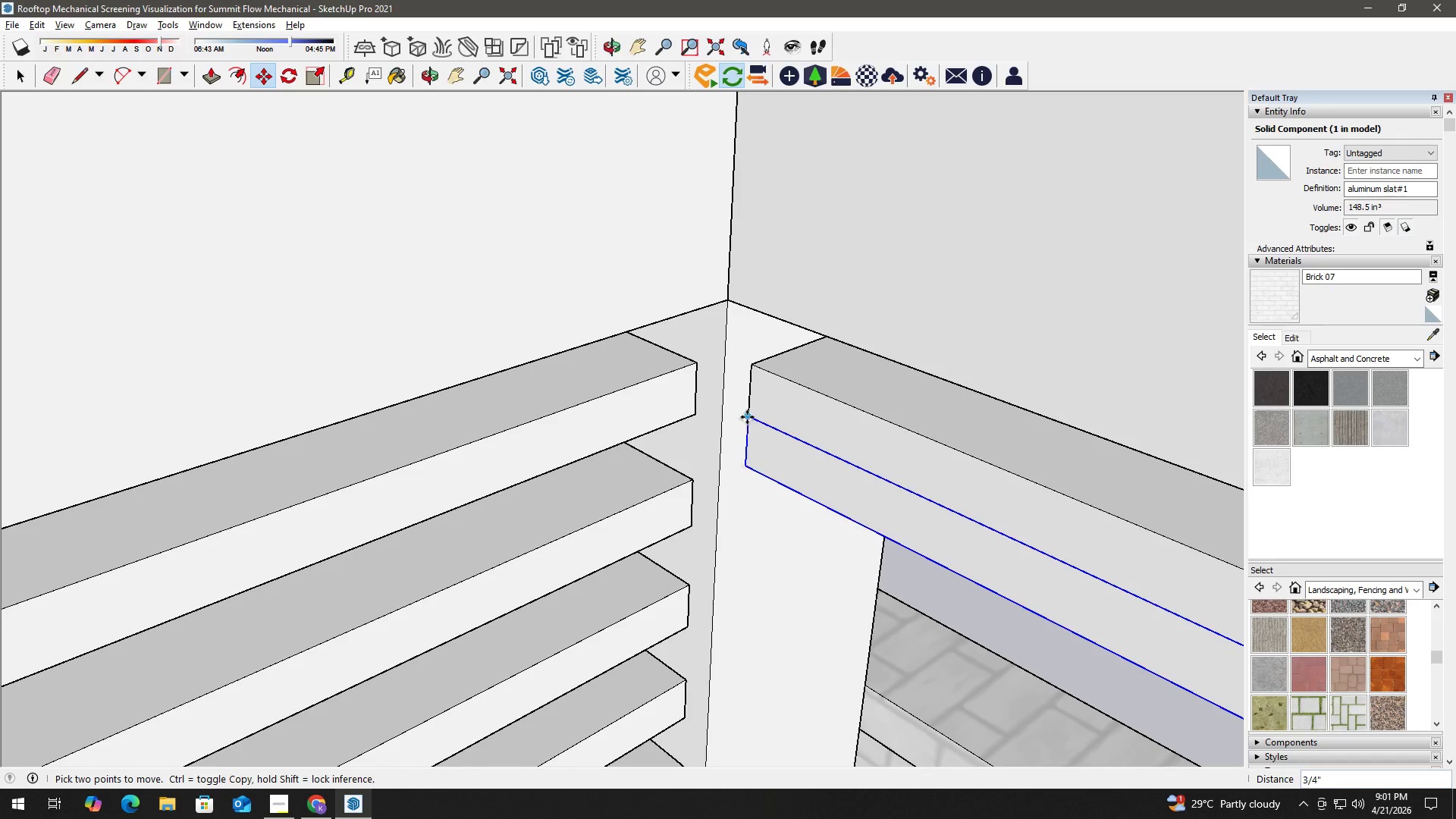 
left_click([747, 416])
 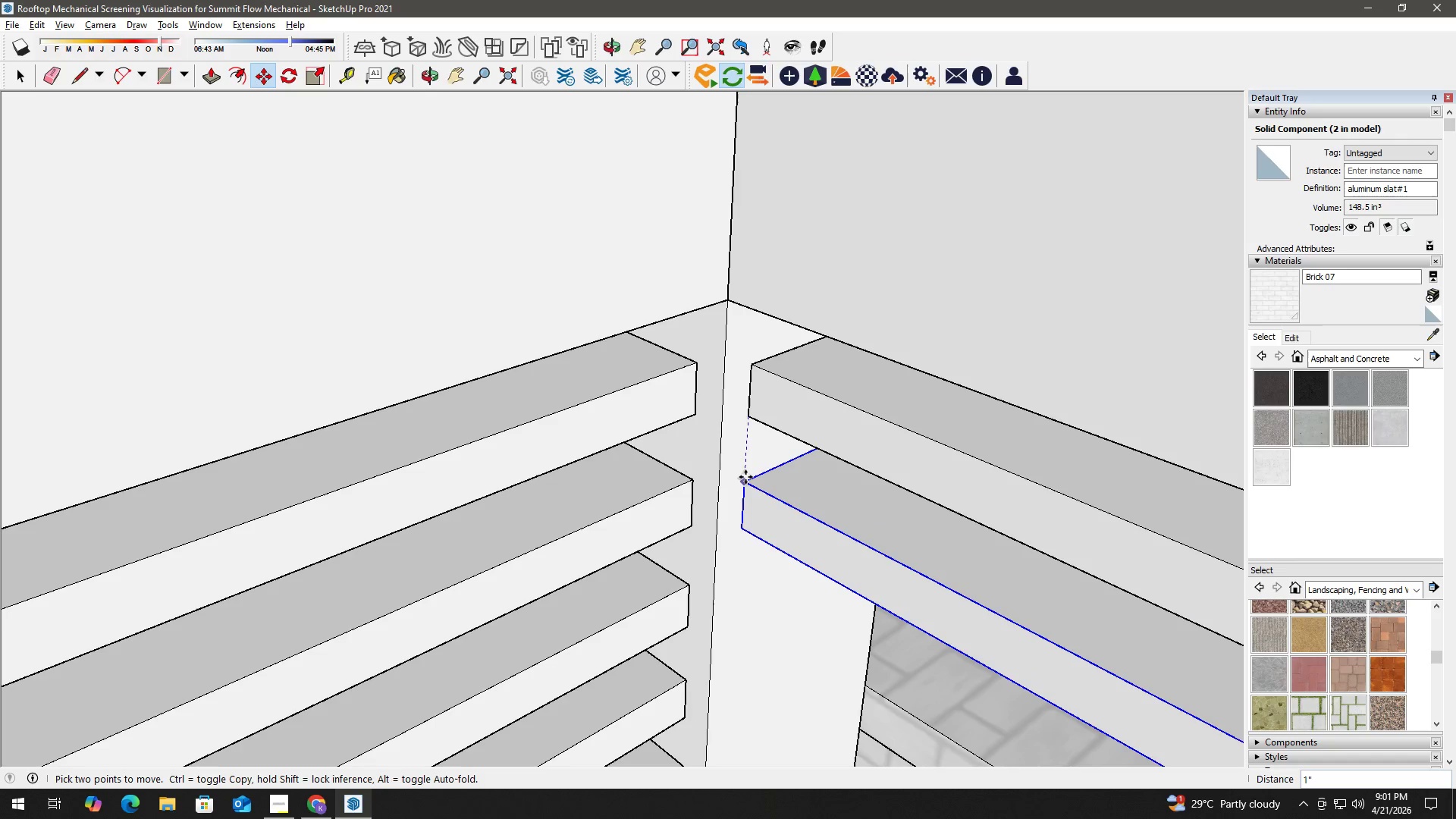 
key(Numpad1)
 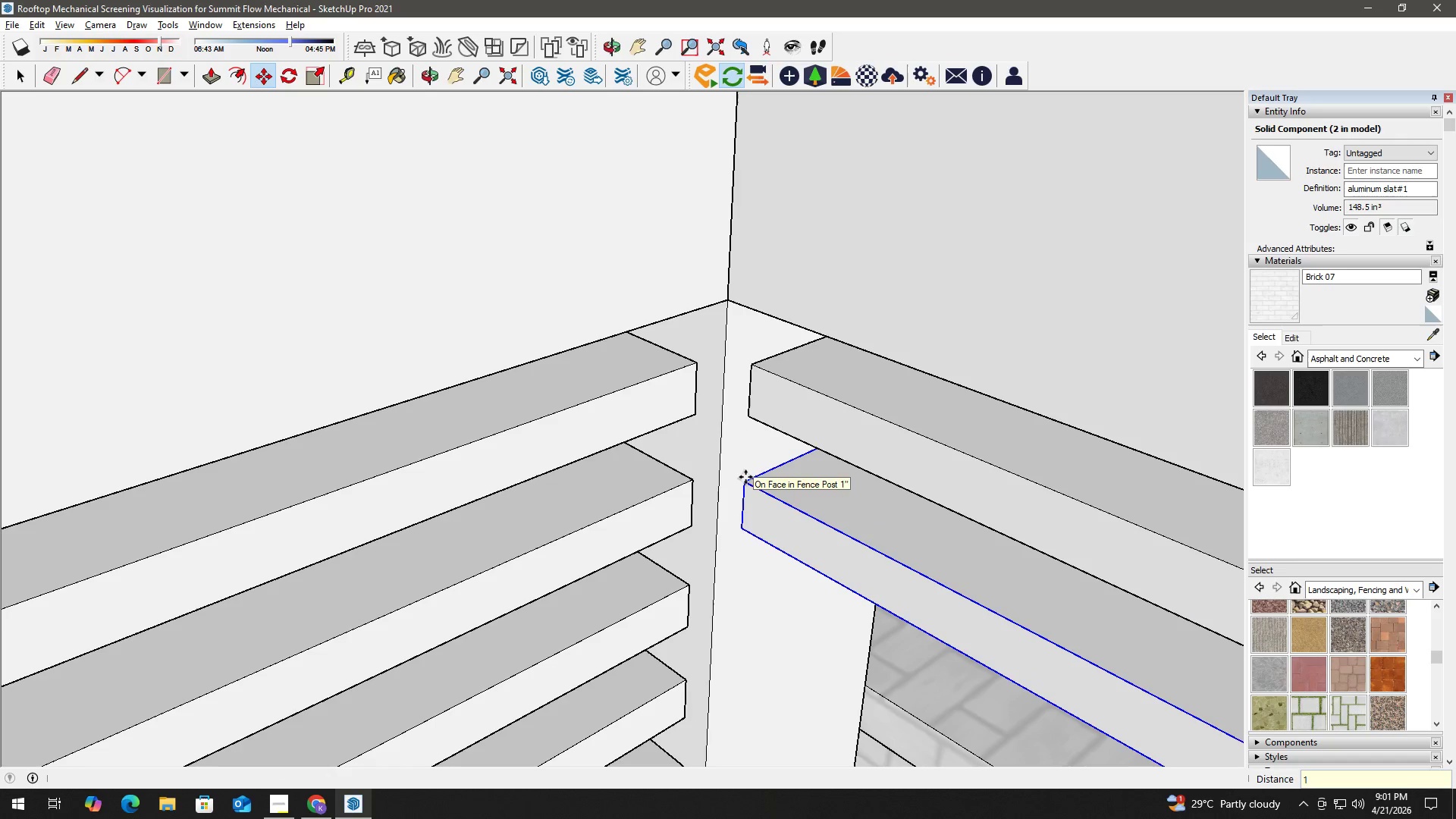 
key(NumpadEnter)
 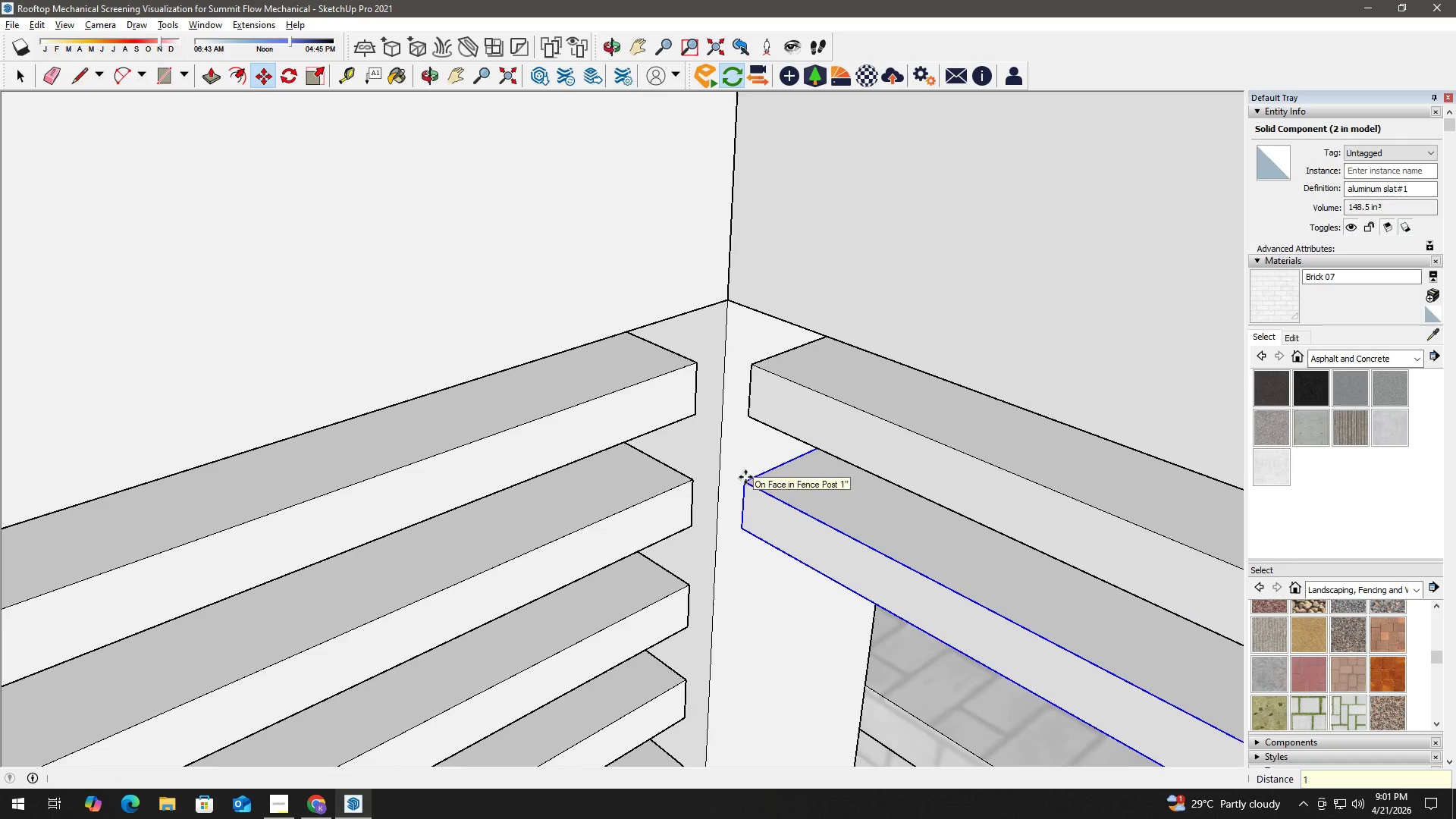 
key(Space)
 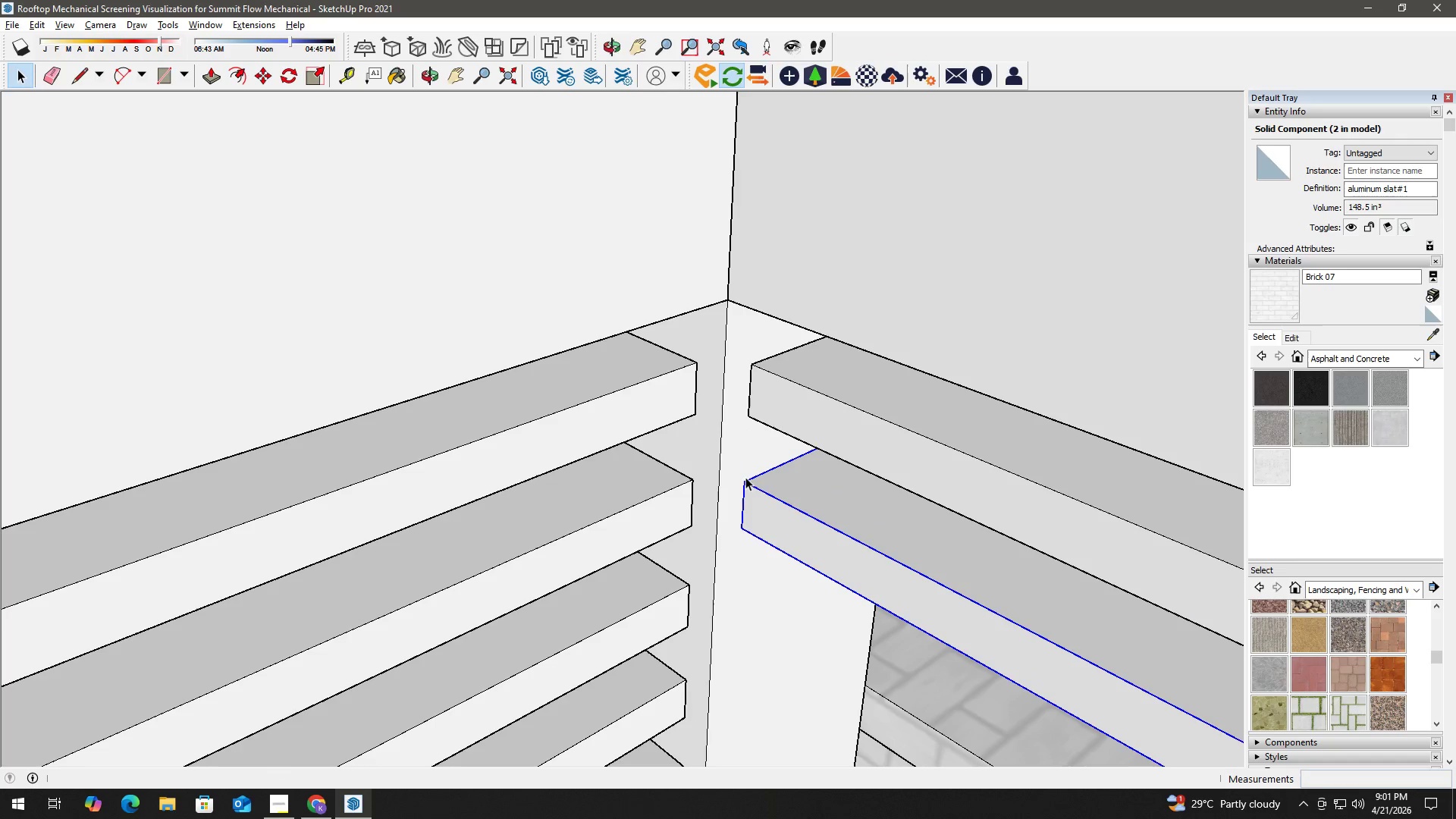 
key(H)
 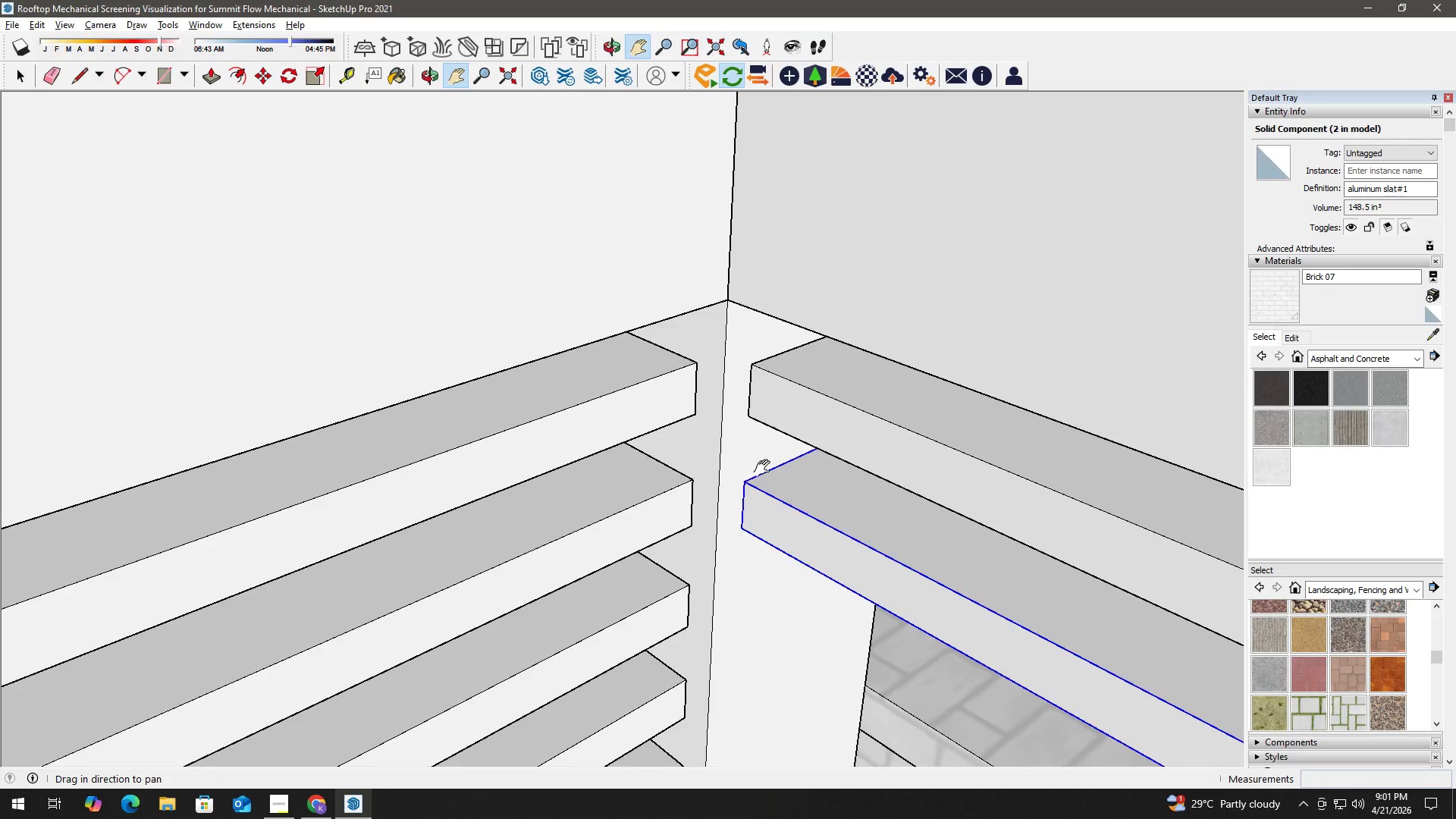 
left_click_drag(start_coordinate=[769, 467], to_coordinate=[699, 300])
 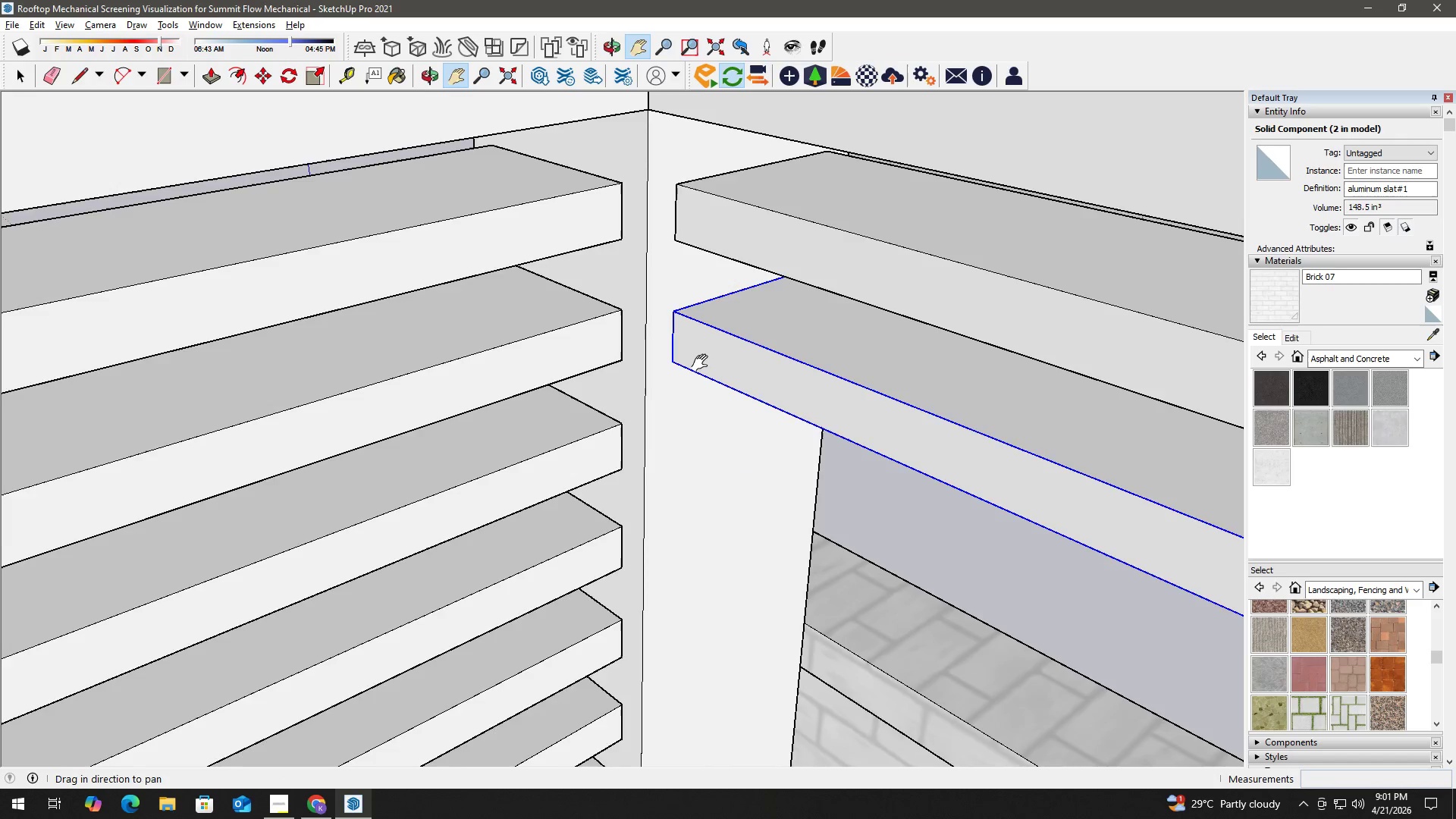 
scroll: coordinate [704, 363], scroll_direction: up, amount: 1.0
 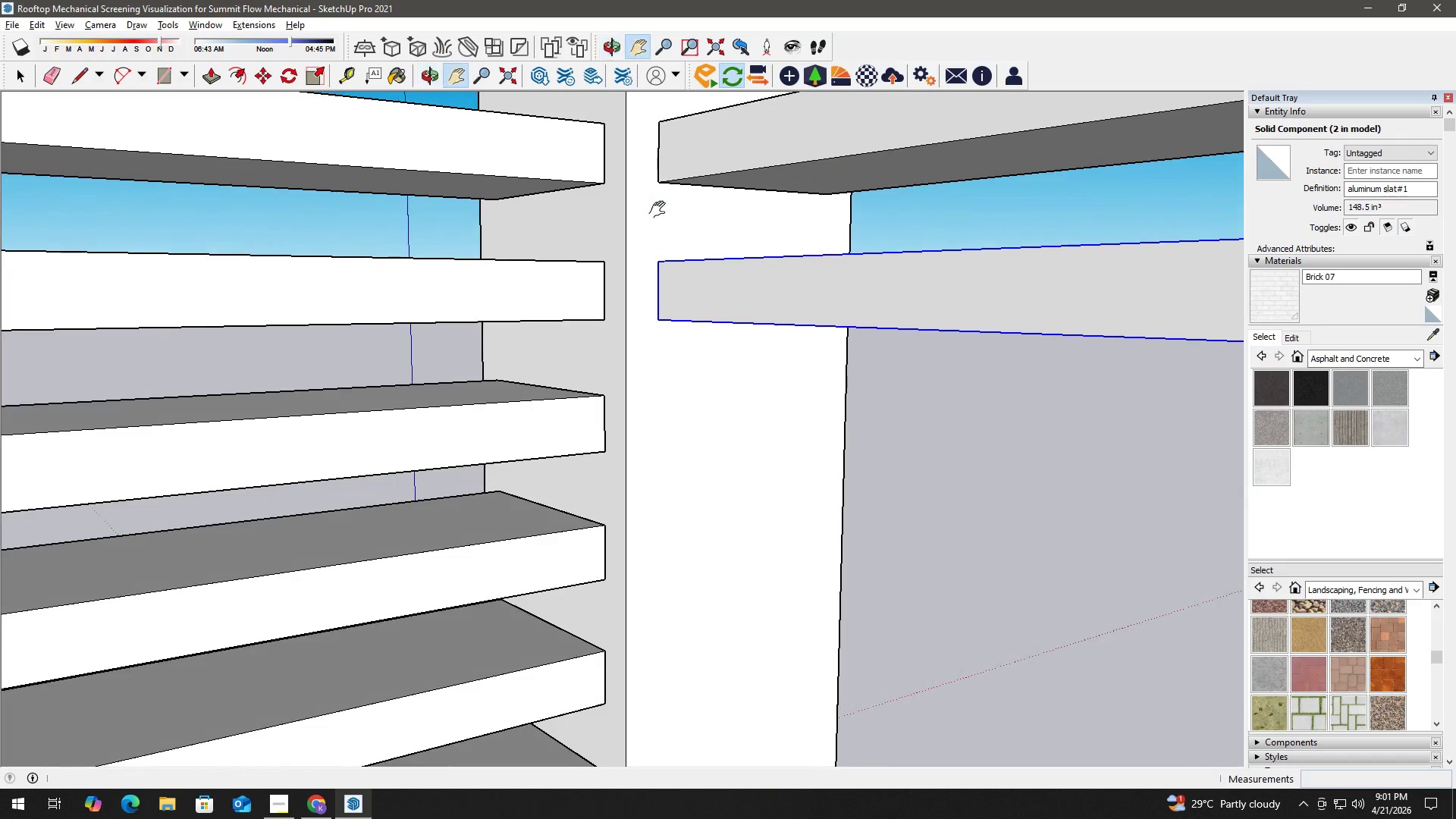 
key(M)
 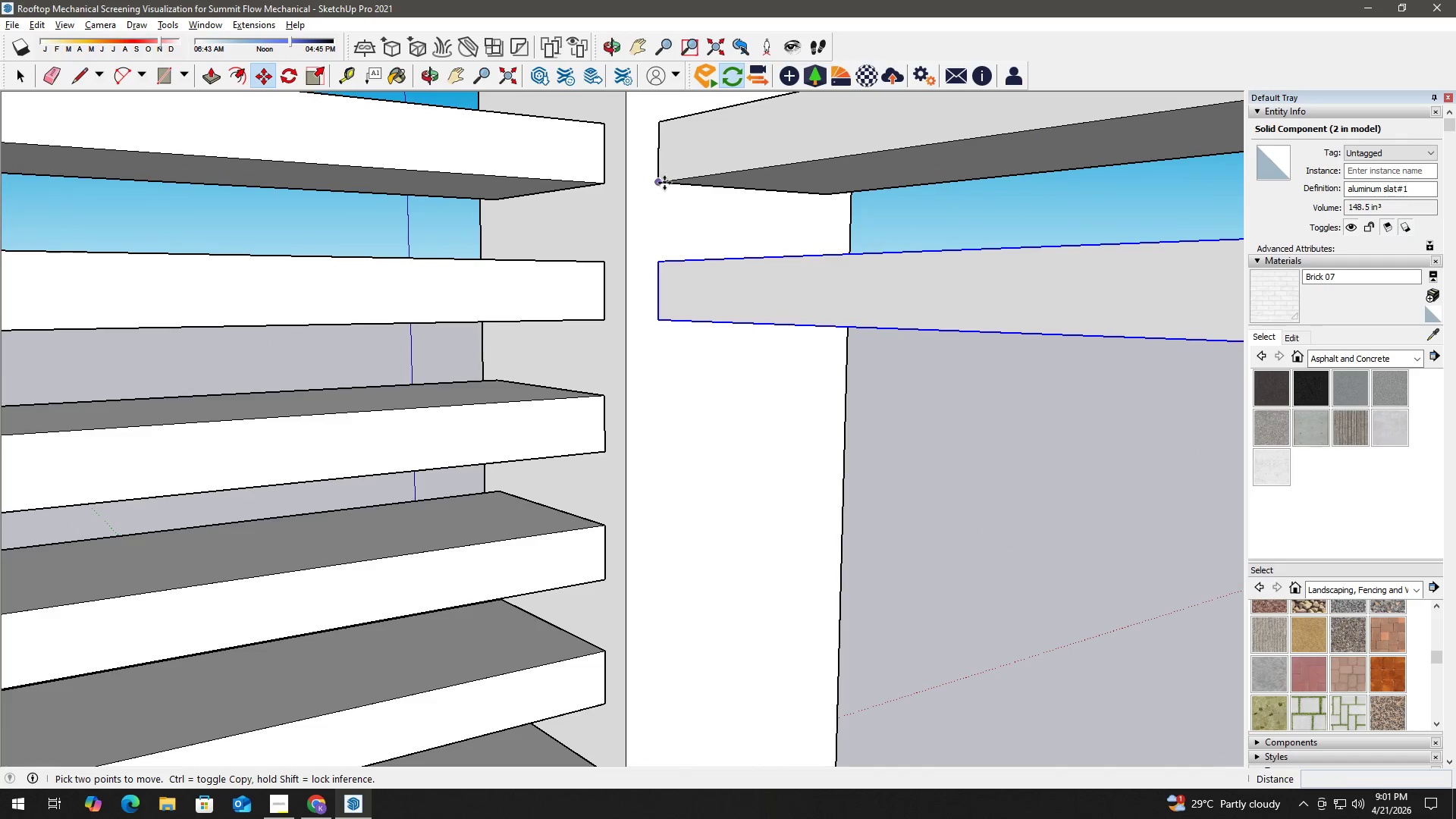 
left_click([663, 183])
 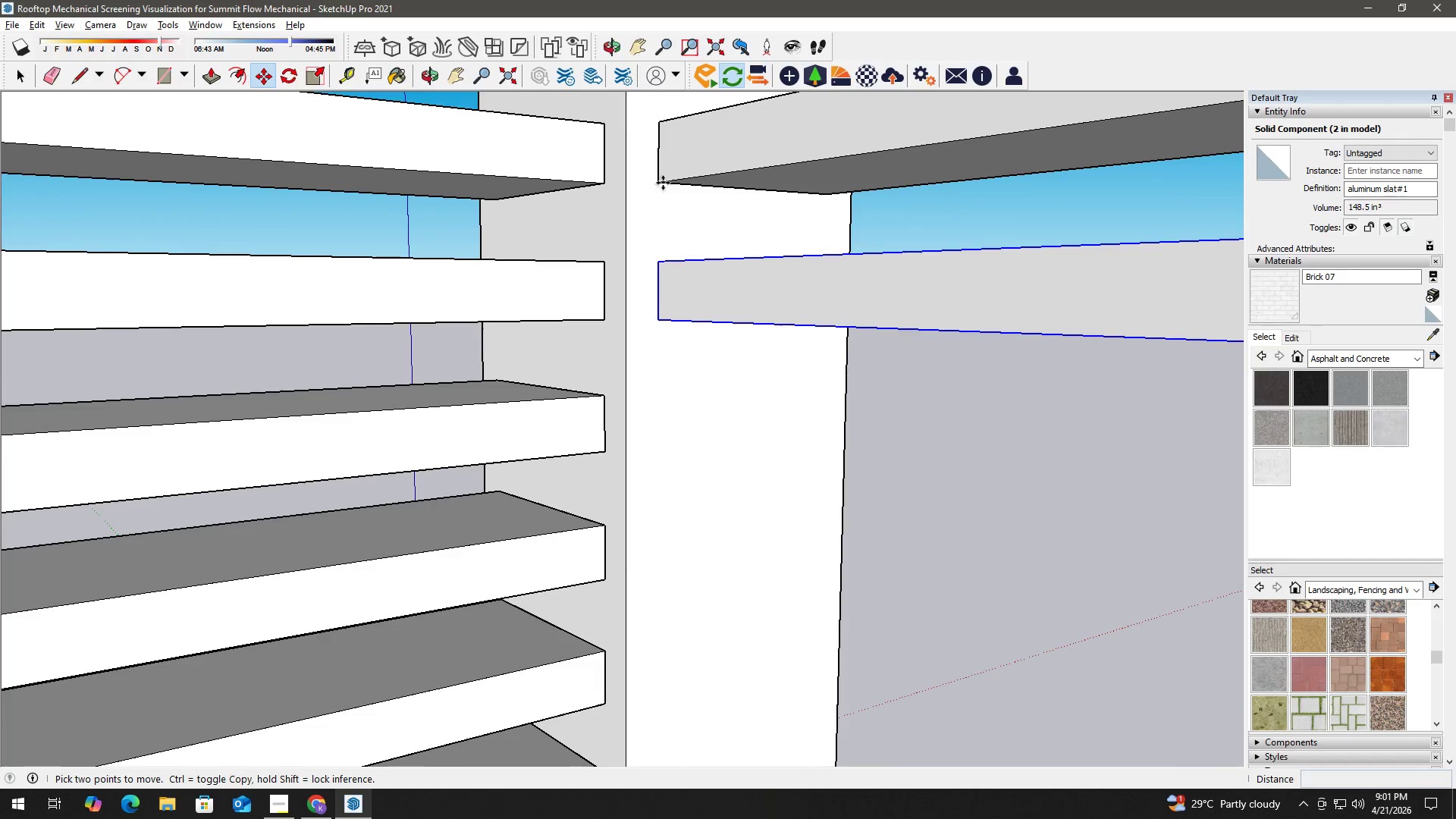 
key(Control+ControlLeft)
 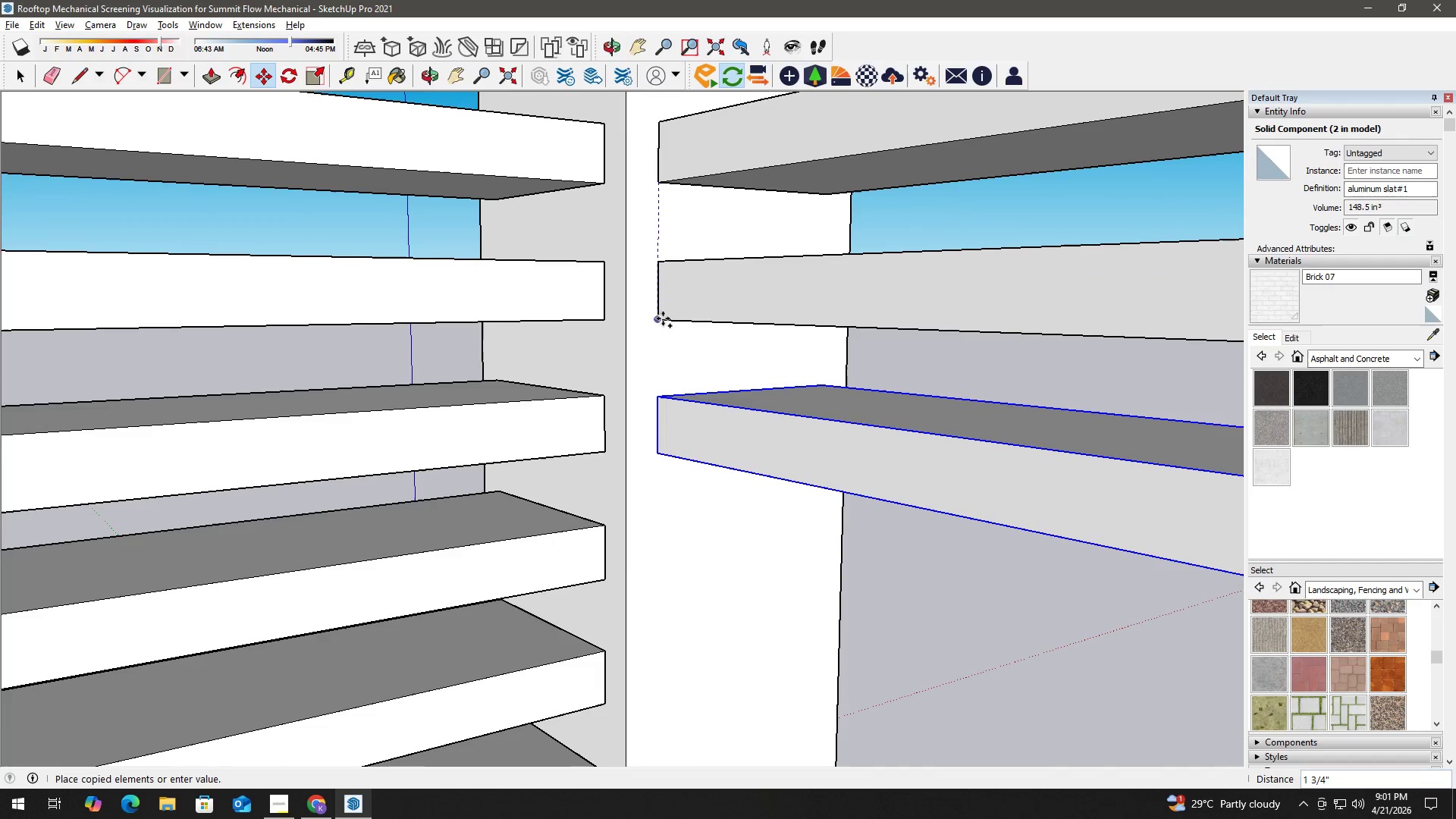 
left_click([663, 318])
 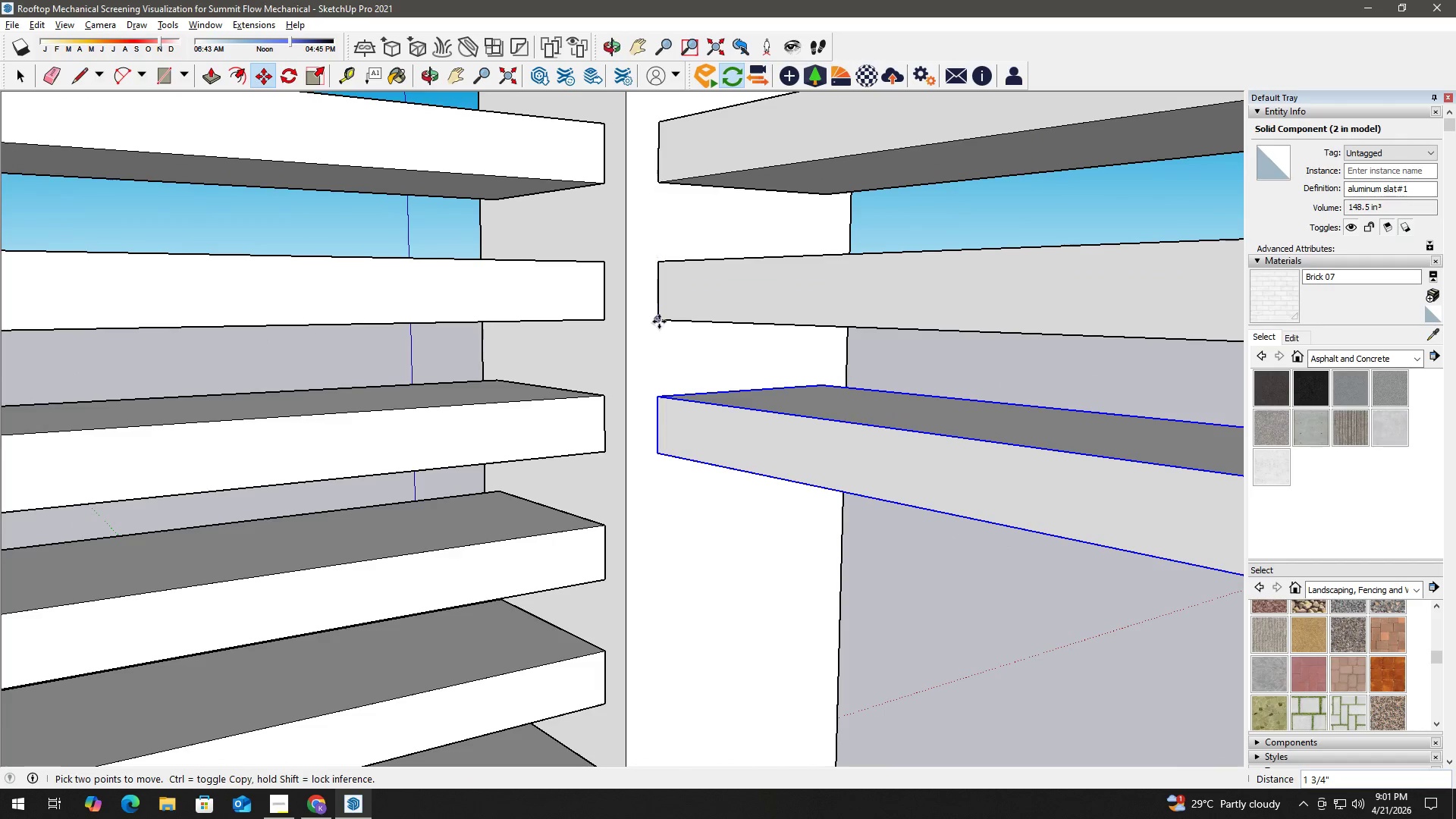 
left_click([660, 318])
 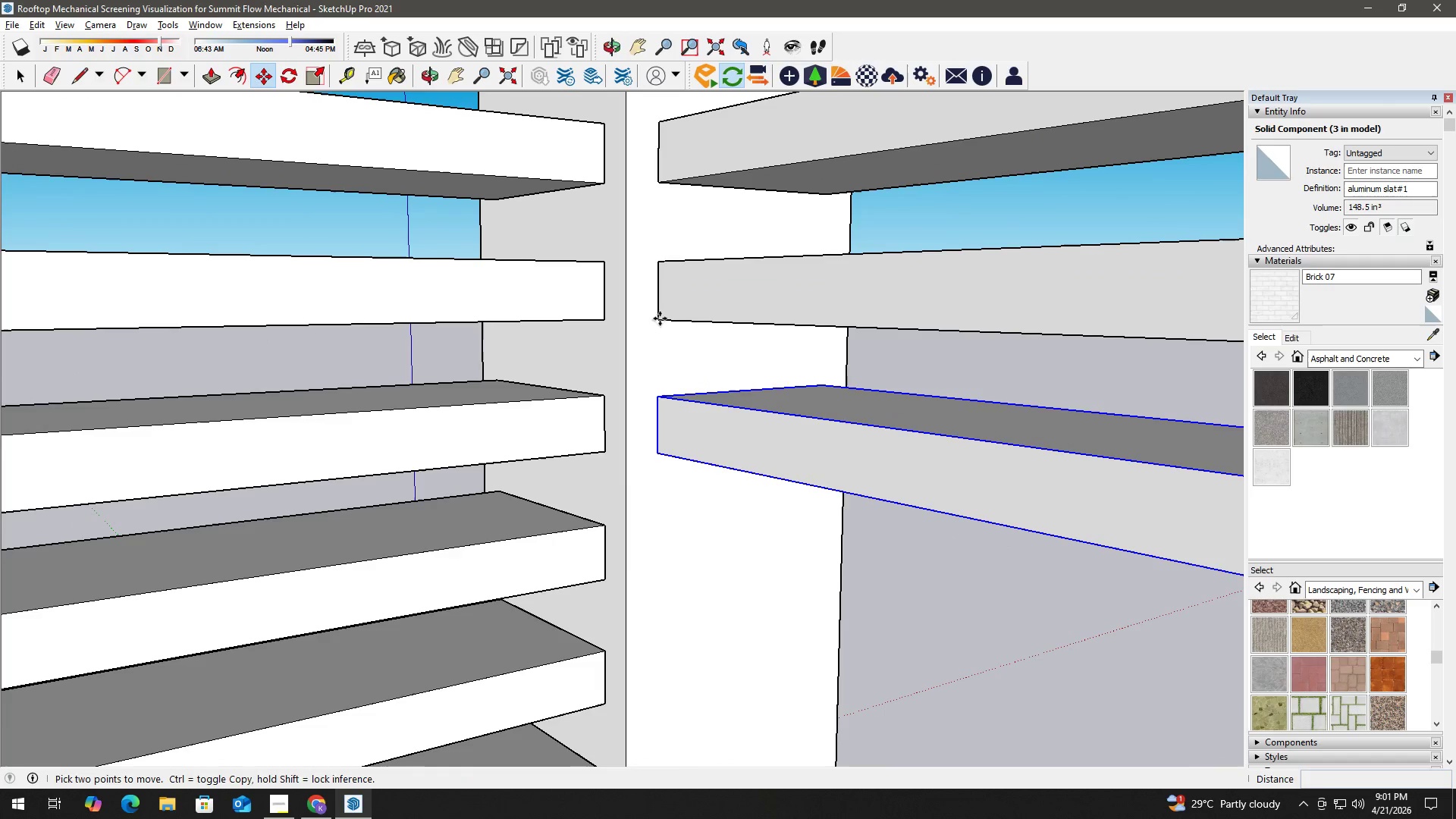 
key(Control+ControlLeft)
 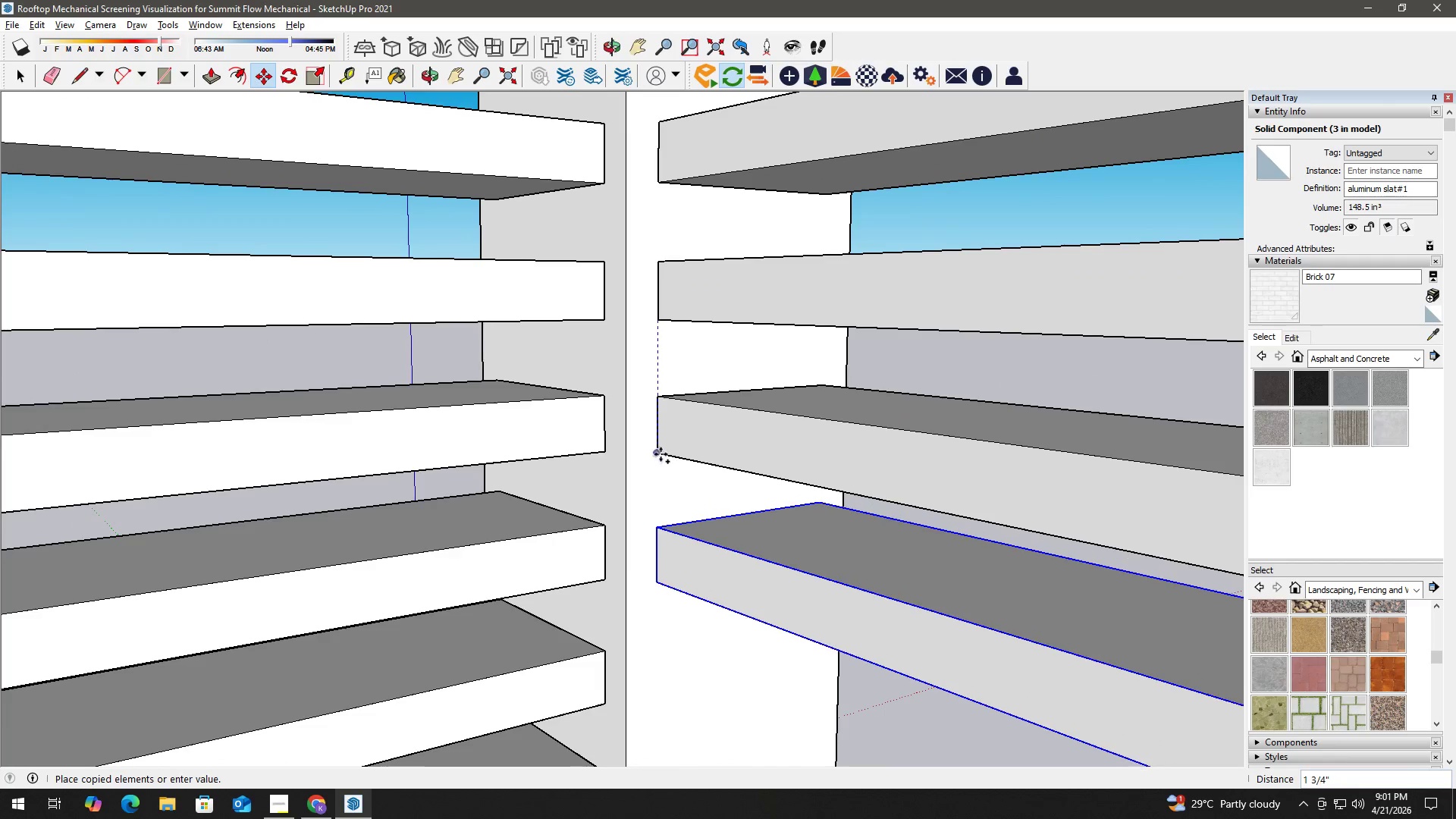 
left_click([661, 454])
 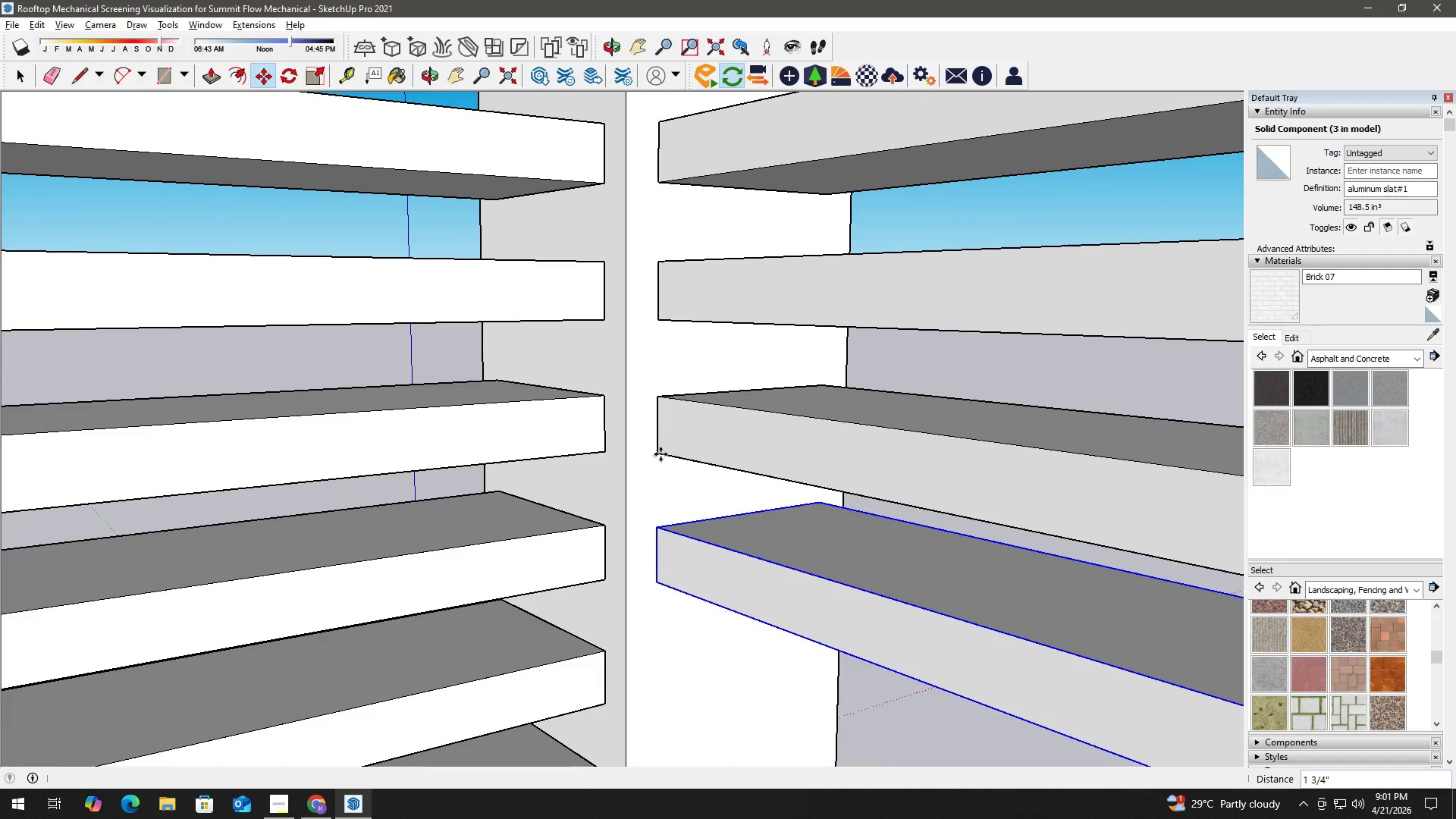 
type( hm)
 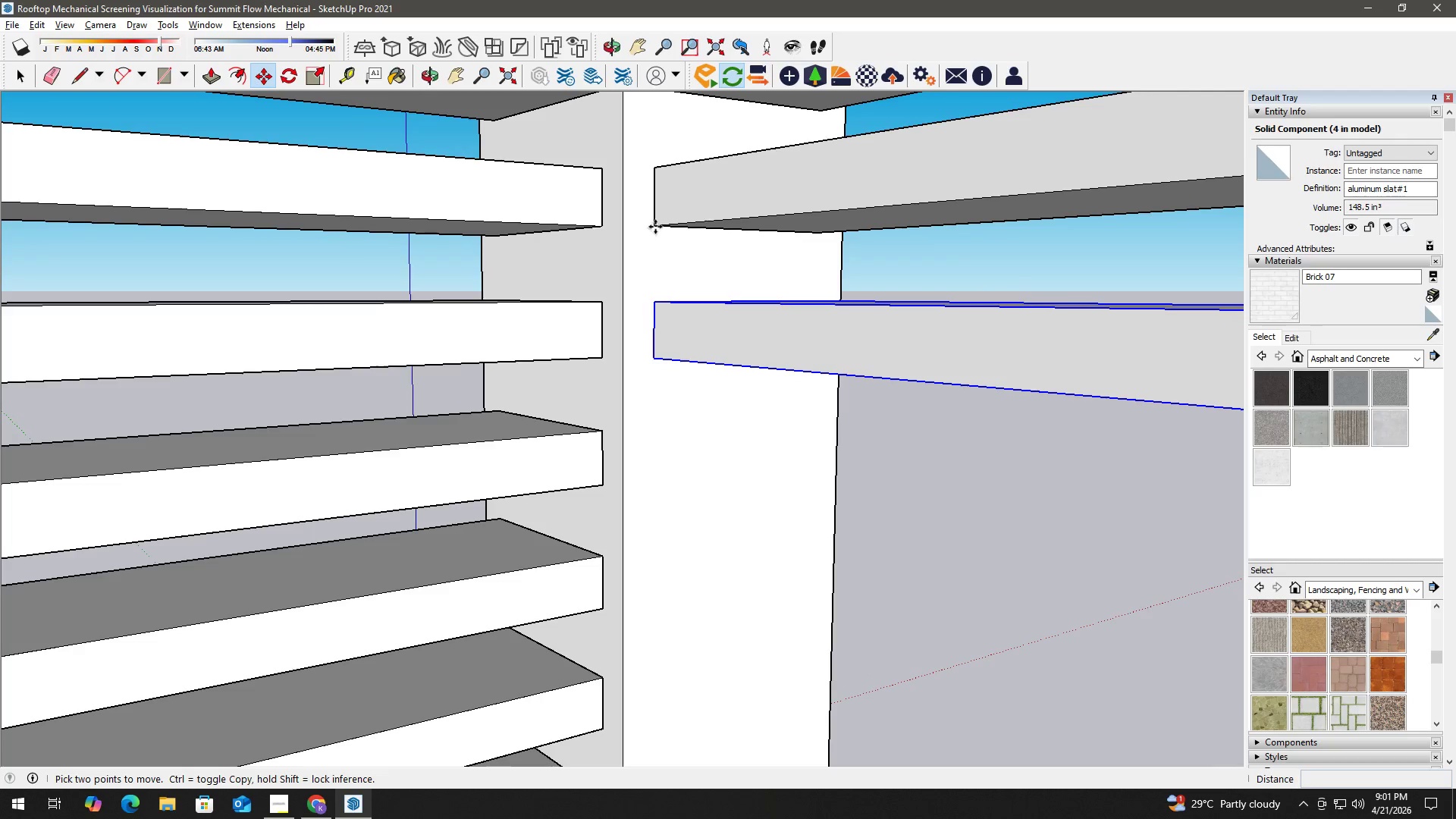 
left_click_drag(start_coordinate=[695, 450], to_coordinate=[692, 212])
 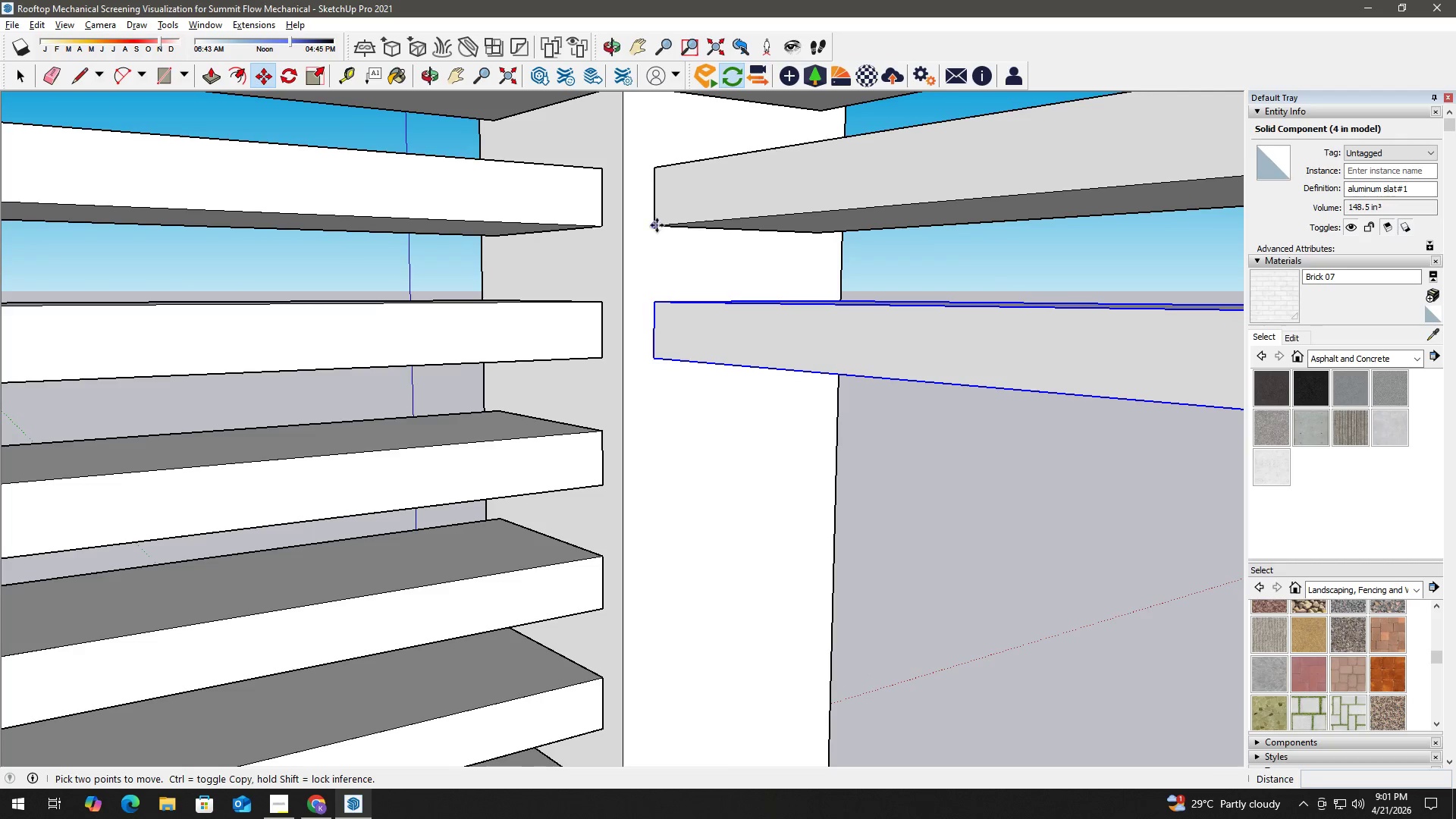 
left_click([656, 225])
 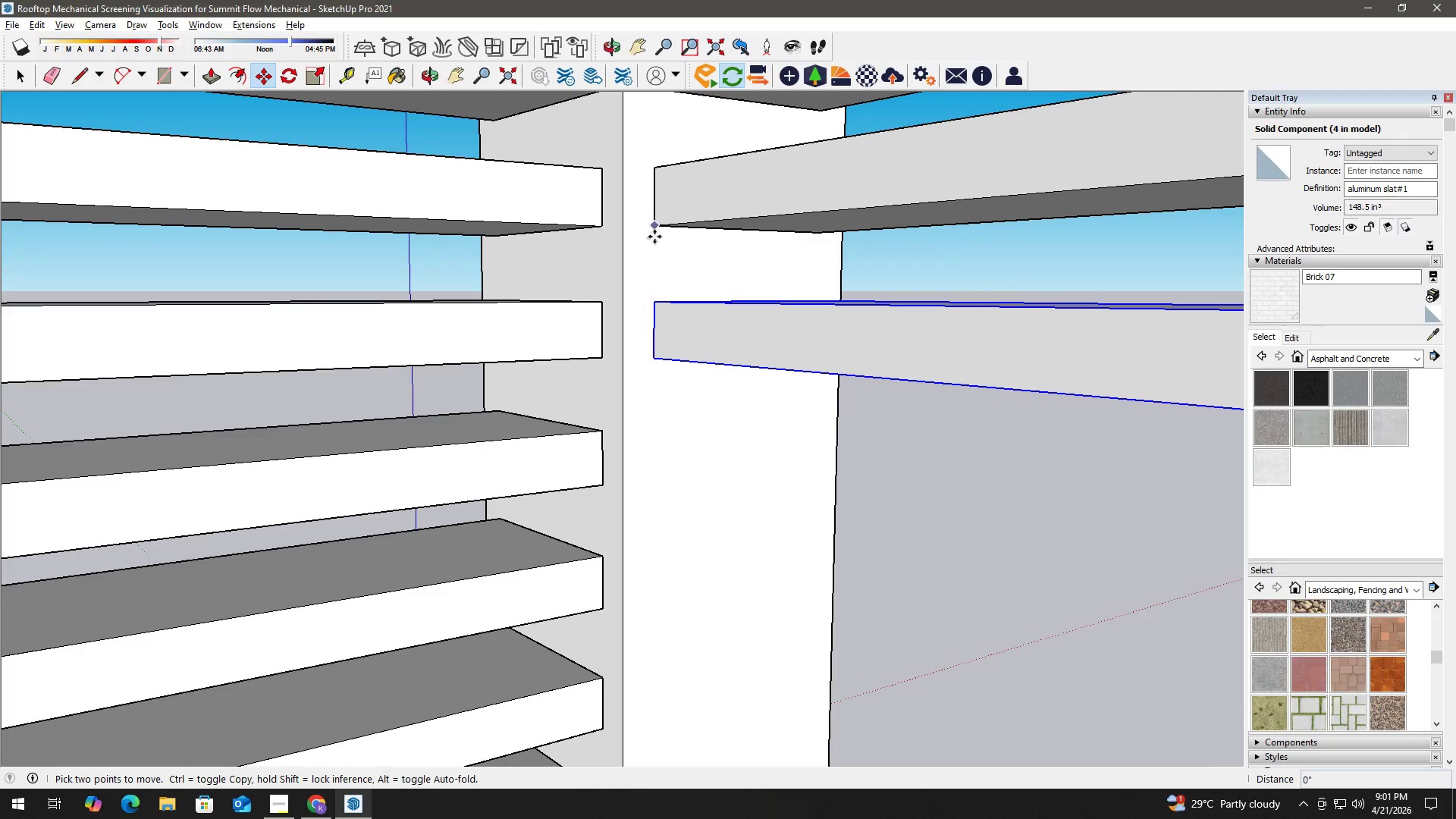 
key(Control+ControlLeft)
 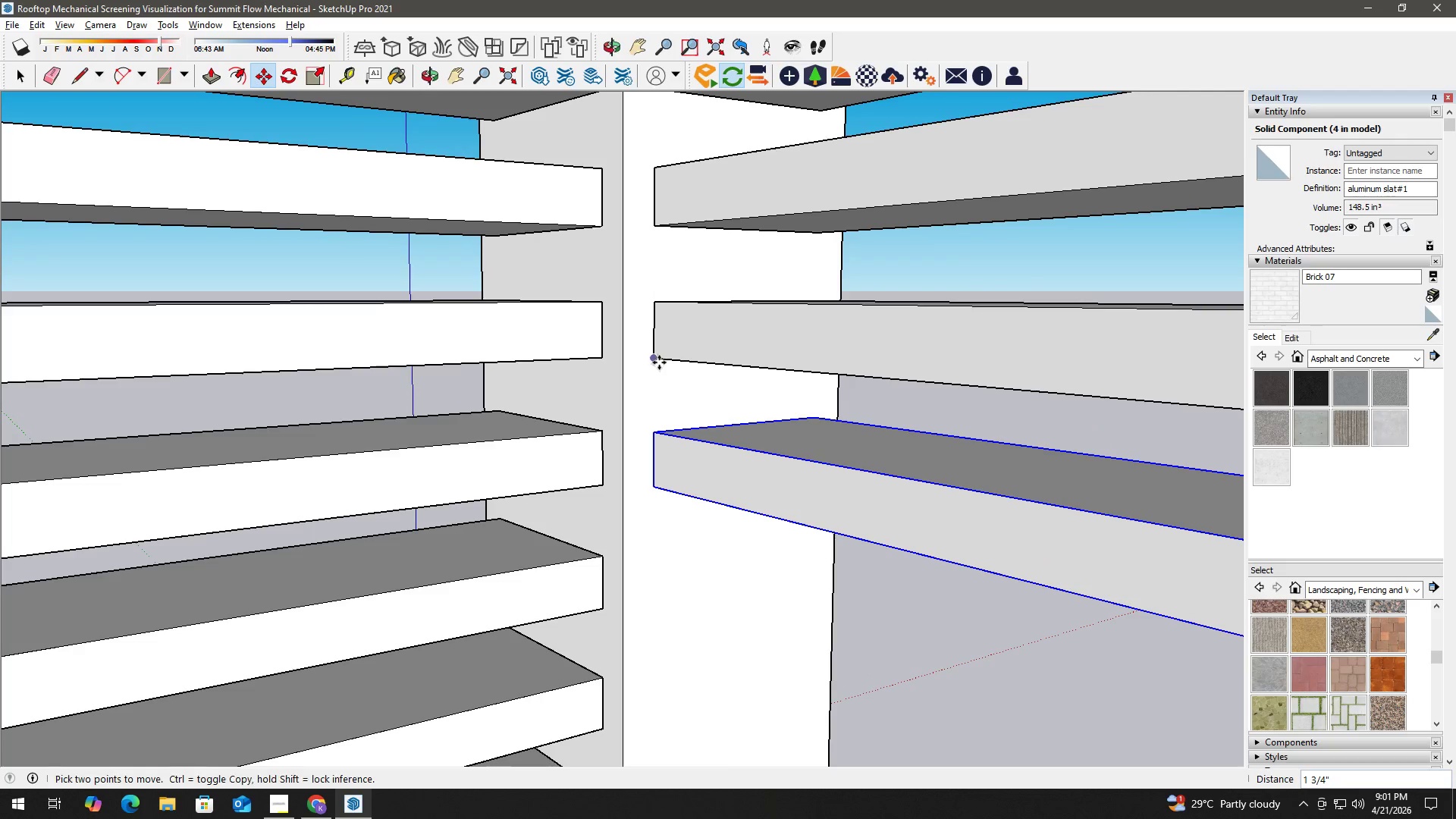 
type( hm)
 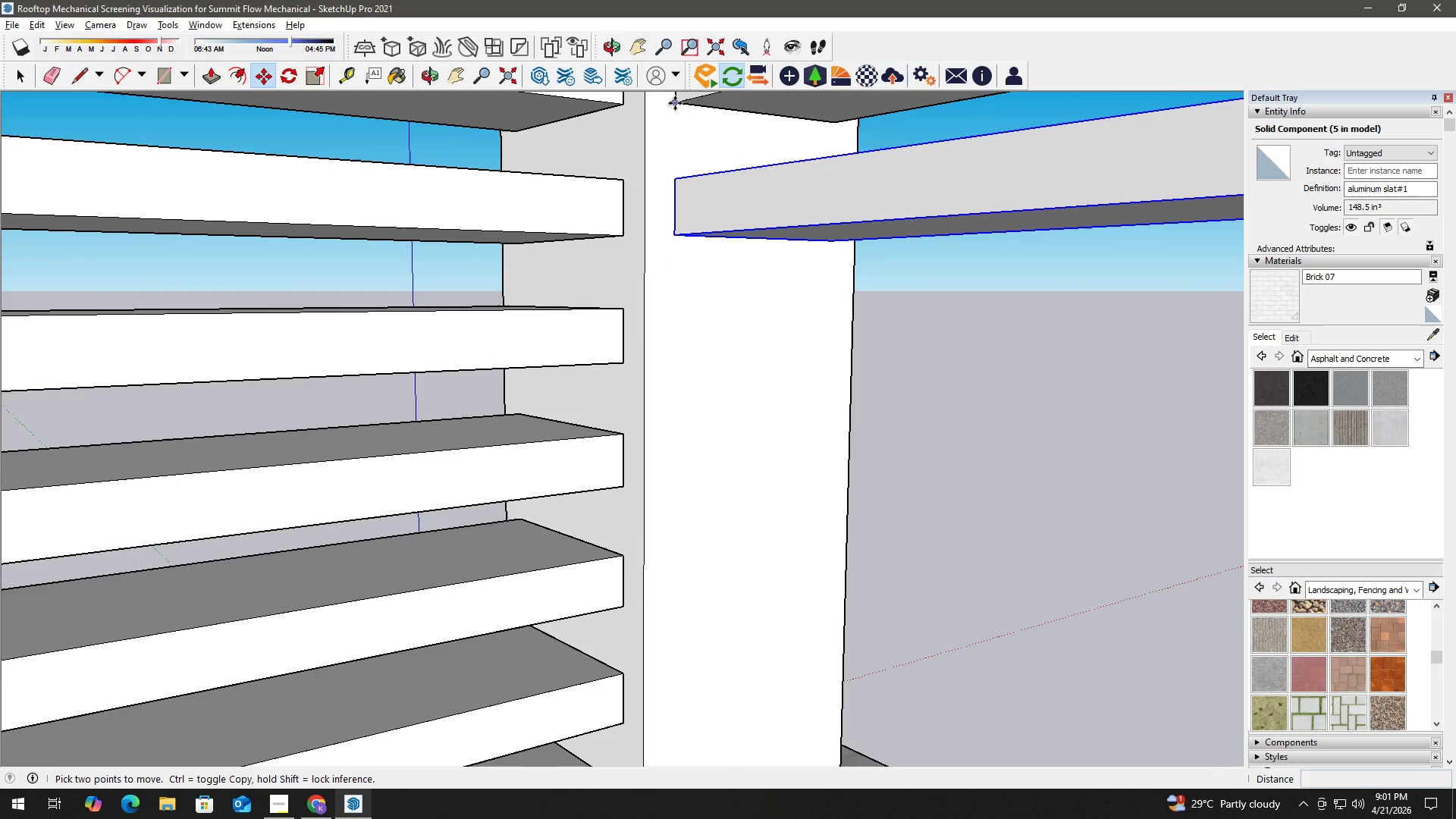 
left_click_drag(start_coordinate=[656, 400], to_coordinate=[677, 146])
 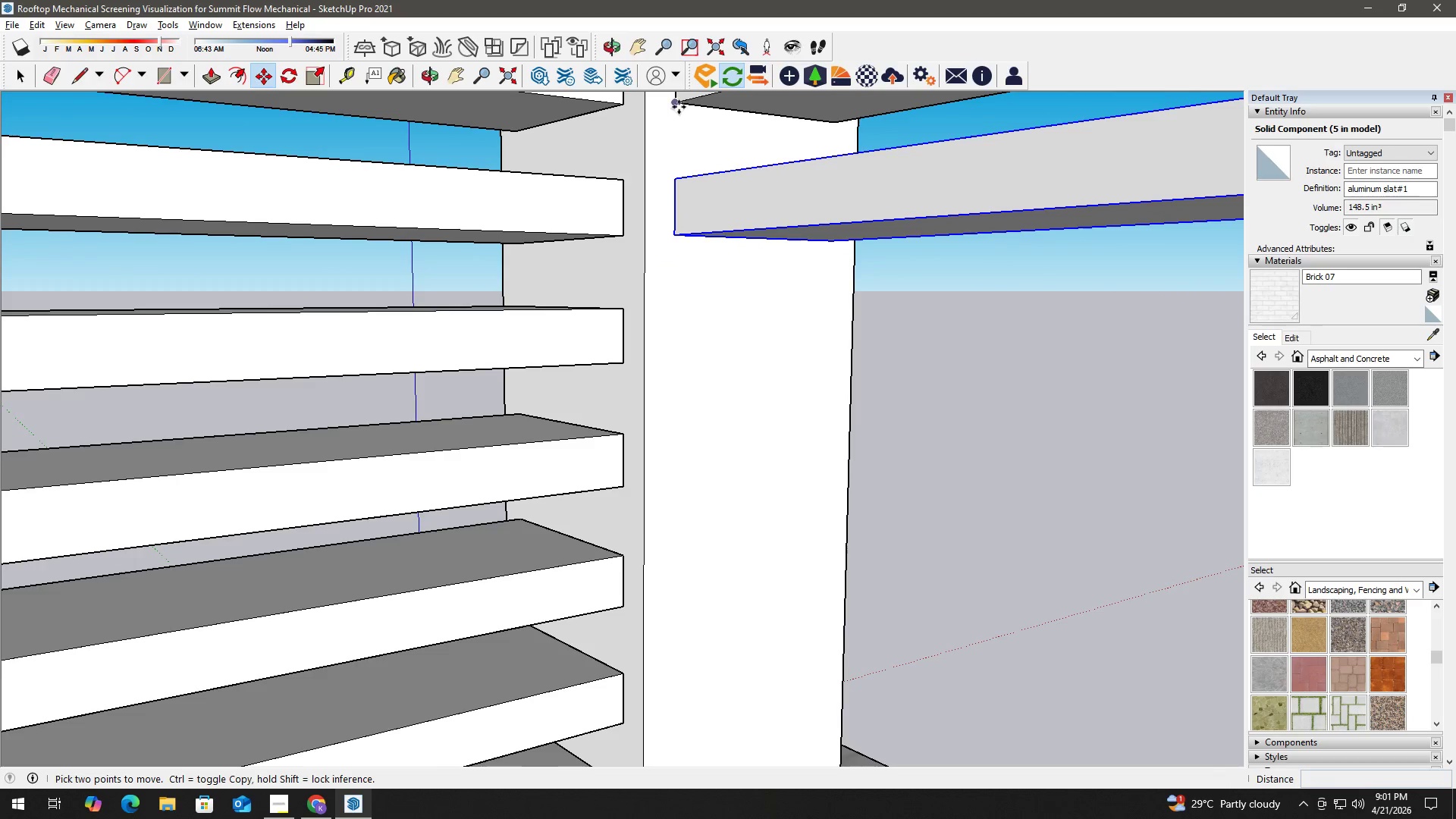 
left_click([674, 103])
 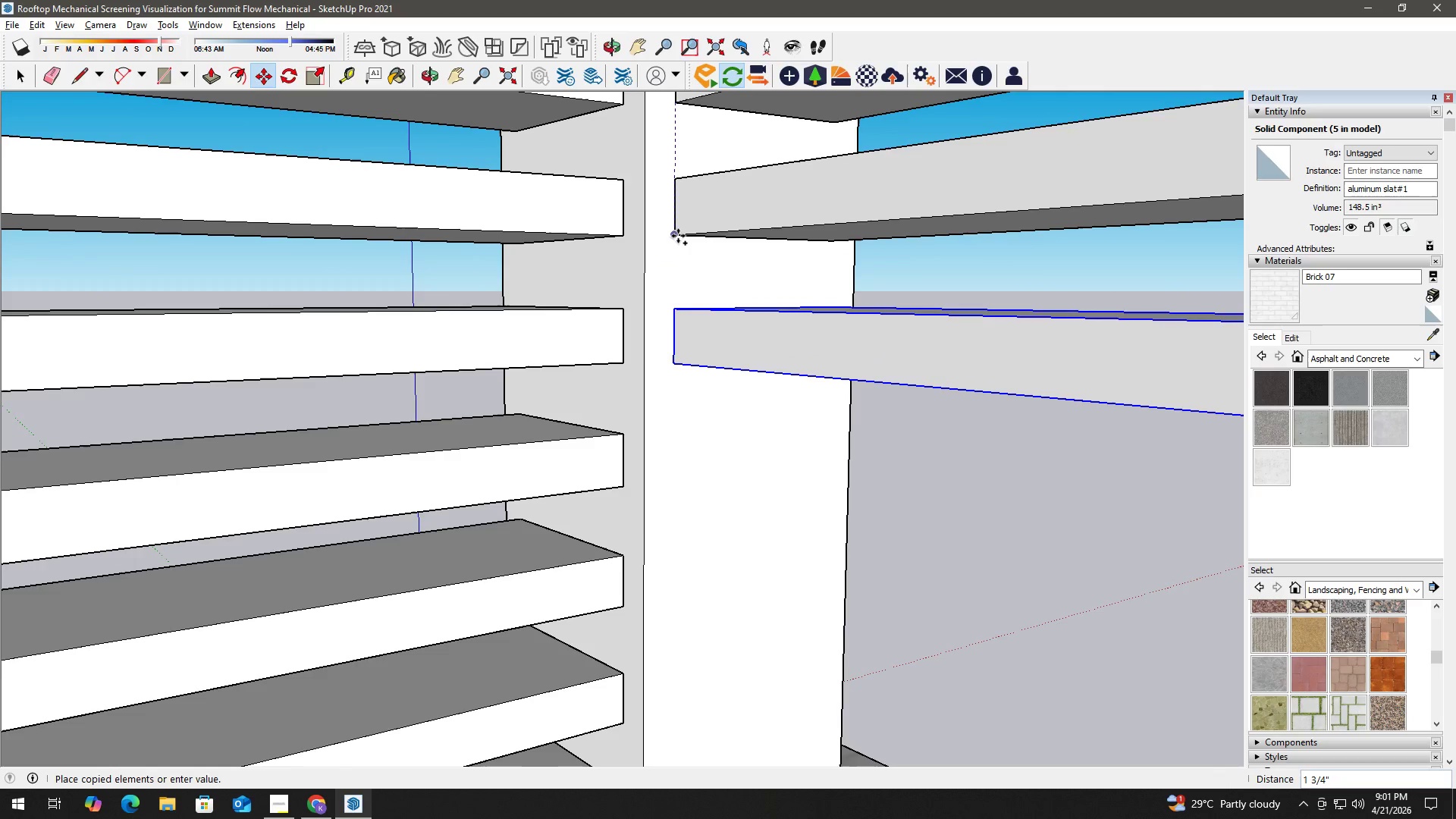 
left_click([678, 236])
 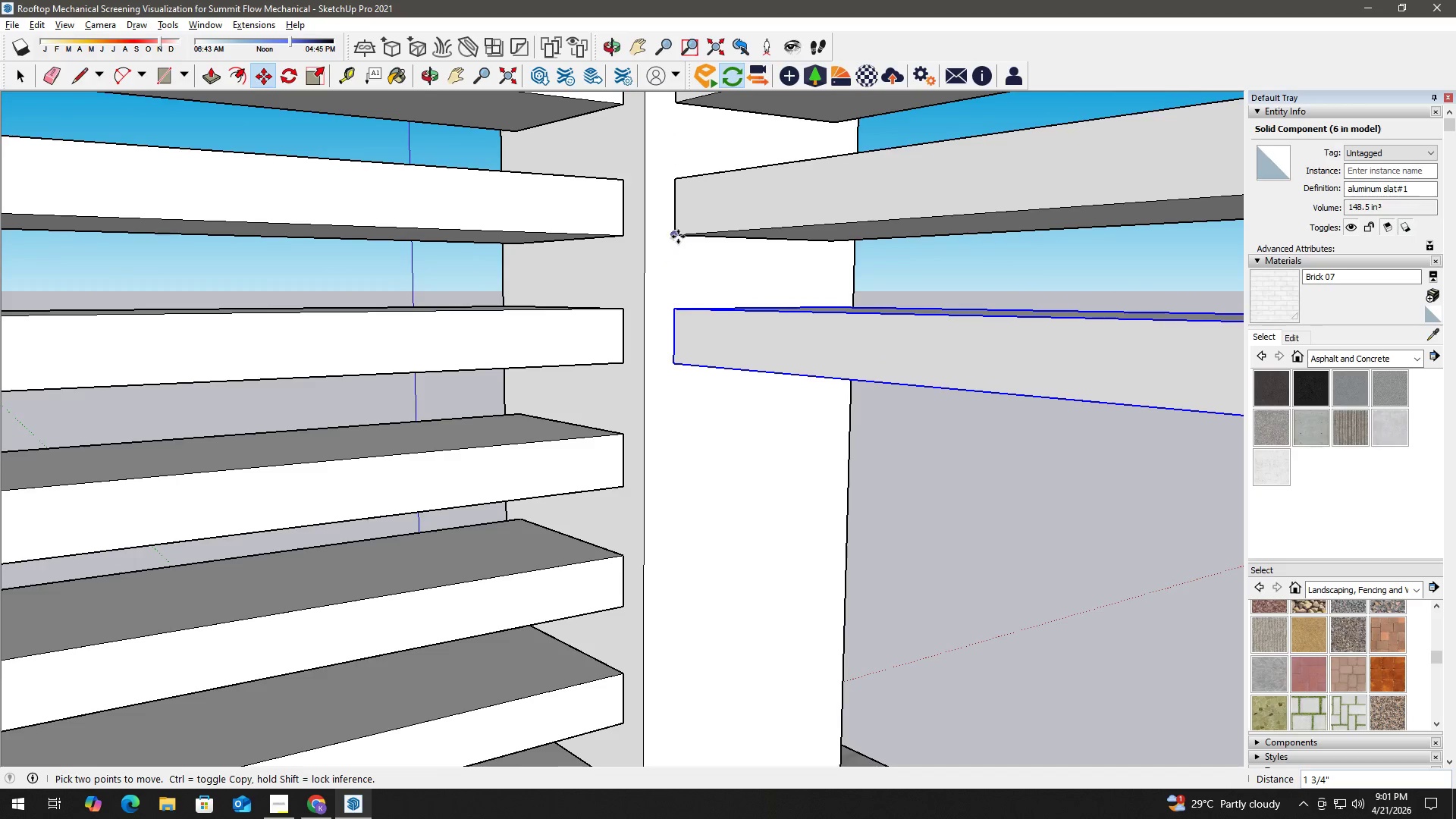 
left_click([678, 236])
 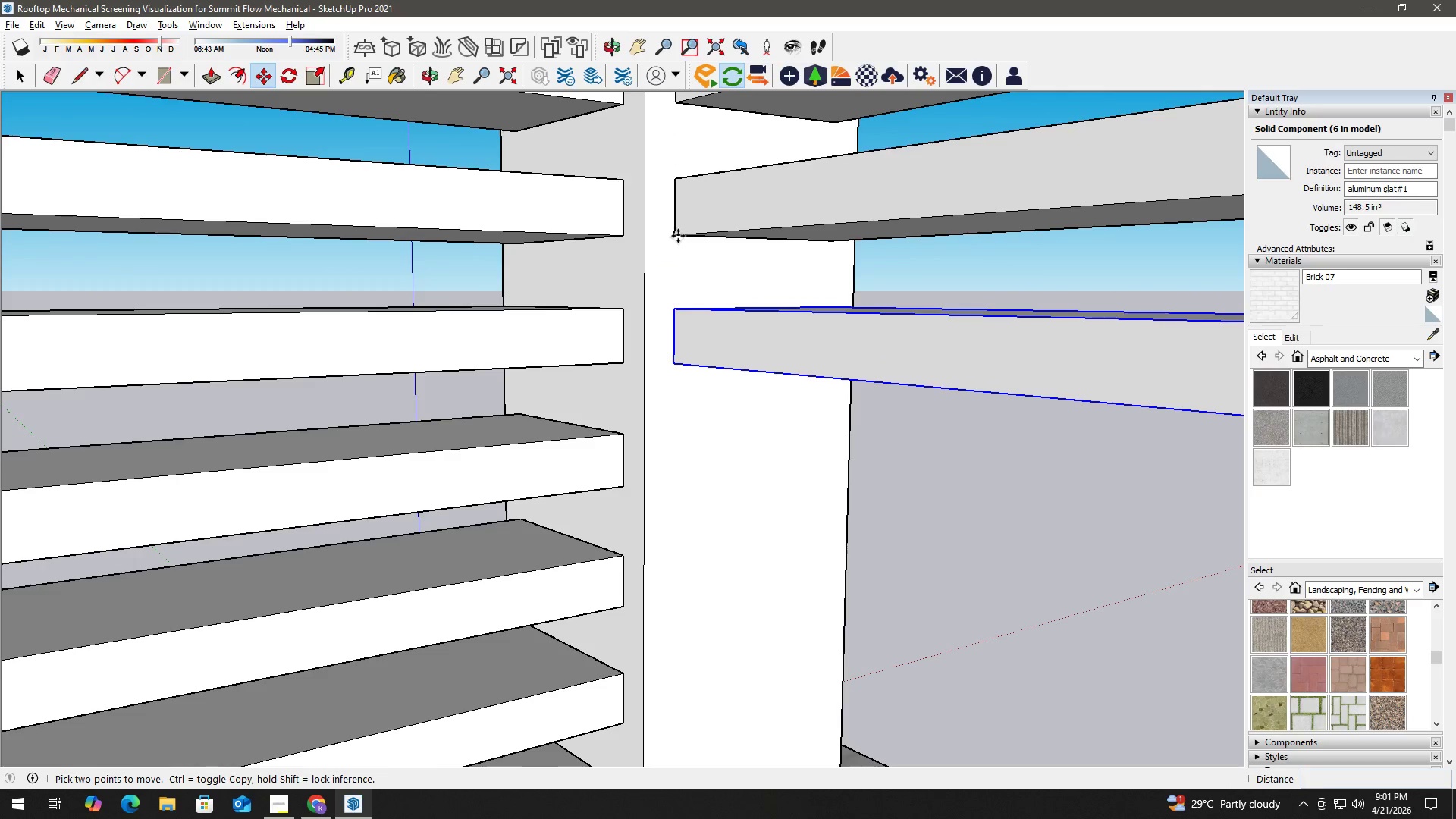 
key(Control+ControlLeft)
 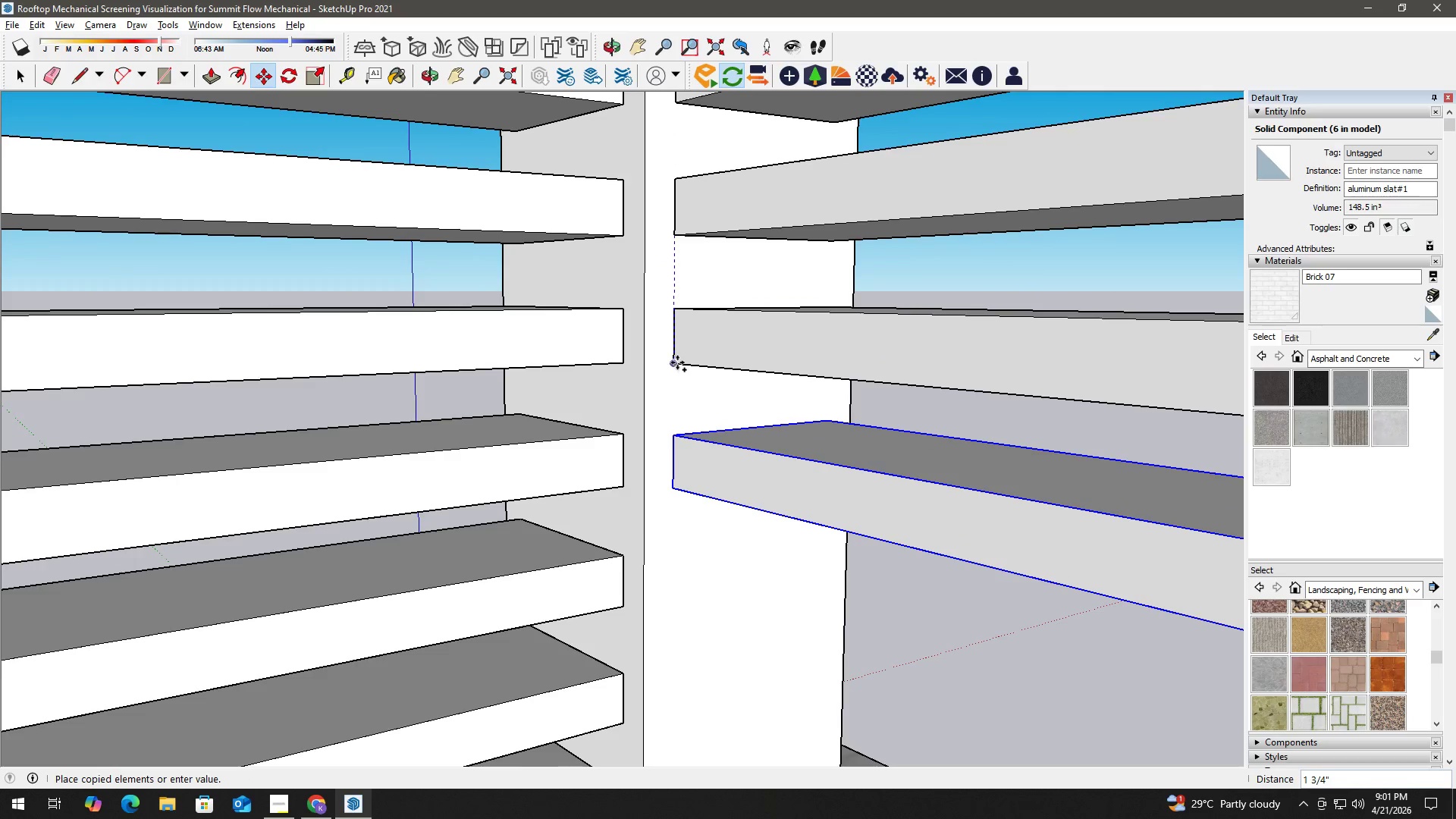 
left_click([677, 363])
 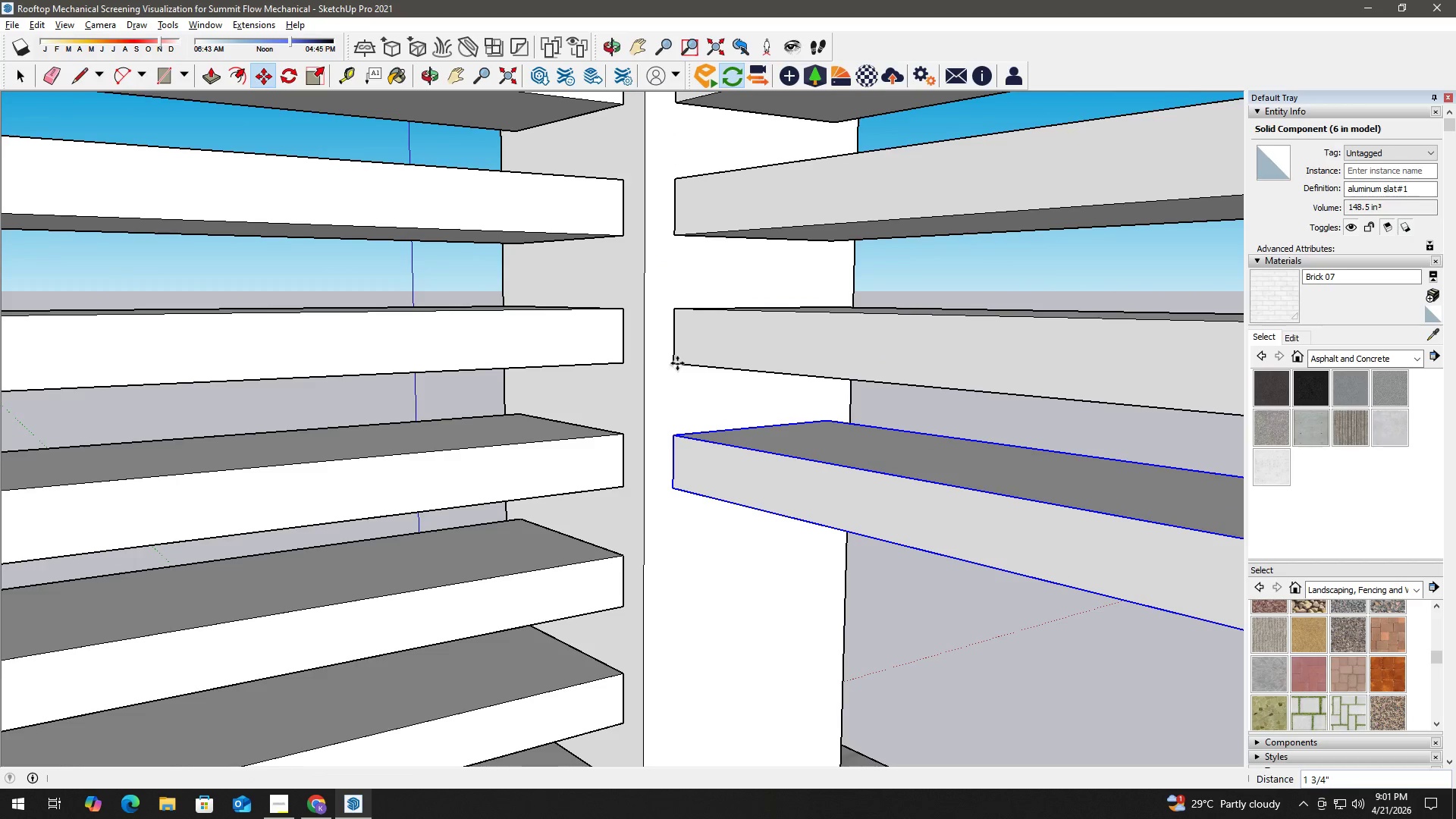 
type( hm)
 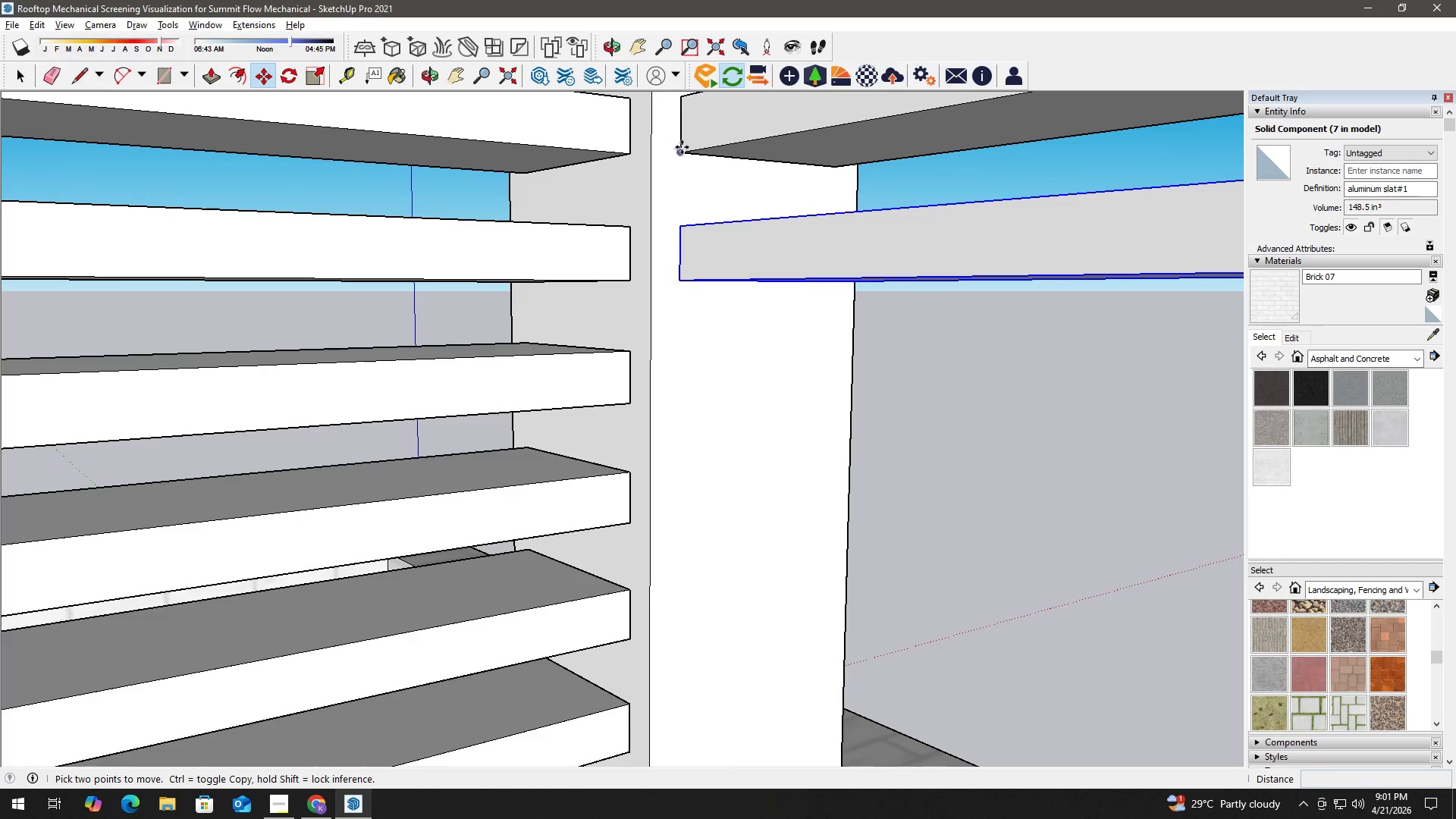 
left_click_drag(start_coordinate=[678, 403], to_coordinate=[685, 194])
 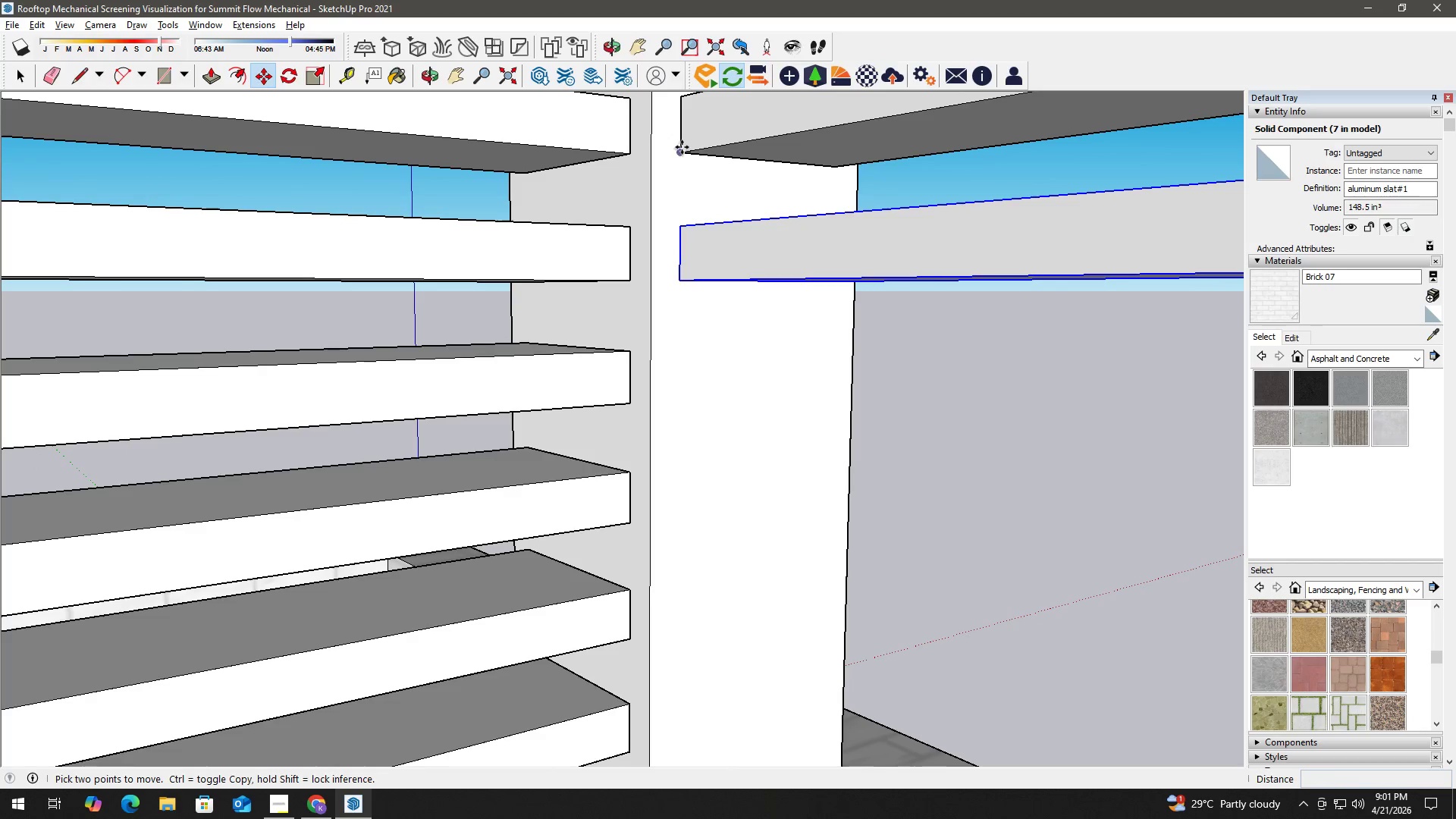 
left_click([682, 152])
 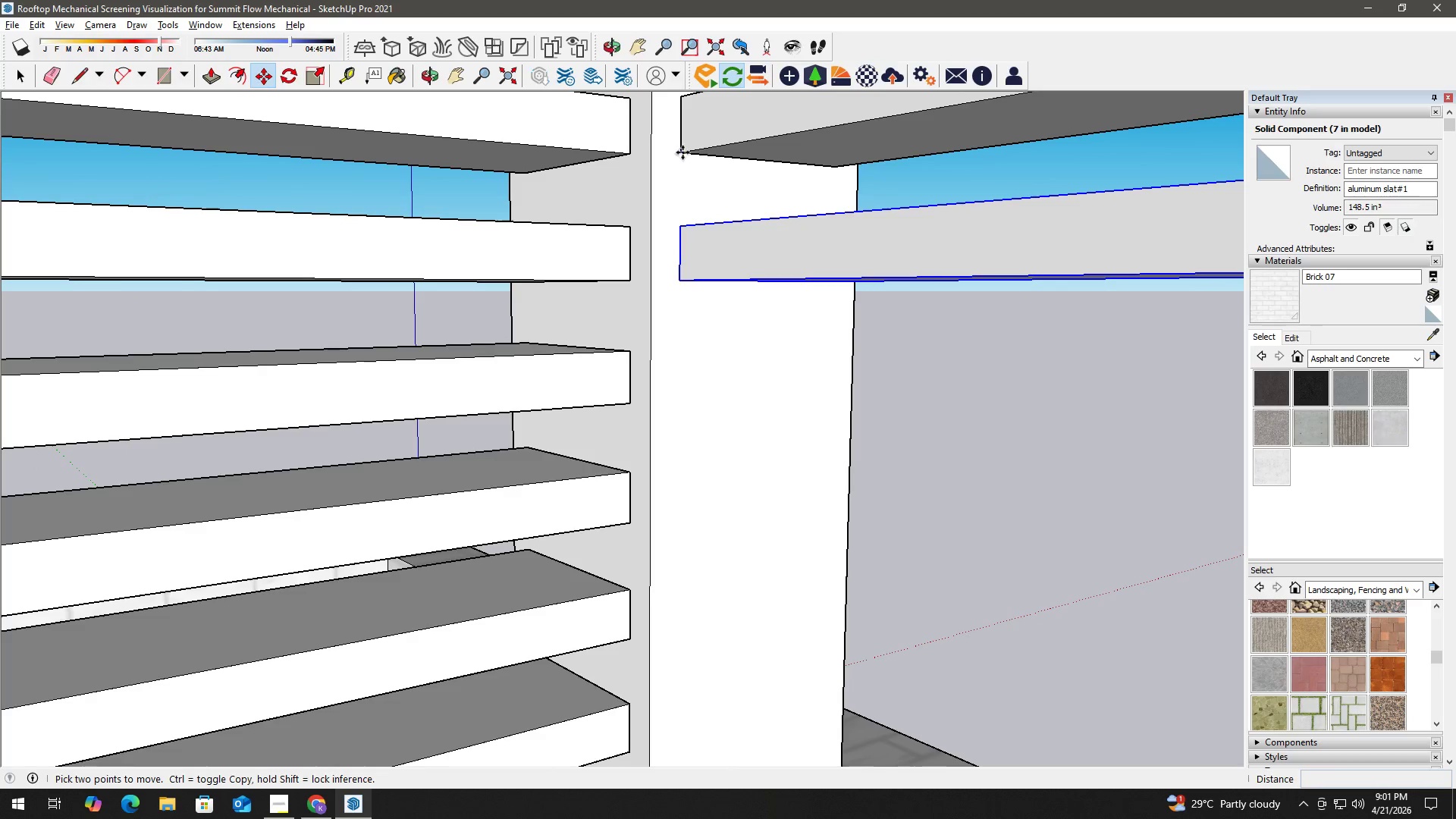 
key(Control+ControlLeft)
 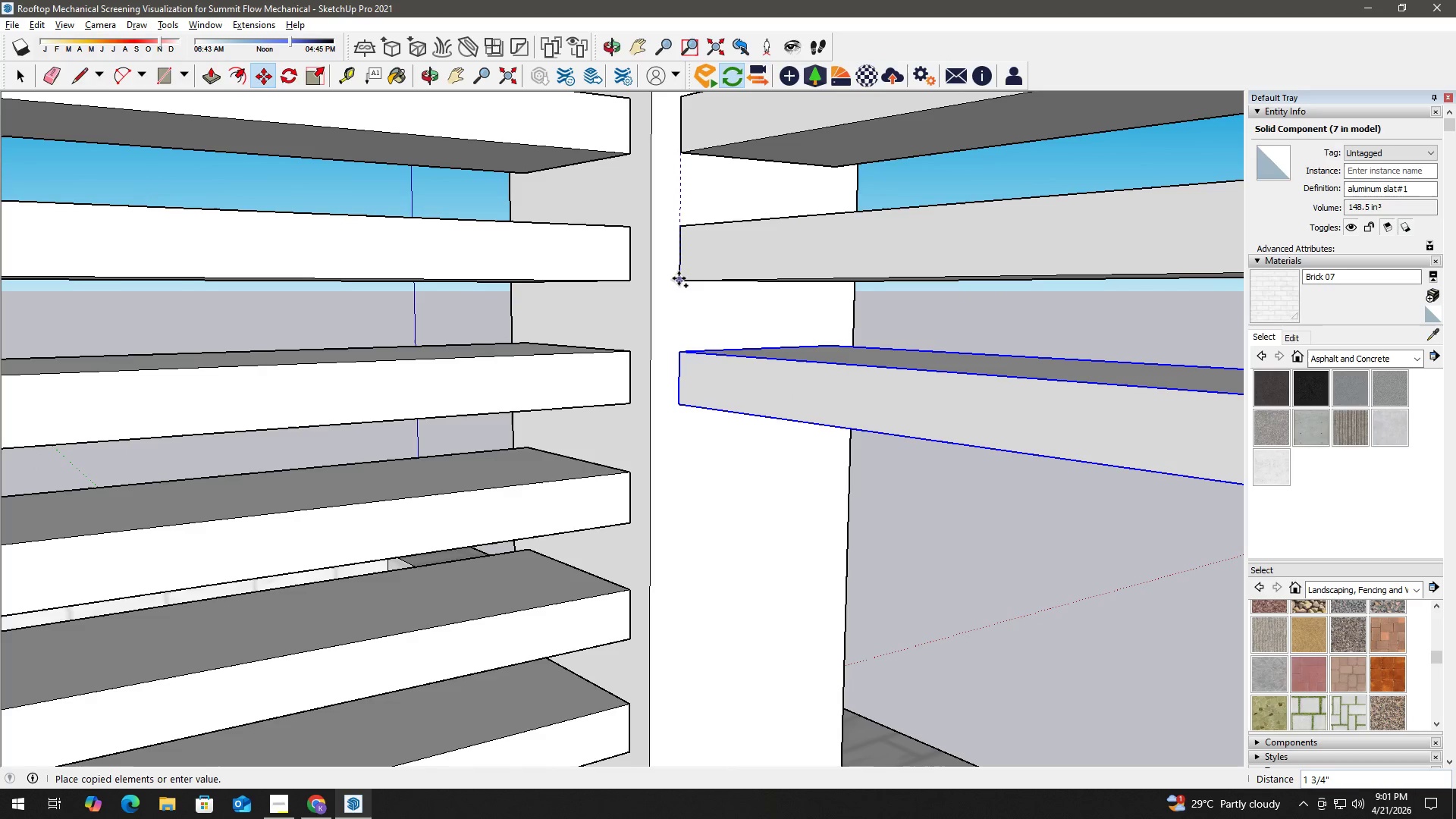 
left_click([679, 283])
 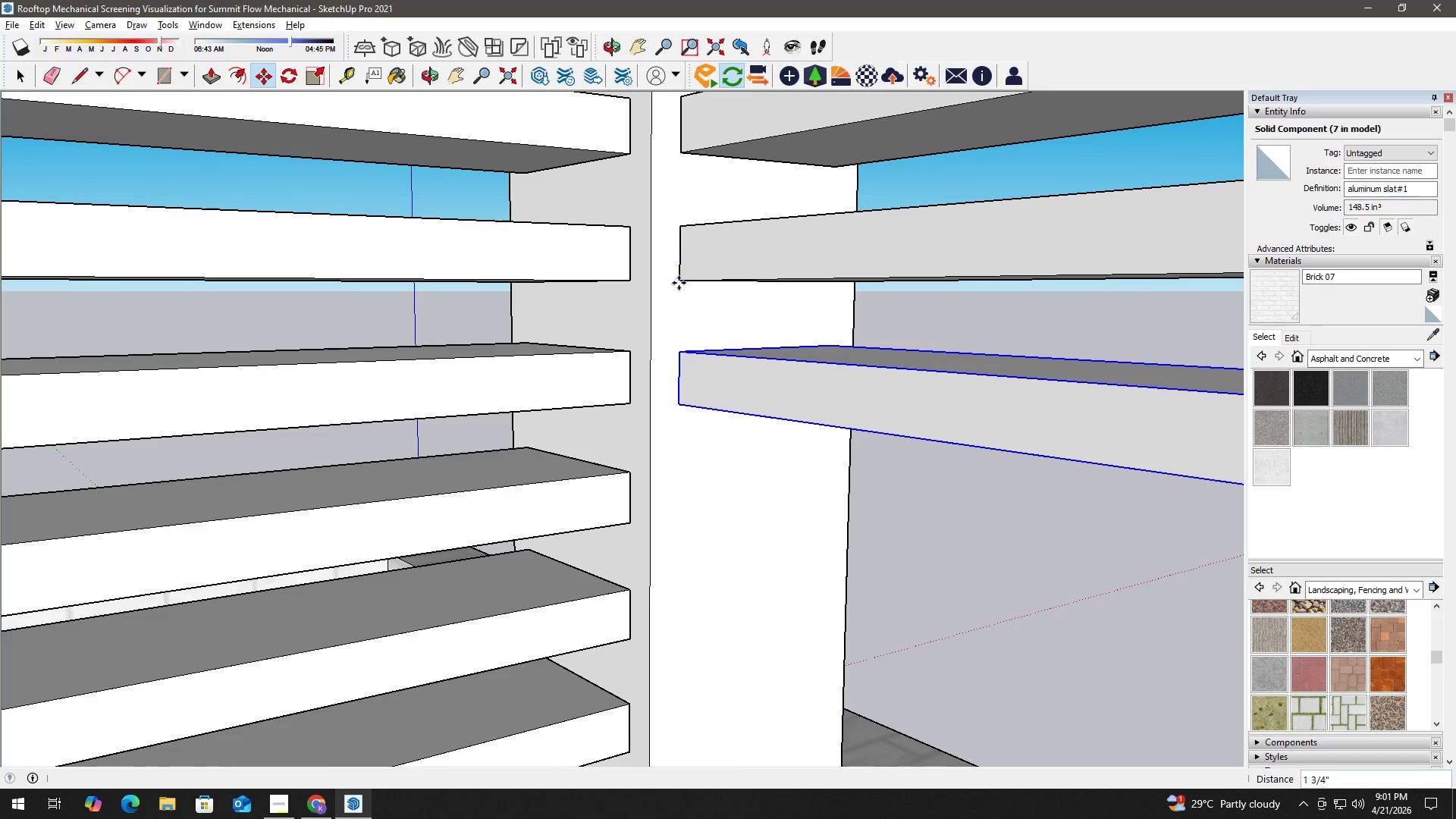 
type( hm)
 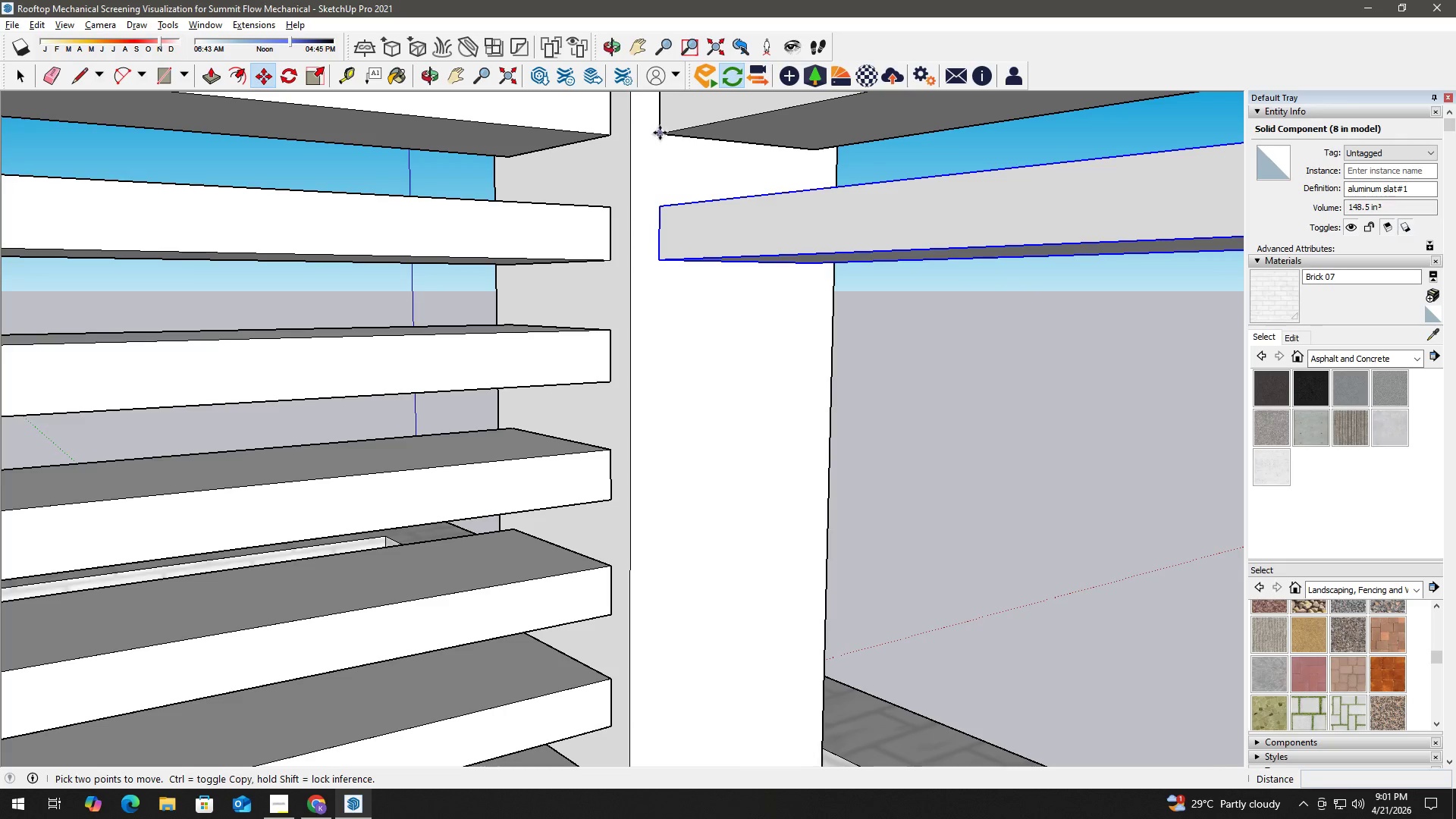 
left_click_drag(start_coordinate=[687, 339], to_coordinate=[667, 194])
 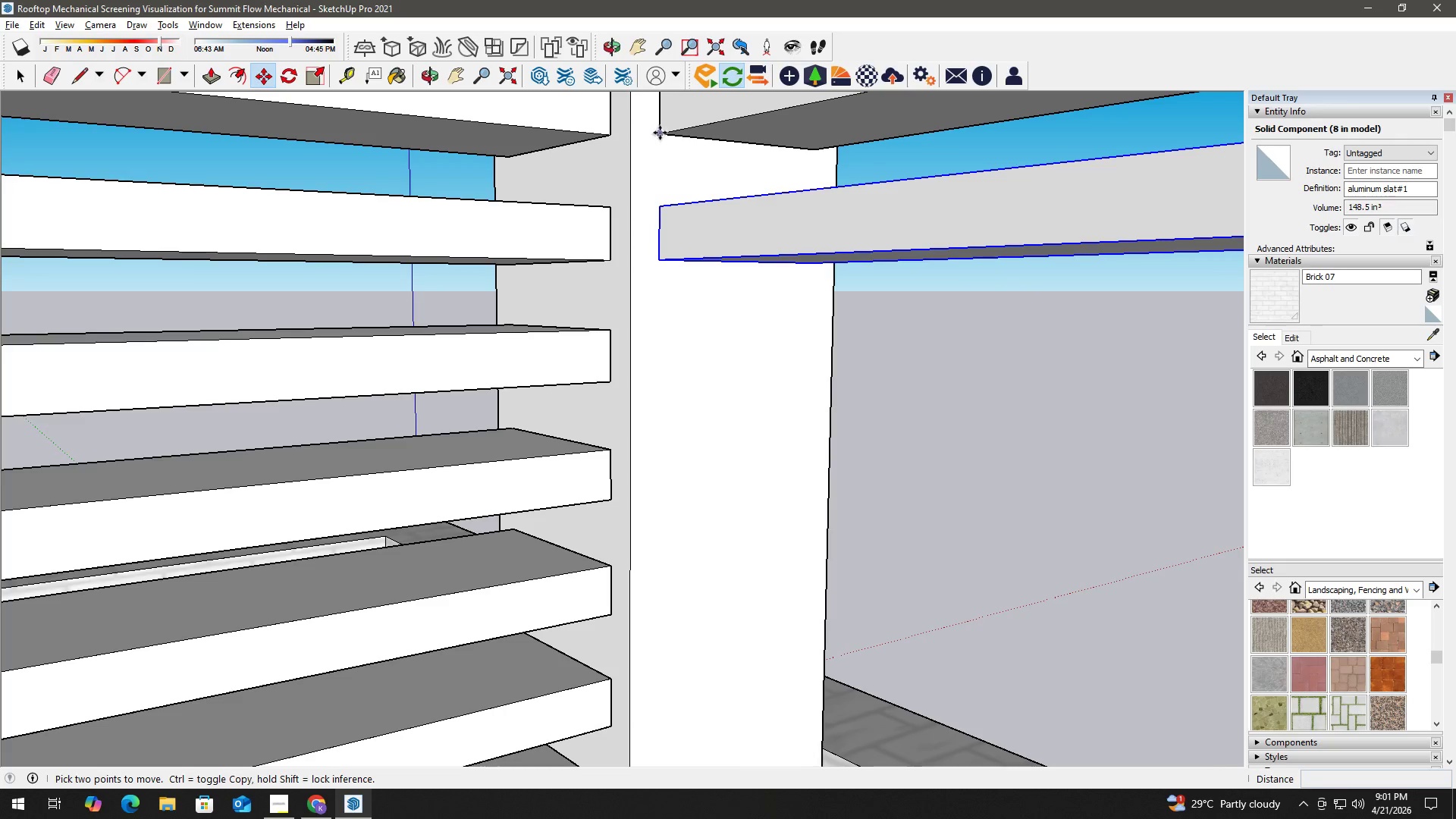 
left_click([662, 135])
 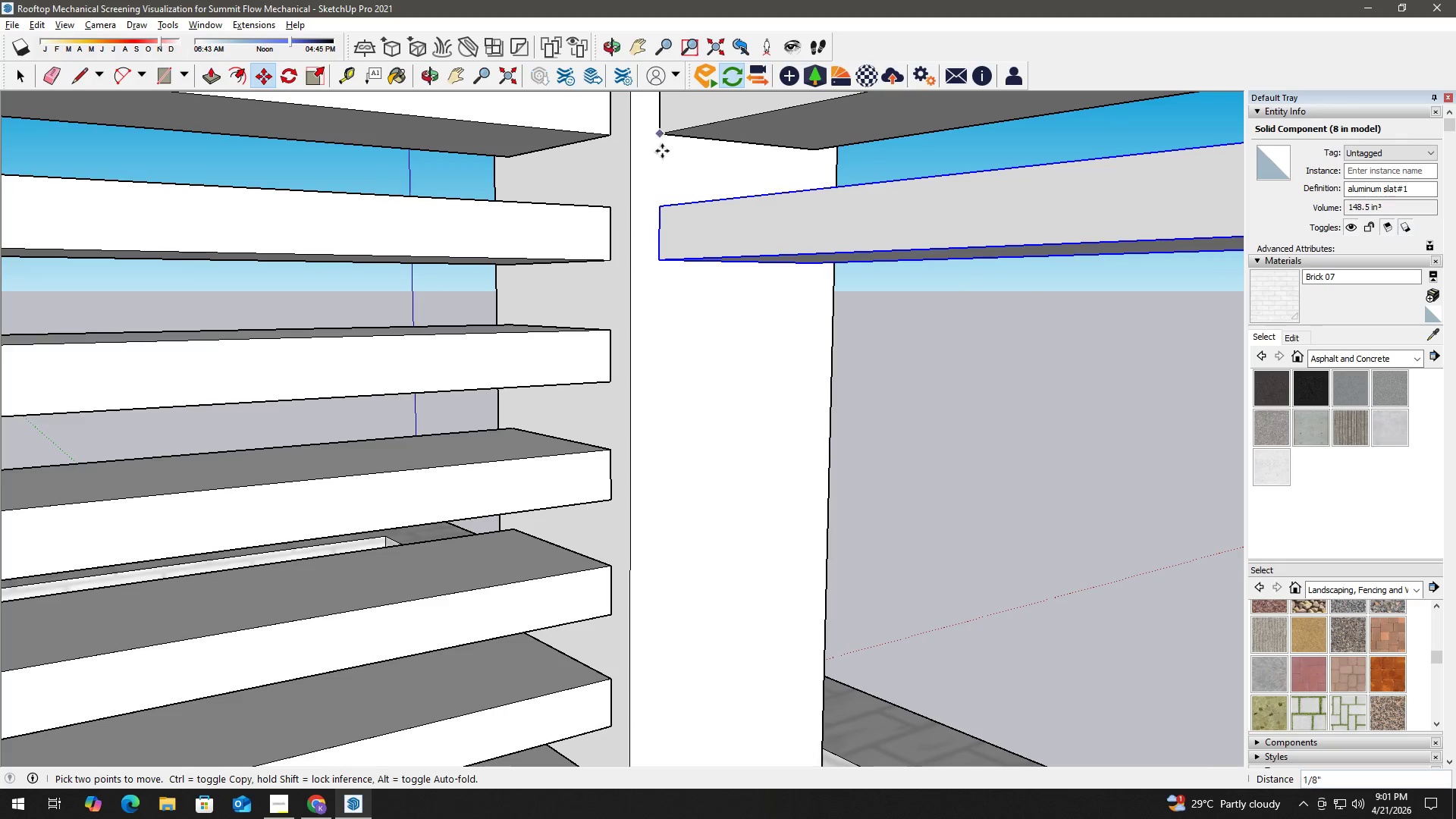 
key(Control+ControlLeft)
 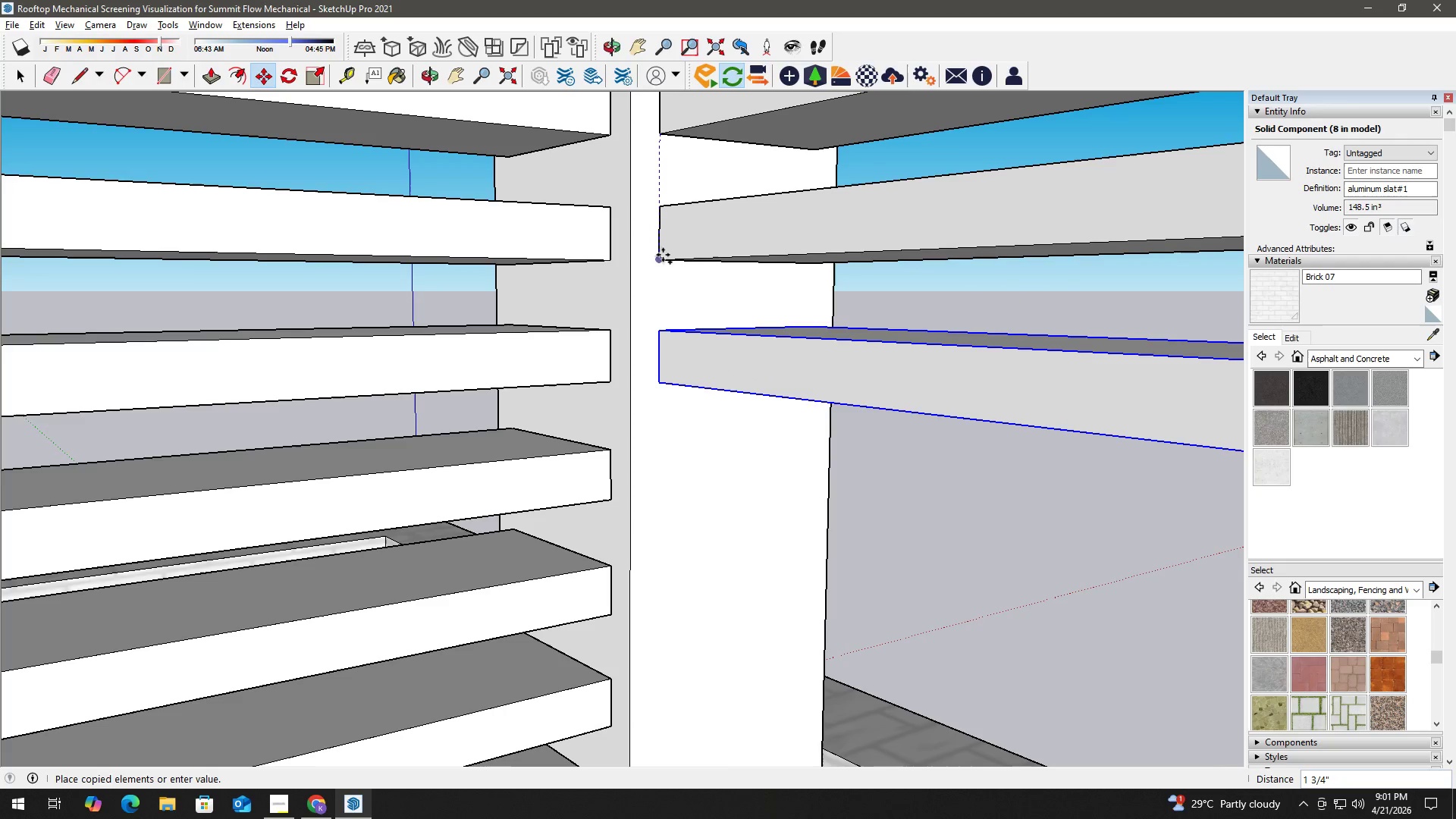 
left_click([663, 258])
 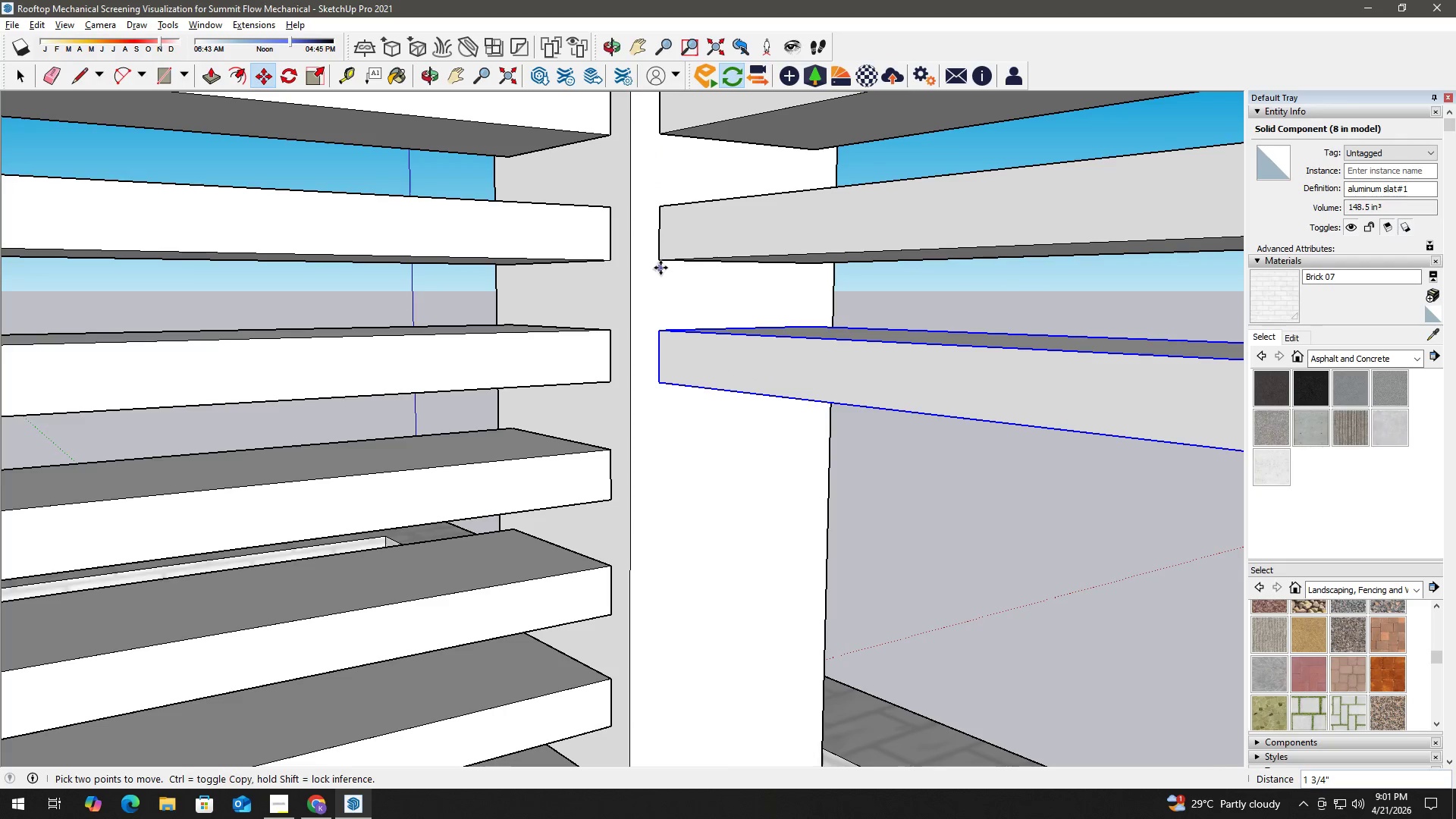 
left_click([664, 260])
 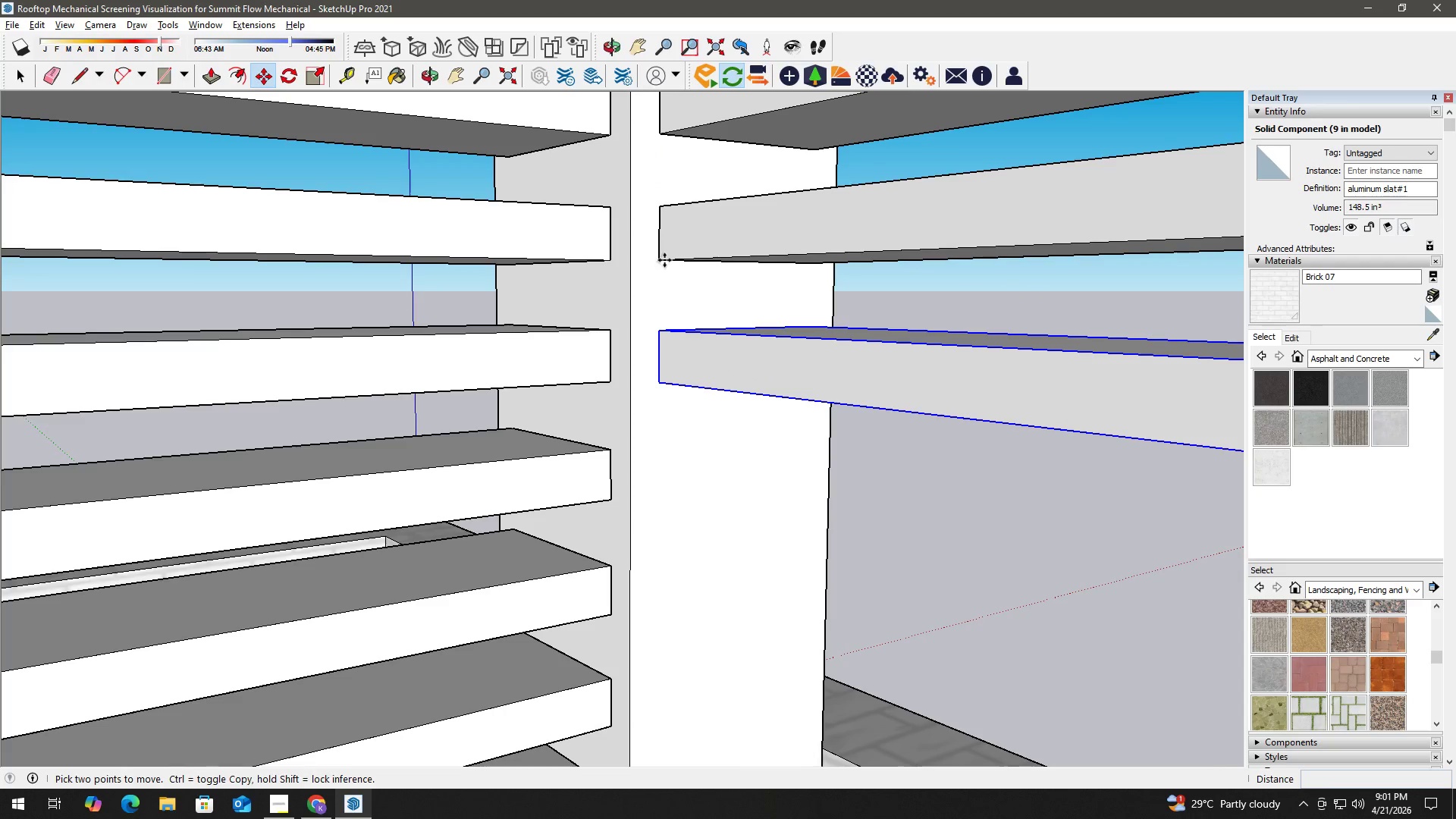 
key(Control+ControlLeft)
 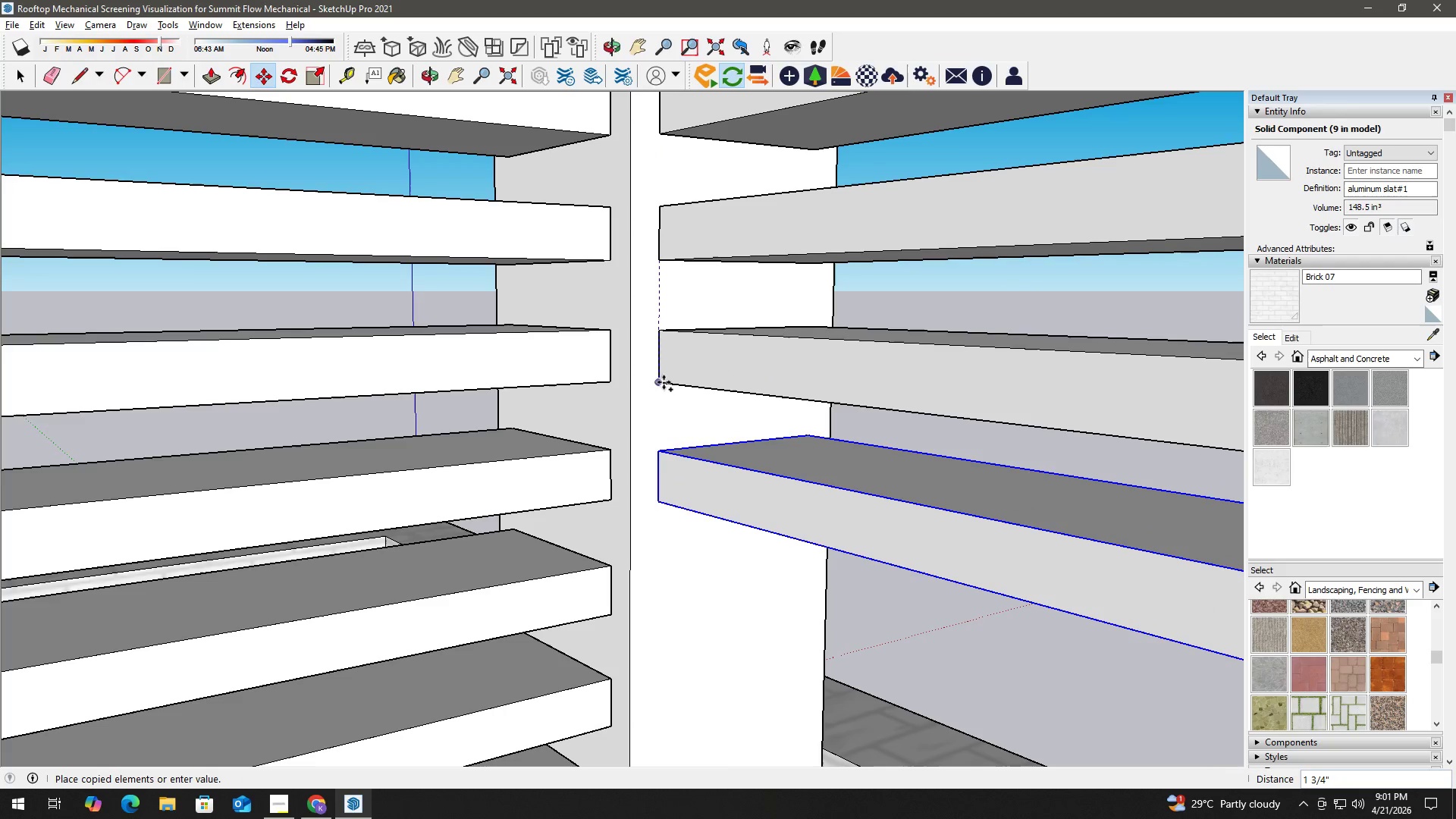 
left_click([662, 384])
 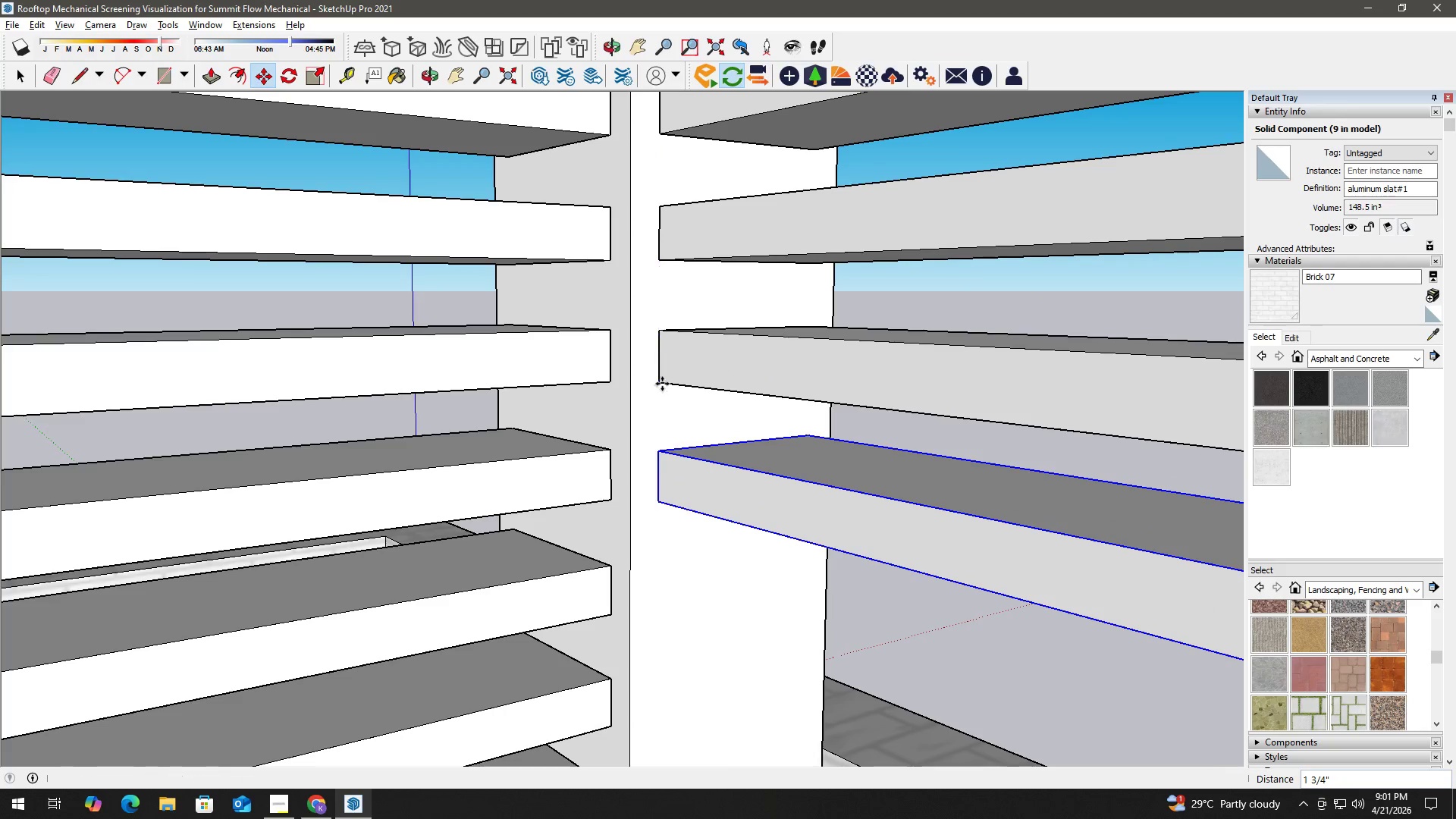 
key(H)
 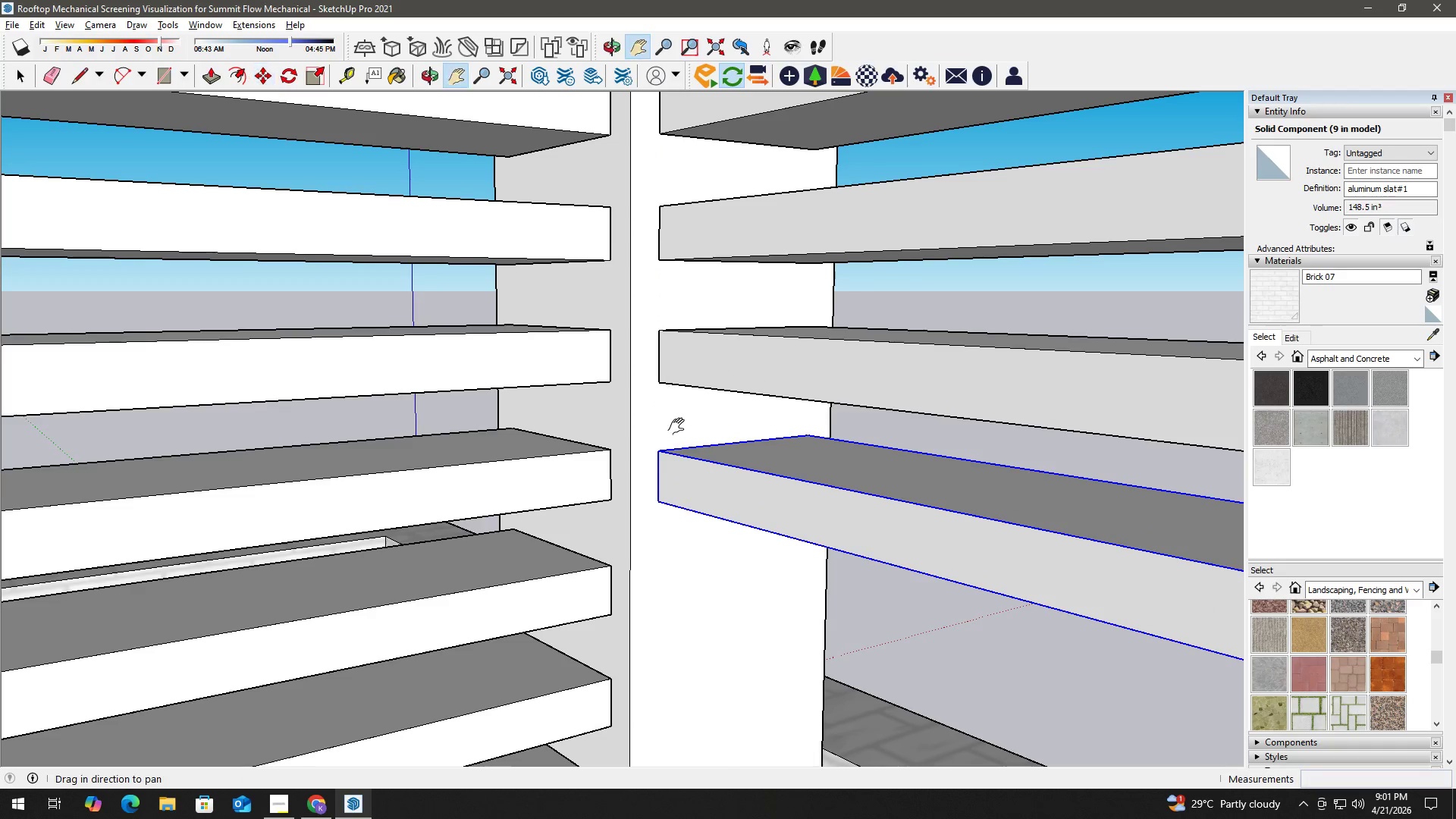 
left_click_drag(start_coordinate=[679, 427], to_coordinate=[704, 249])
 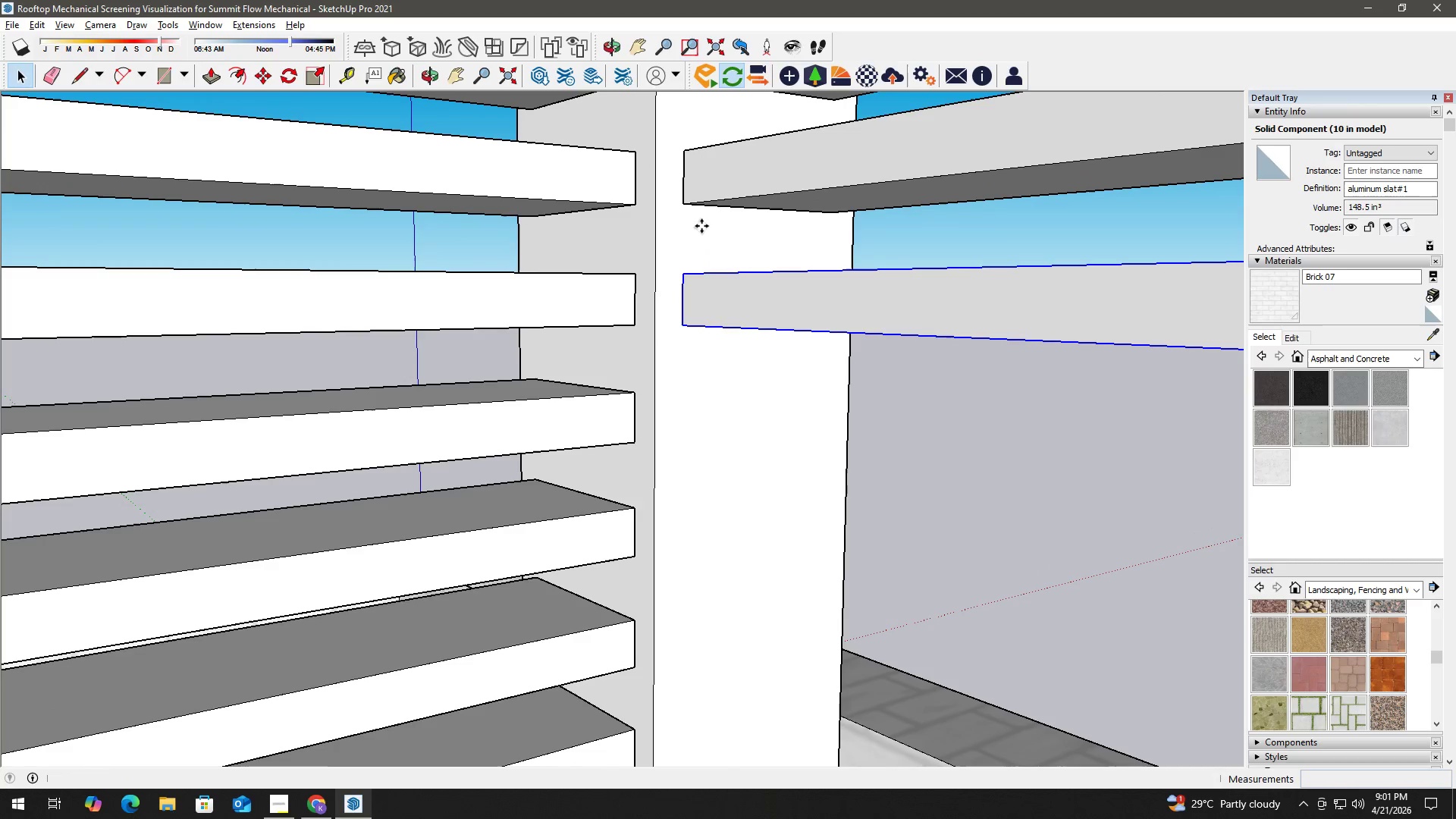 
key(Space)
 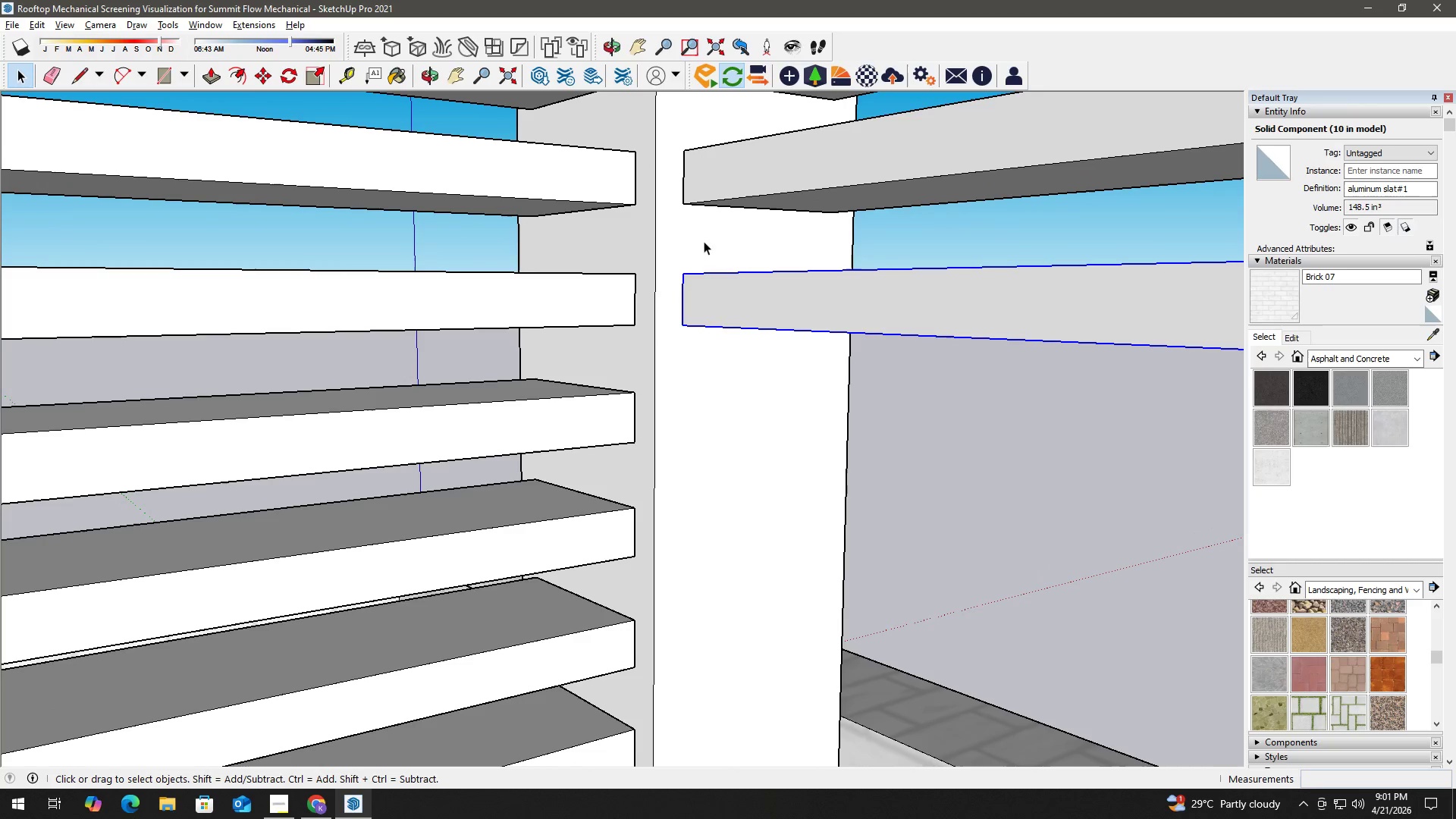 
key(M)
 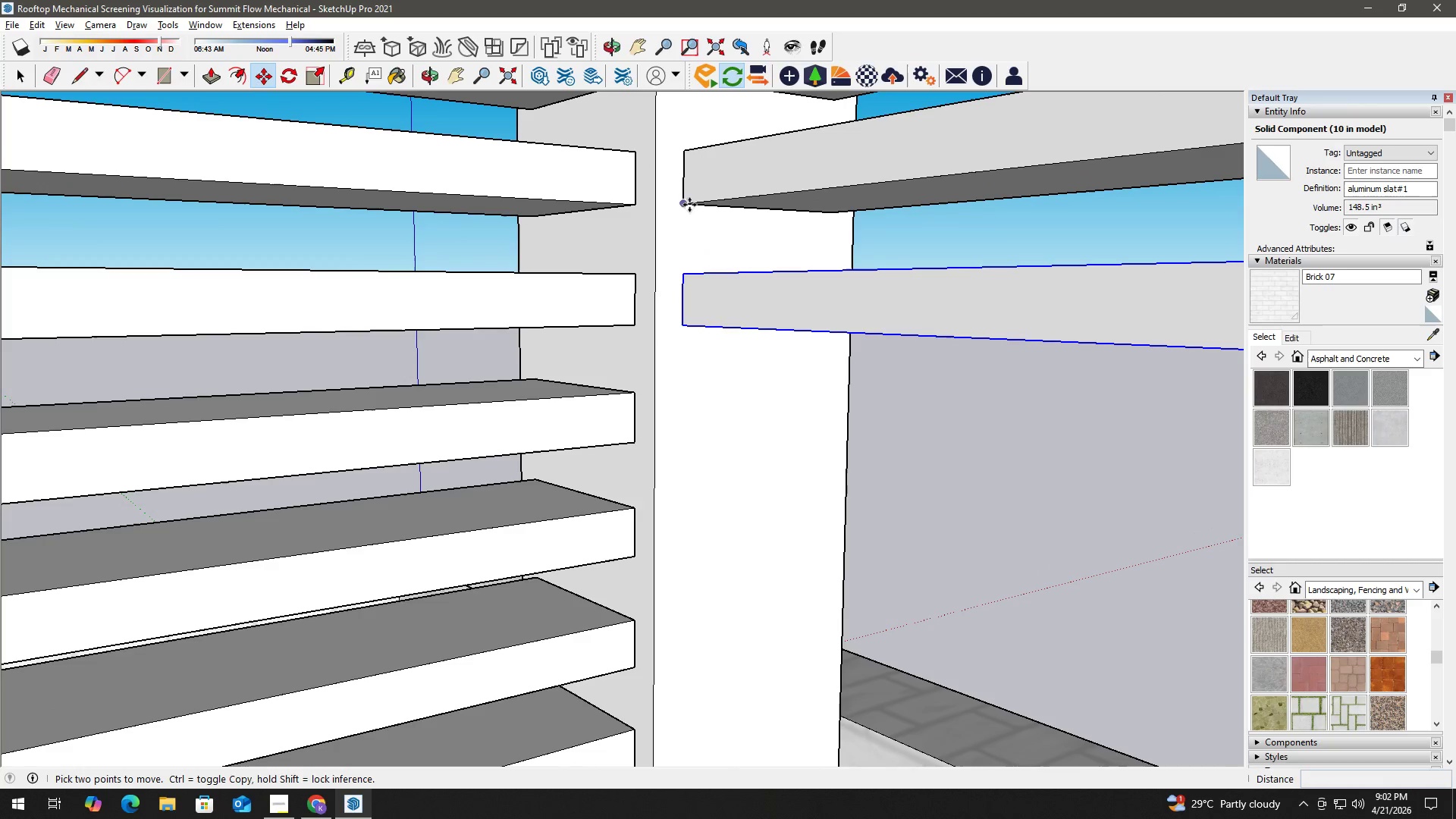 
left_click([689, 205])
 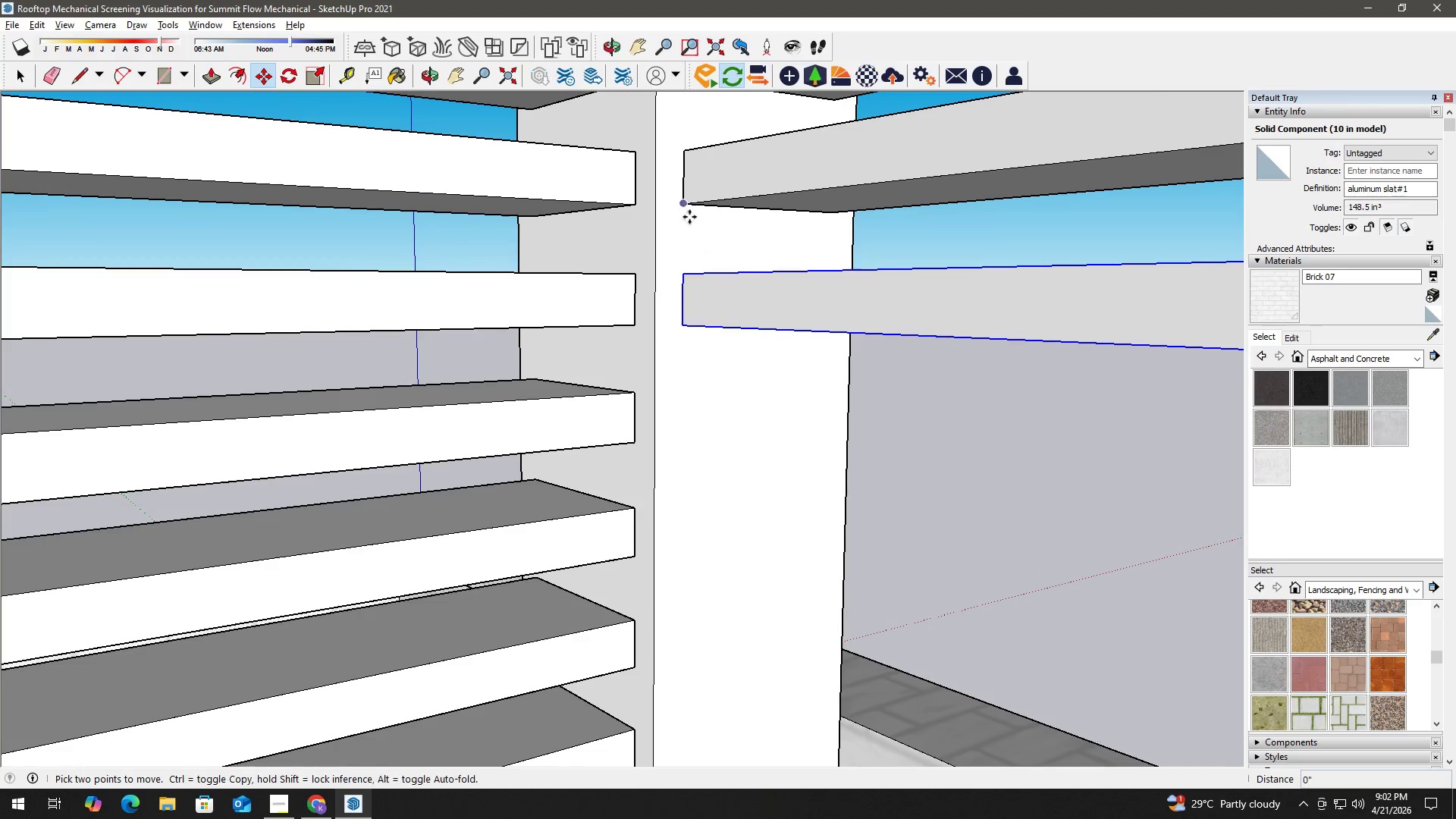 
key(Control+ControlLeft)
 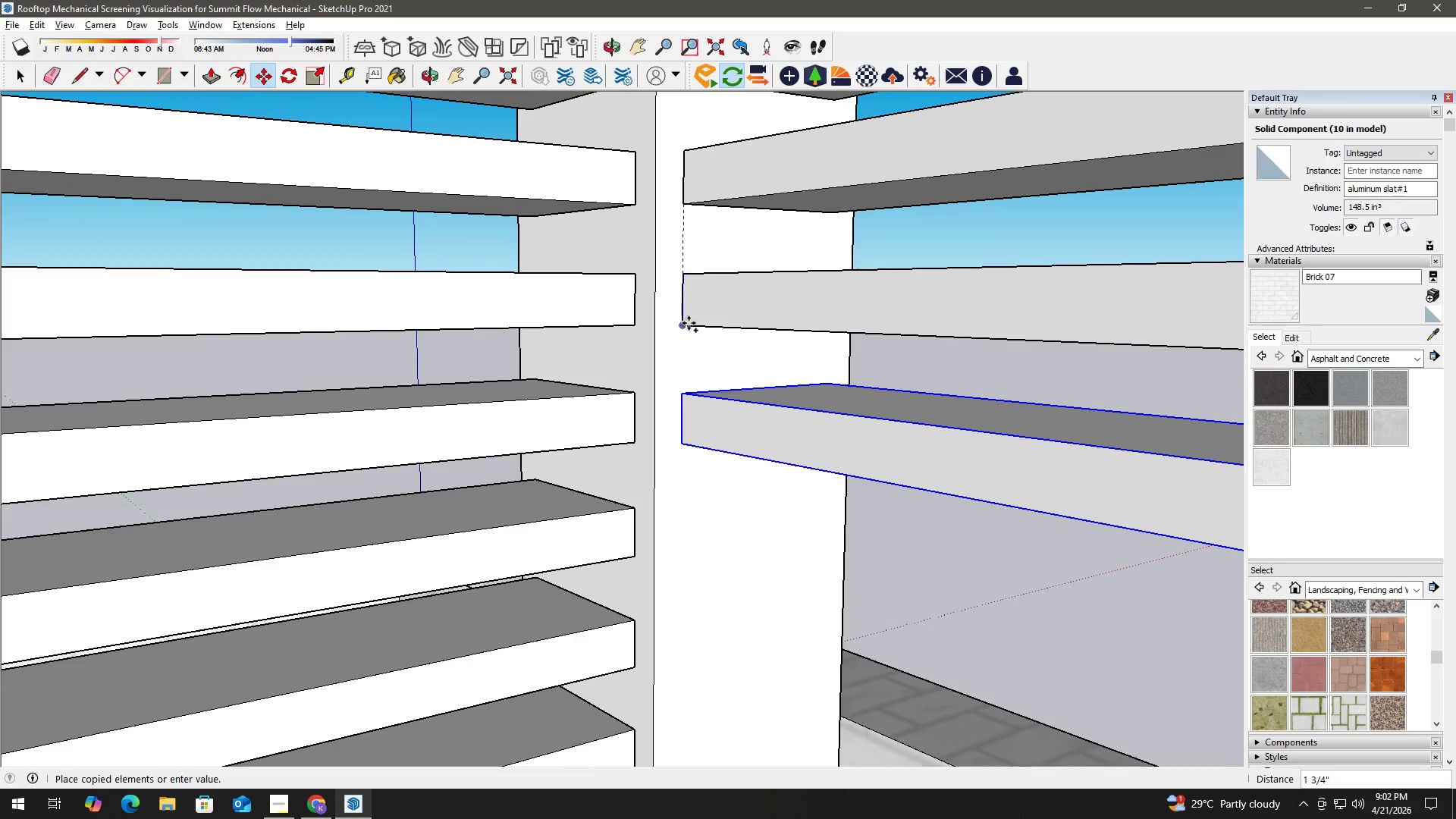 
left_click([689, 323])
 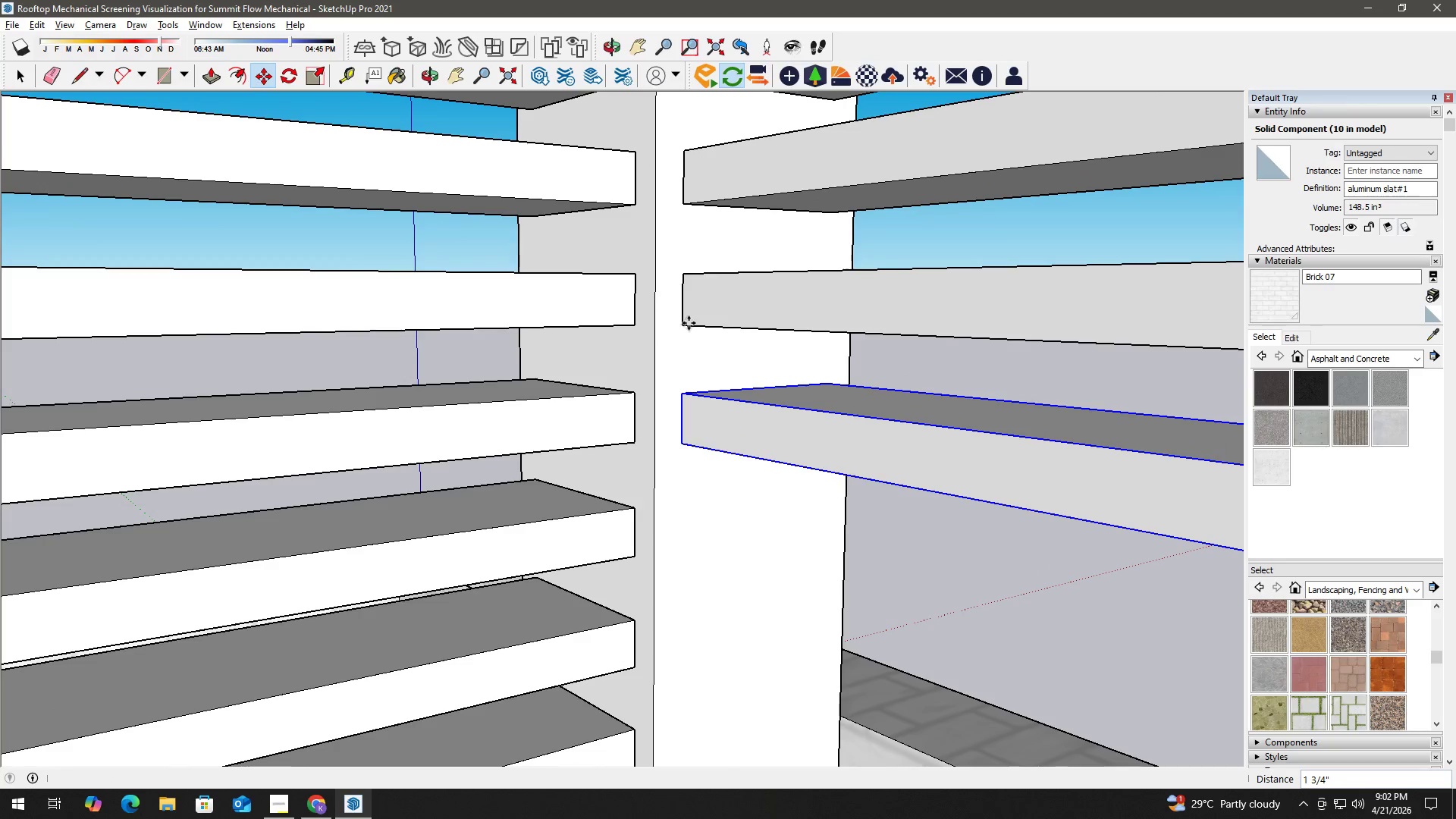 
type( hm)
 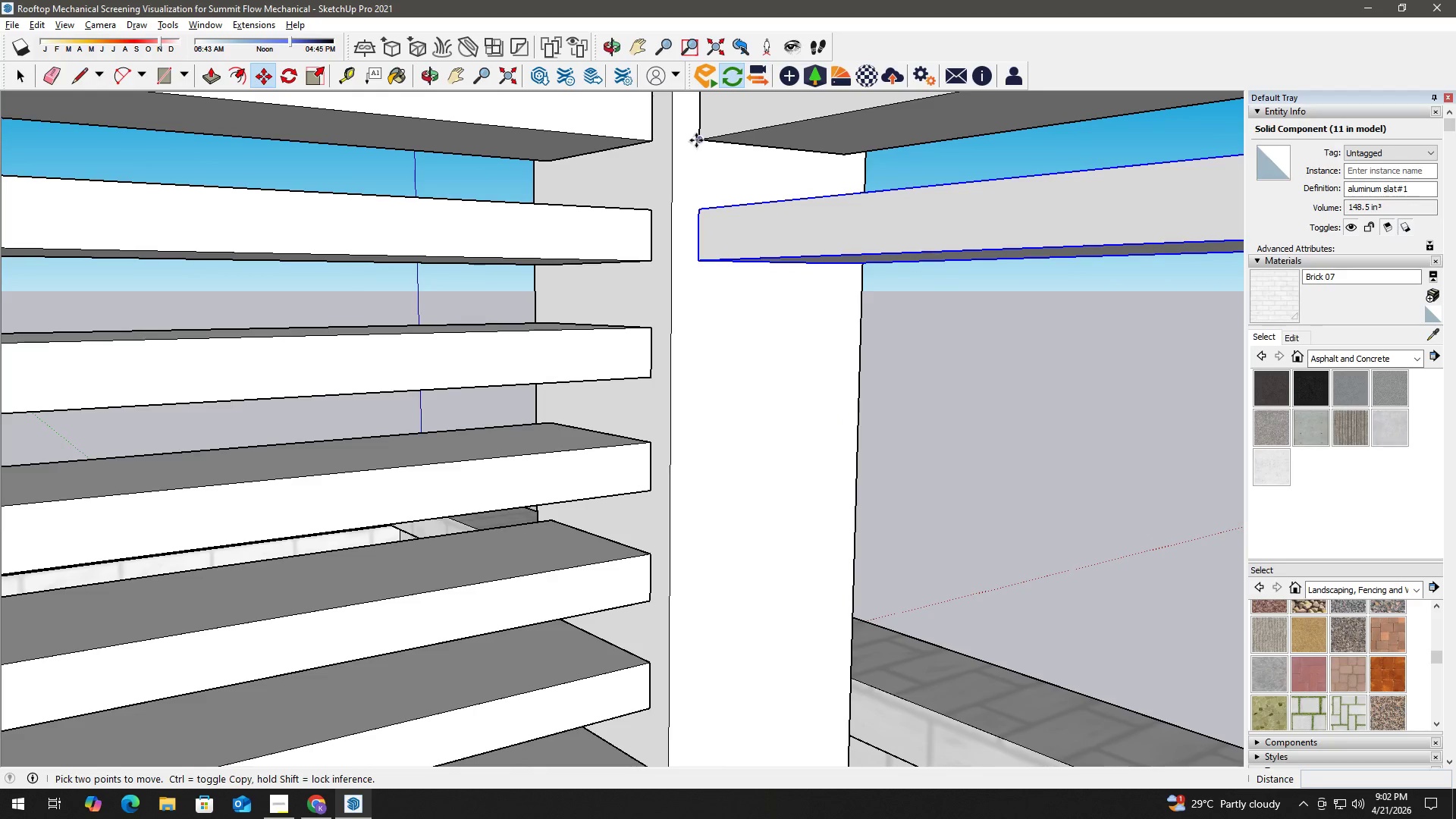 
left_click_drag(start_coordinate=[690, 382], to_coordinate=[707, 199])
 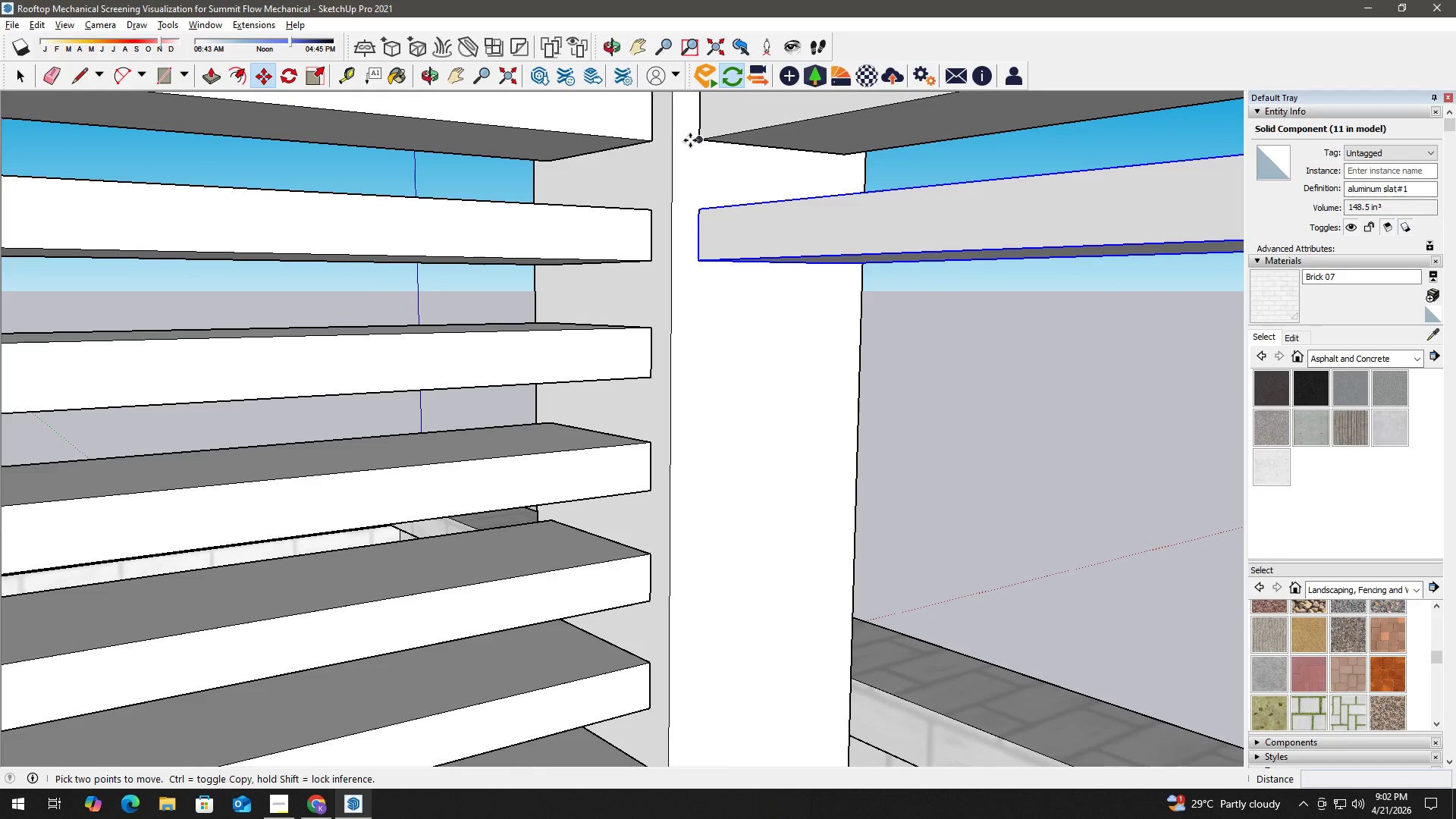 
left_click([698, 142])
 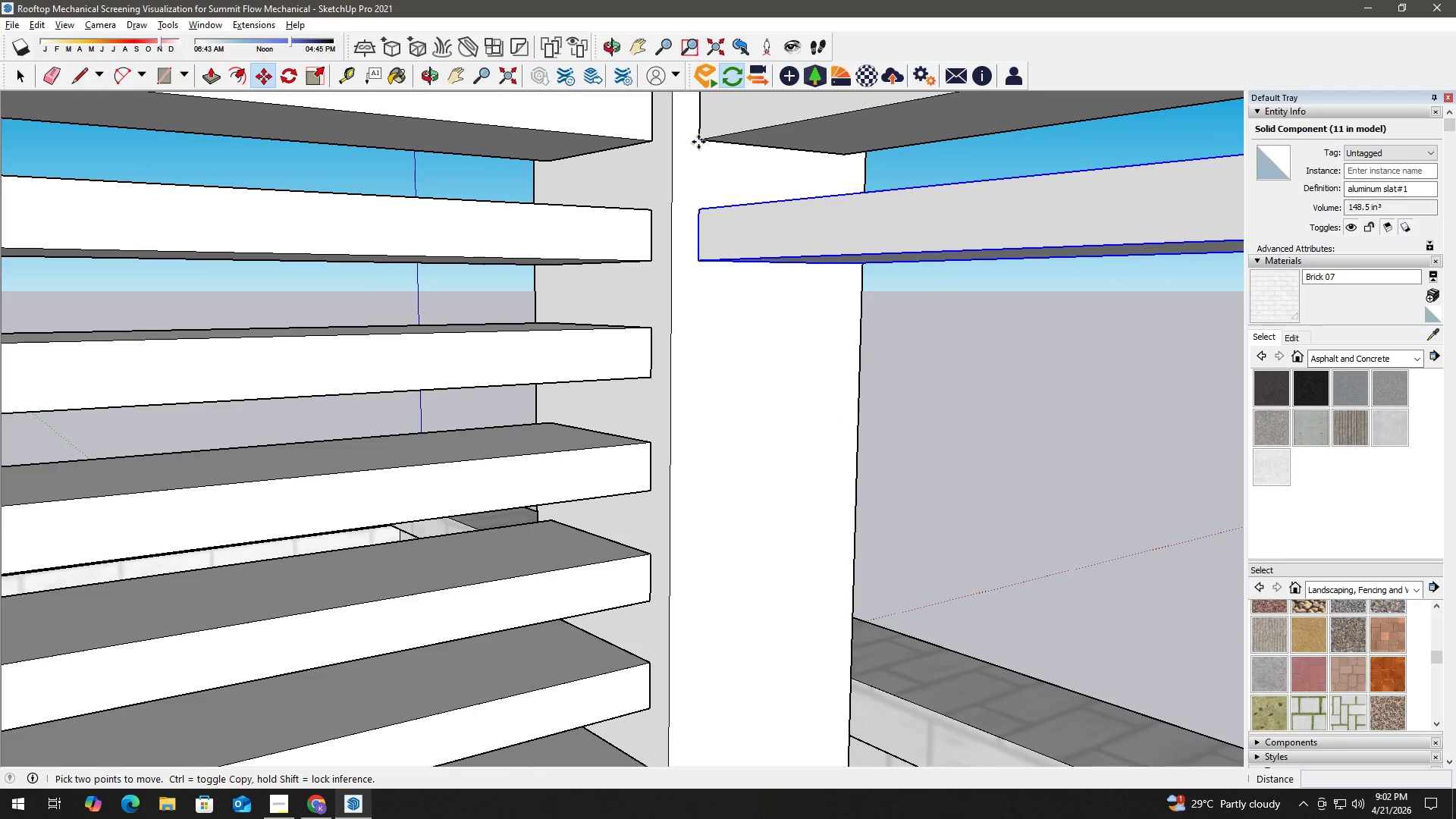 
key(Control+ControlLeft)
 